 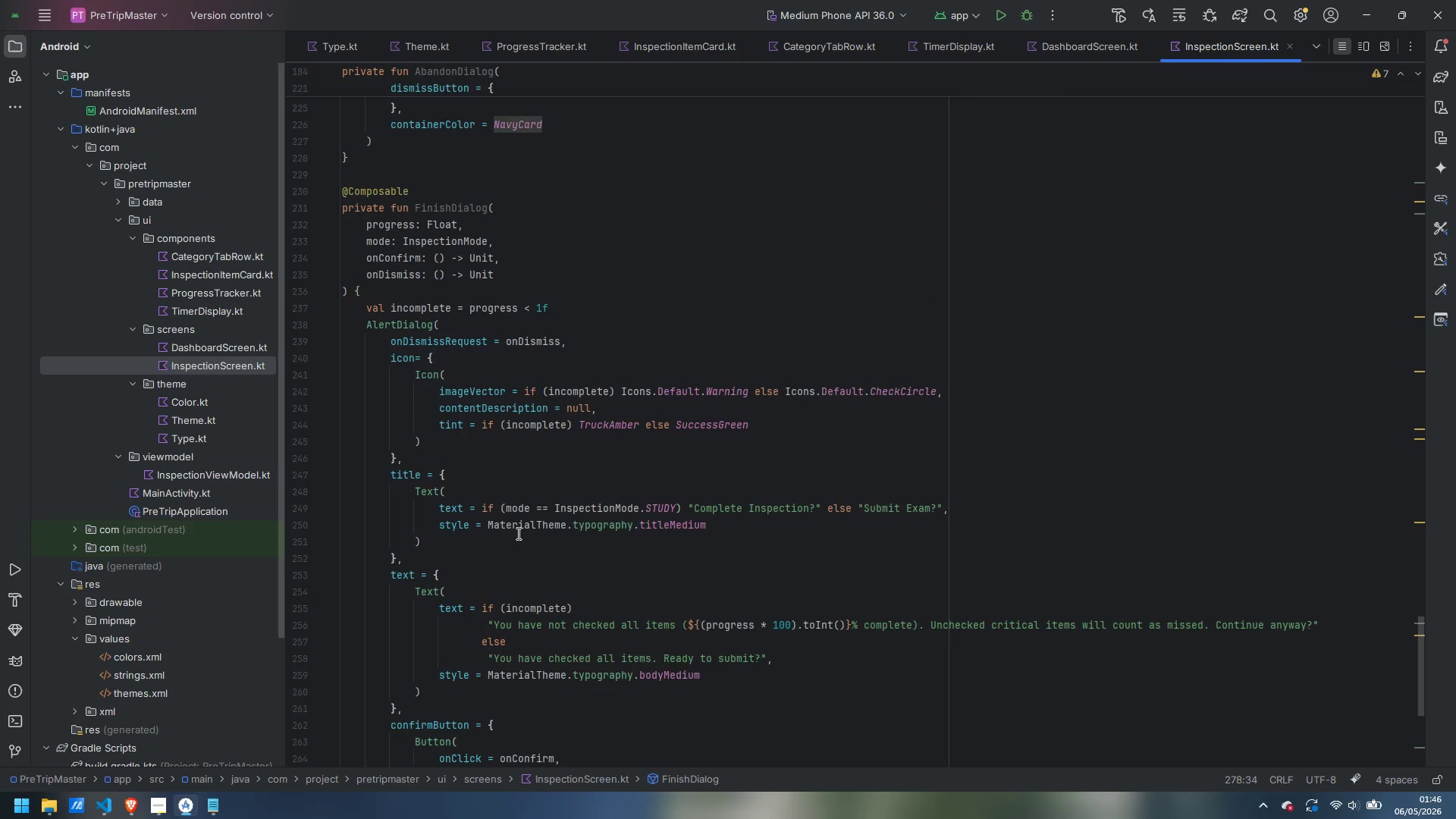 
scroll: coordinate [517, 533], scroll_direction: down, amount: 3.0
 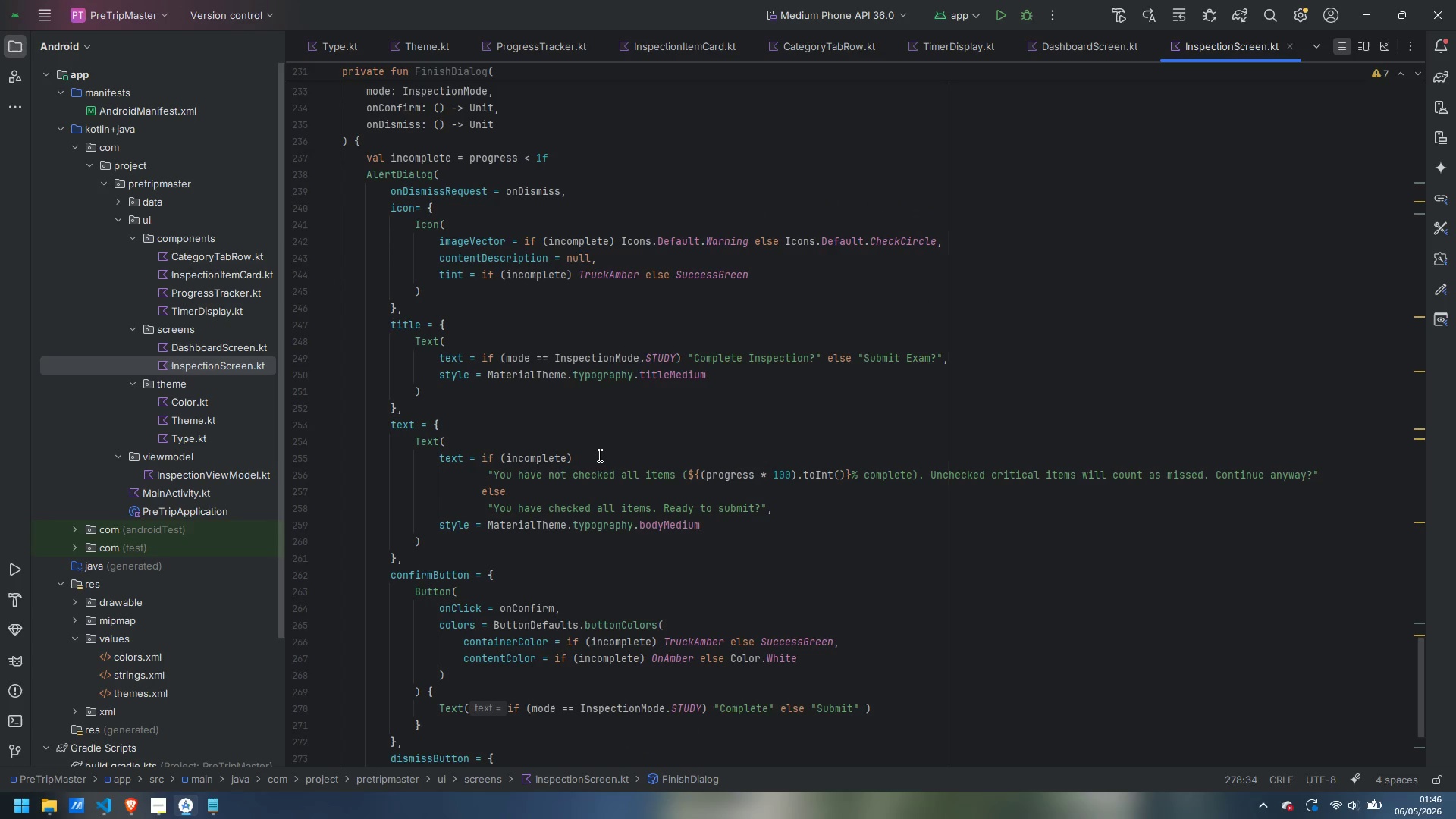 
wait(5.77)
 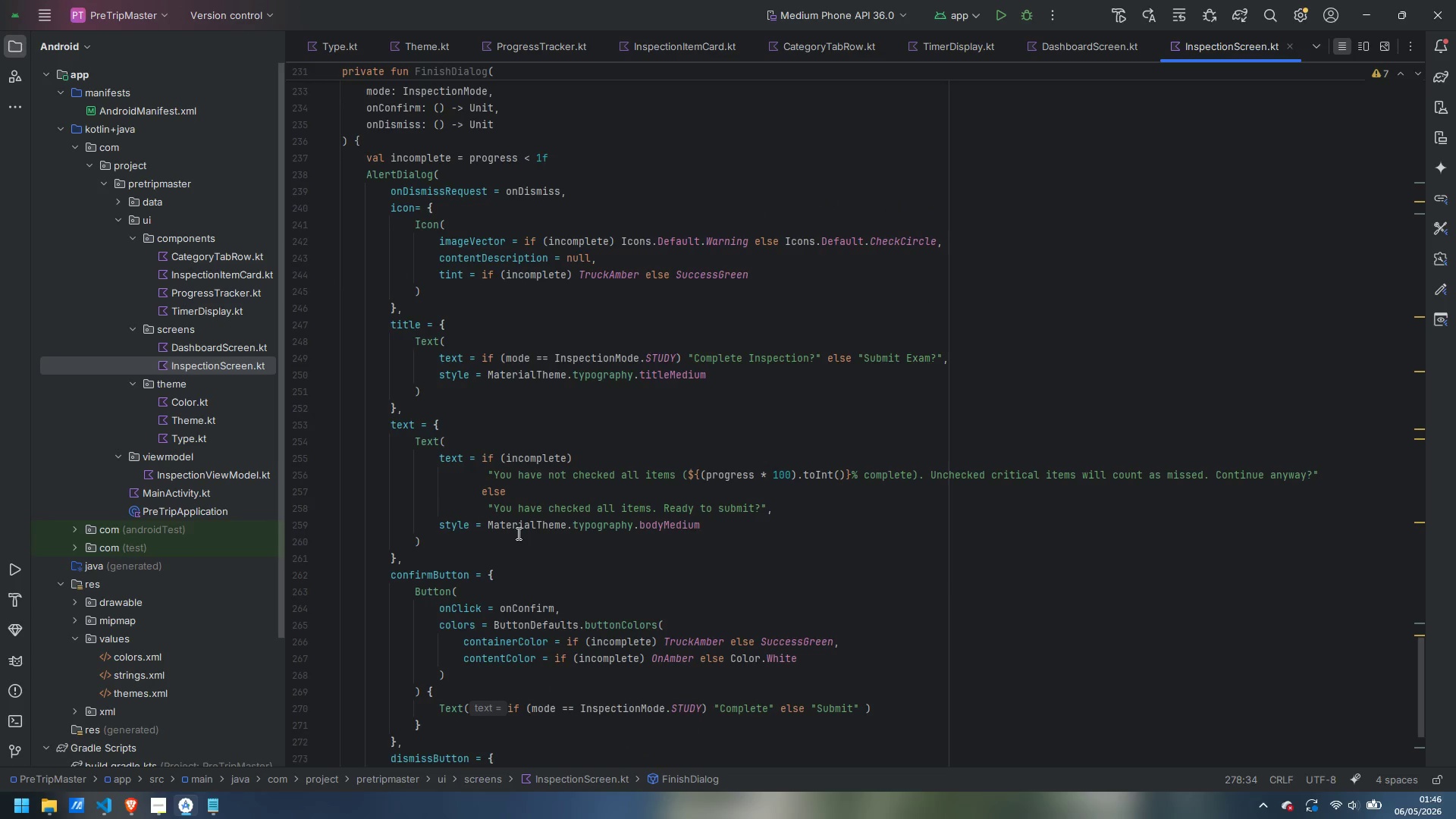 
scroll: coordinate [709, 443], scroll_direction: down, amount: 5.0
 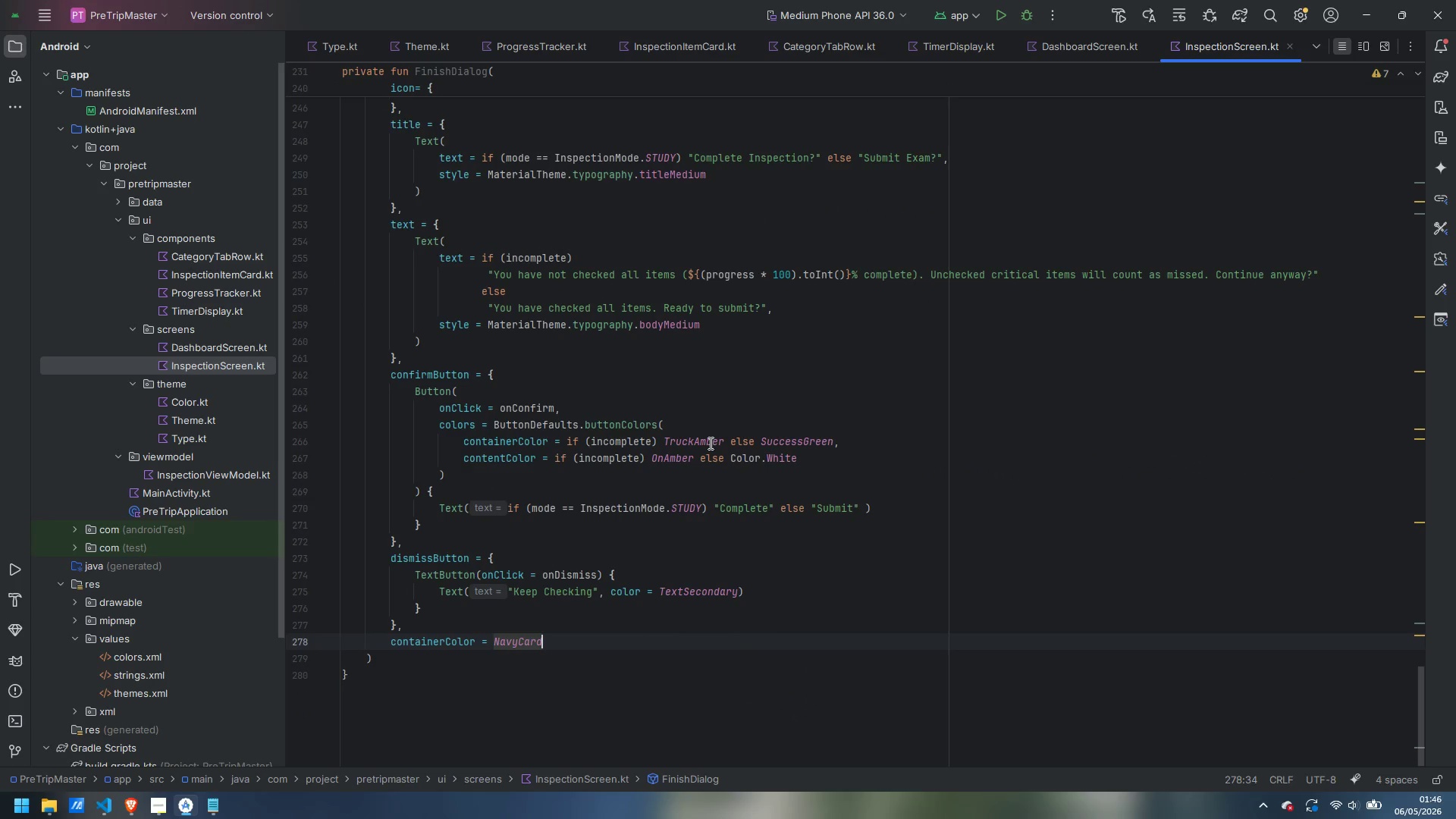 
scroll: coordinate [709, 443], scroll_direction: up, amount: 76.0
 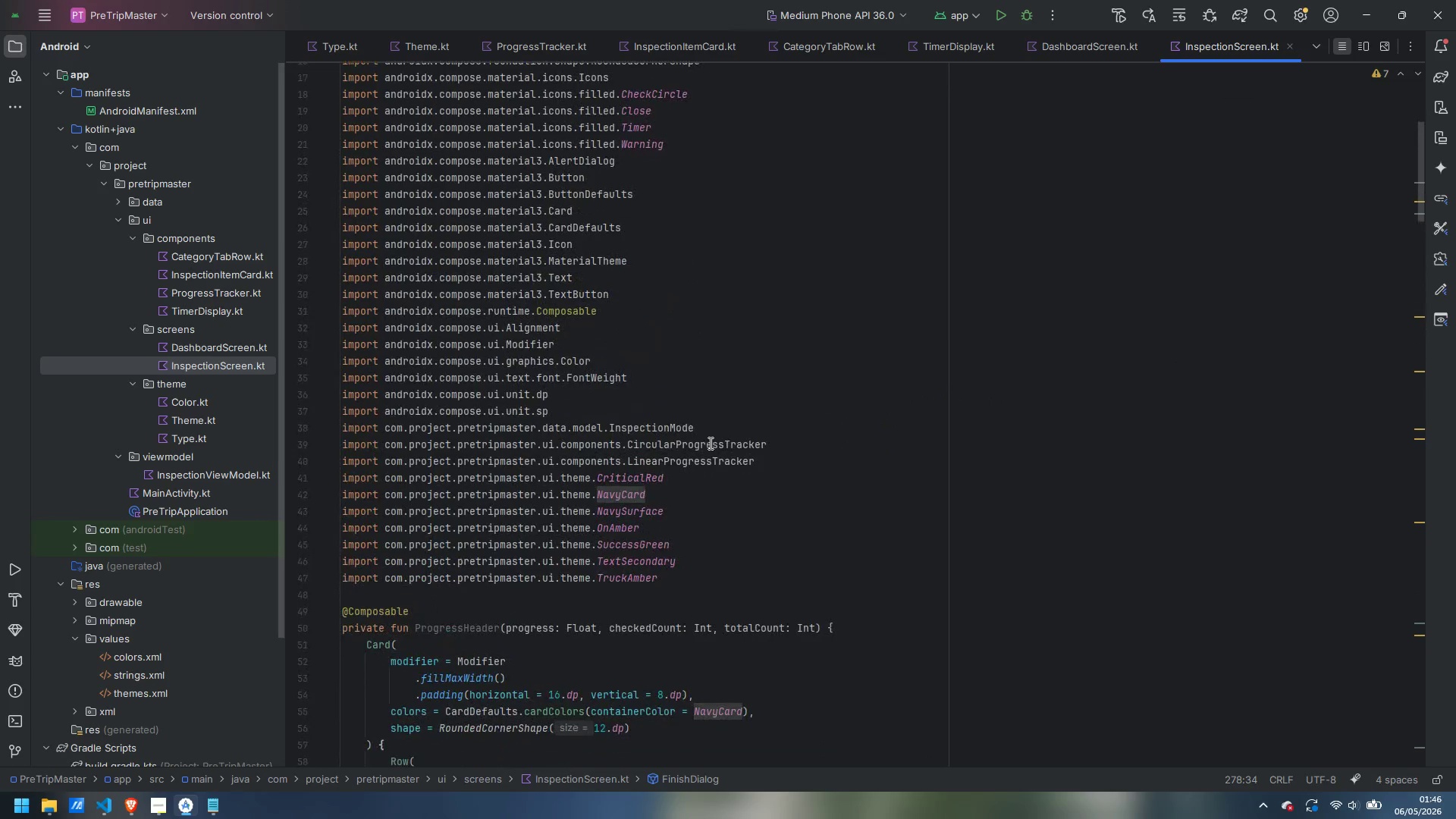 
scroll: coordinate [709, 443], scroll_direction: down, amount: 1.0
 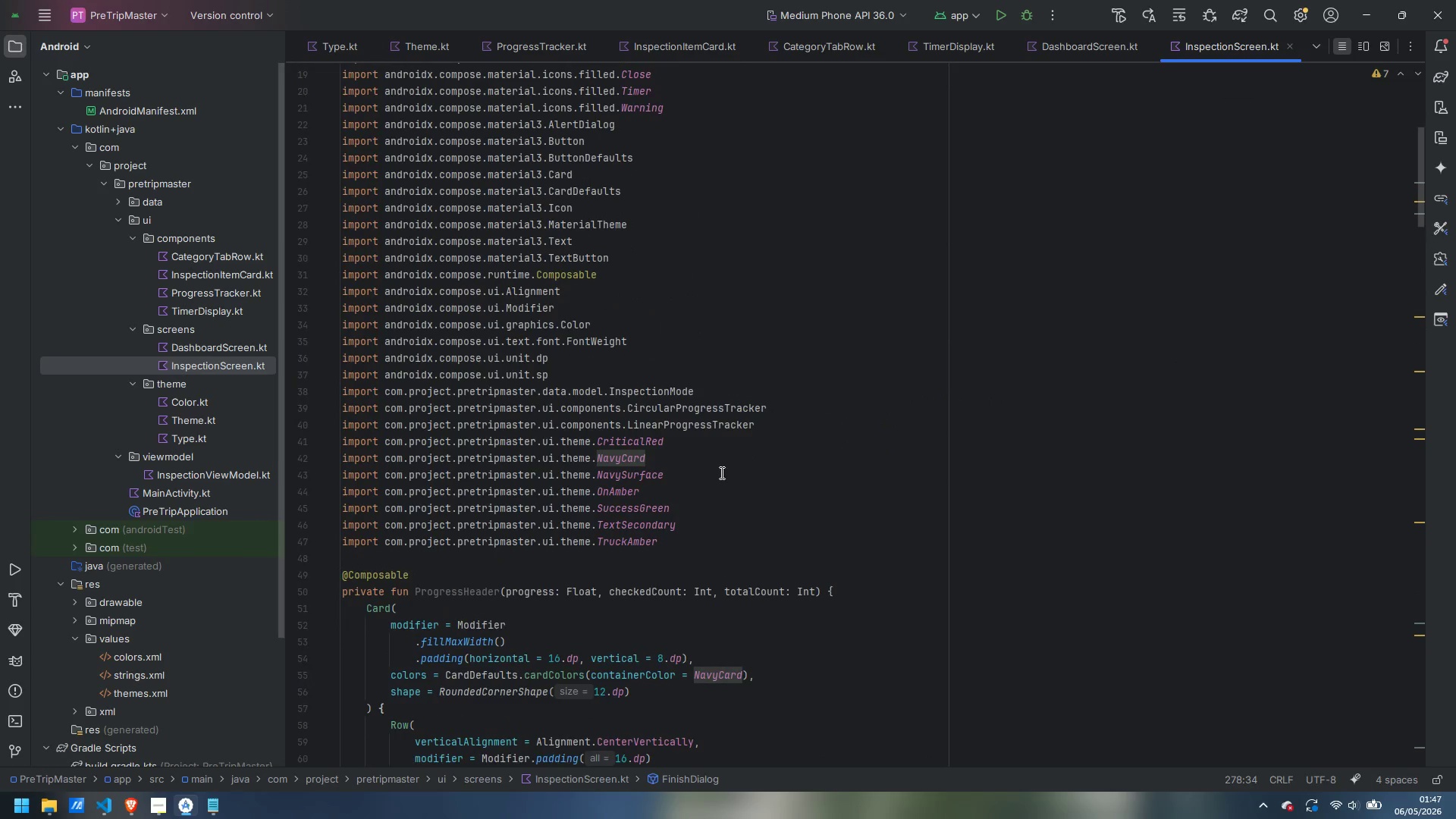 
wait(20.0)
 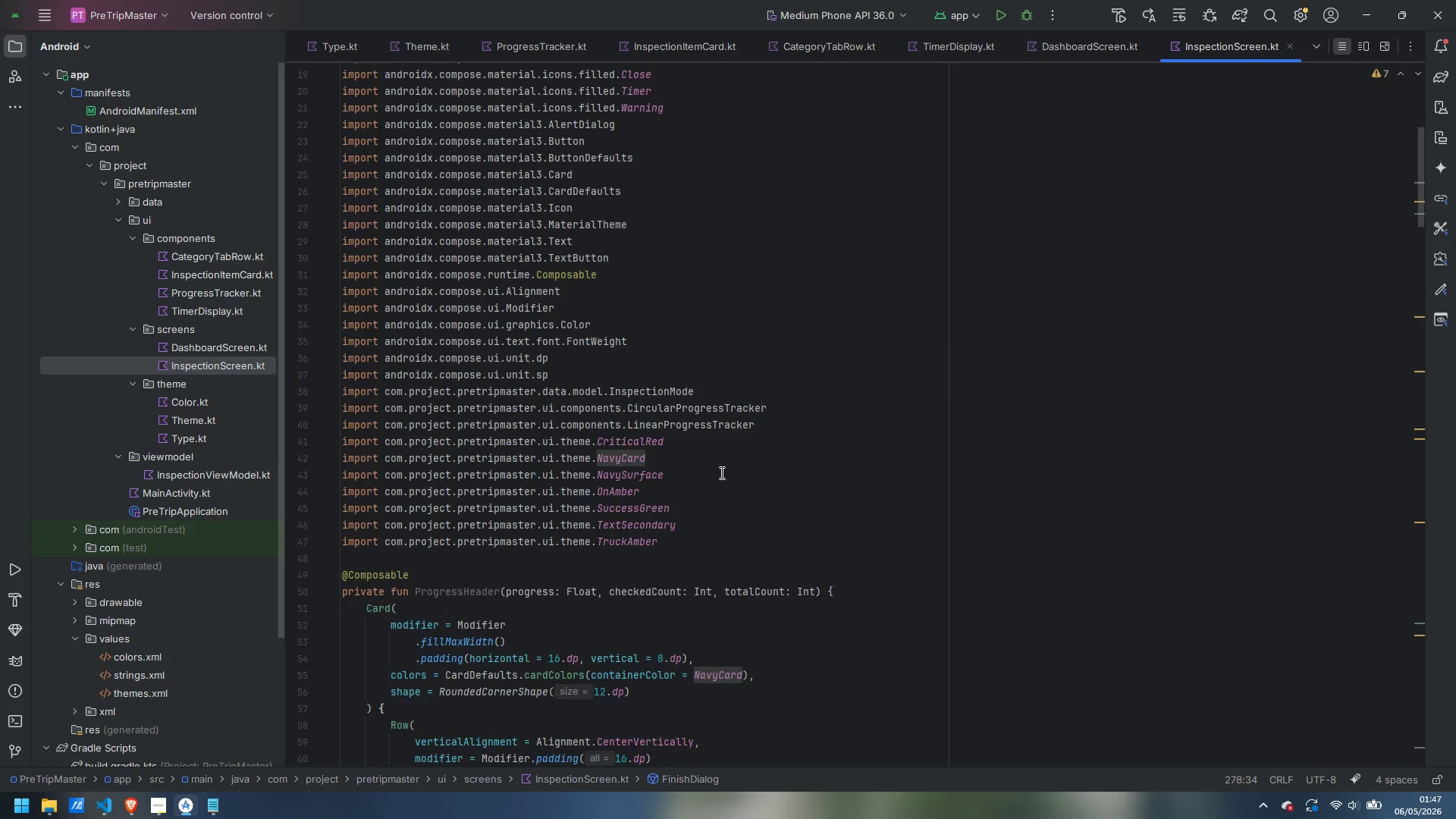 
left_click([698, 541])
 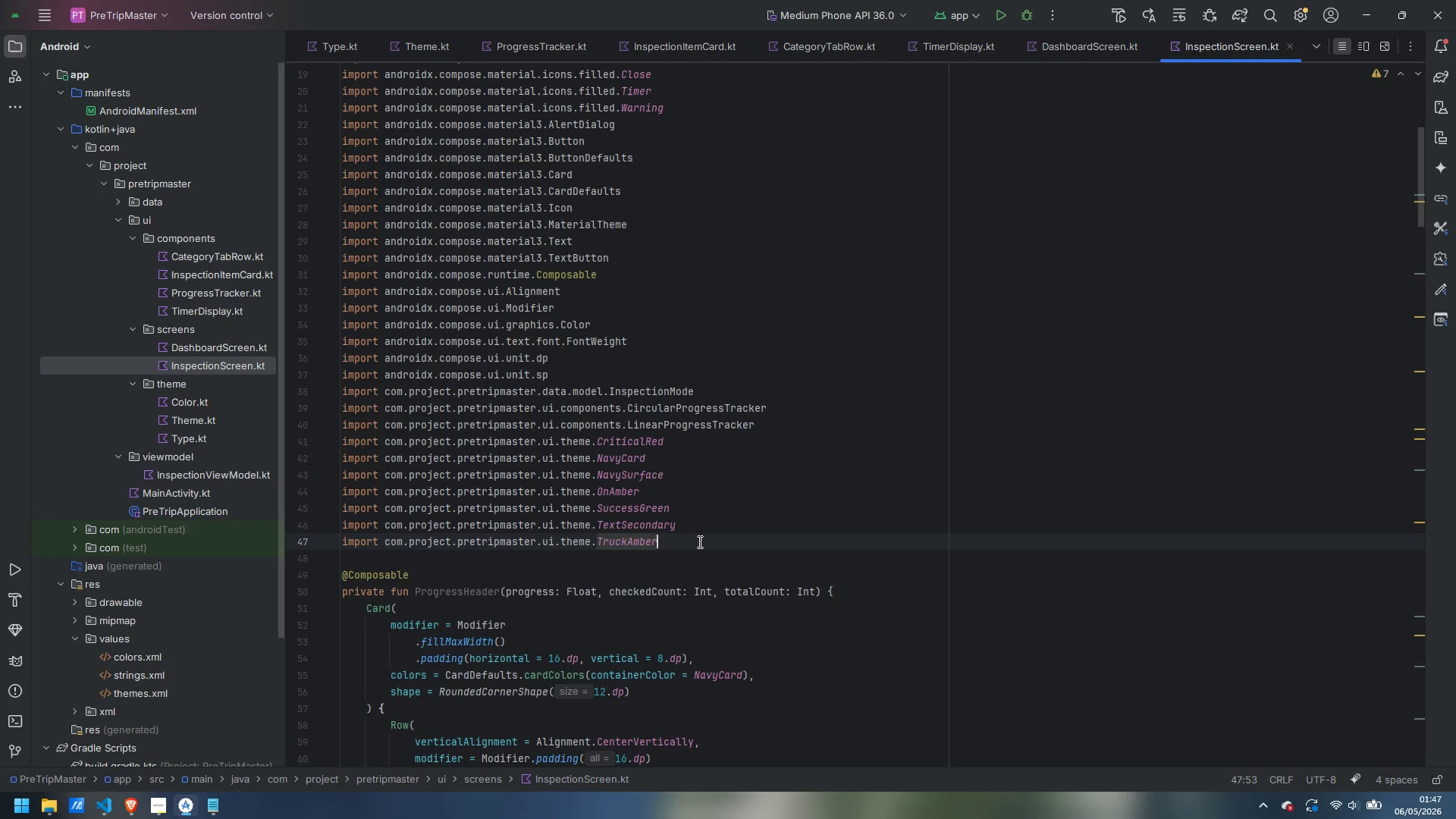 
key(Enter)
 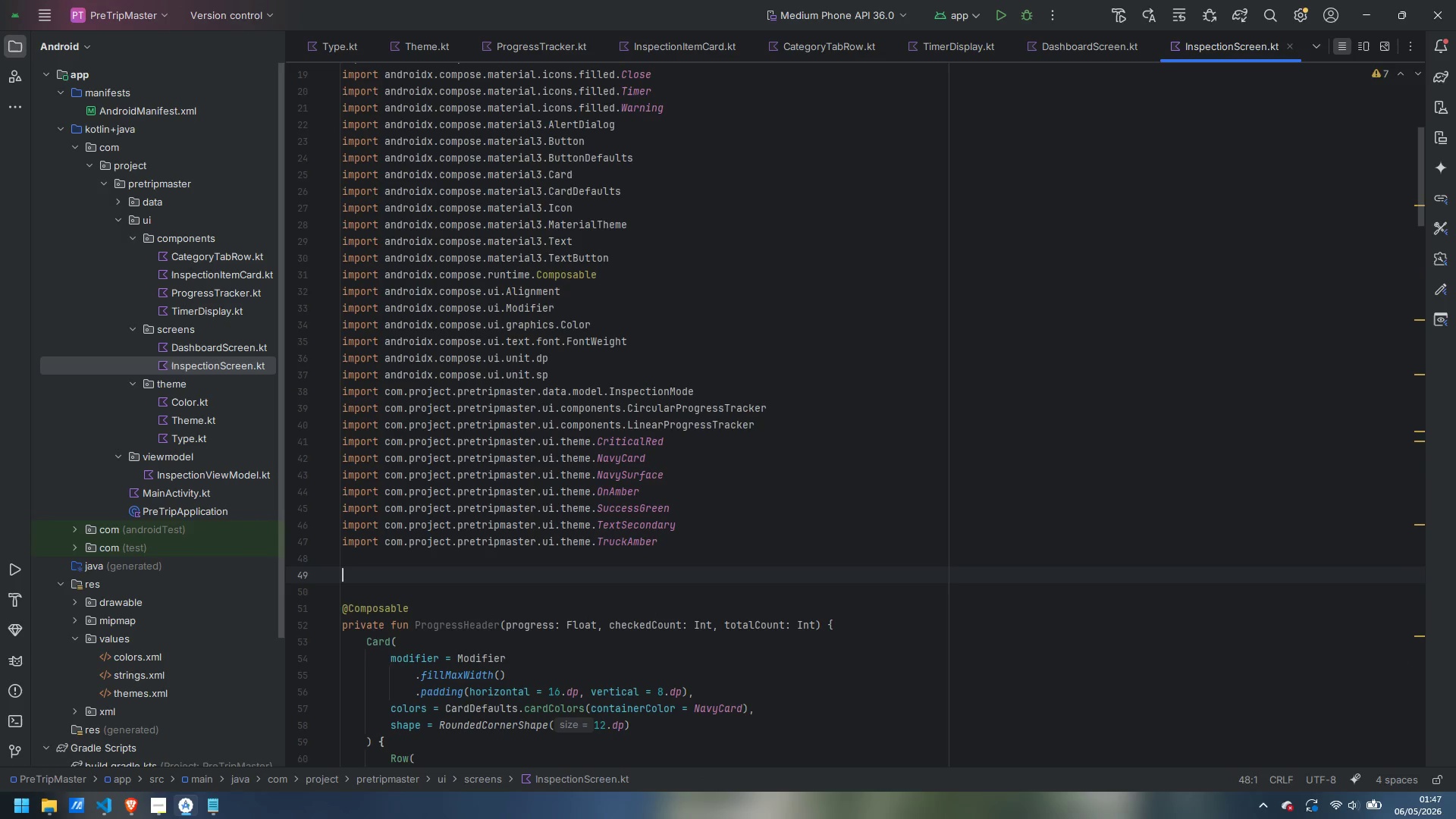 
key(Enter)
 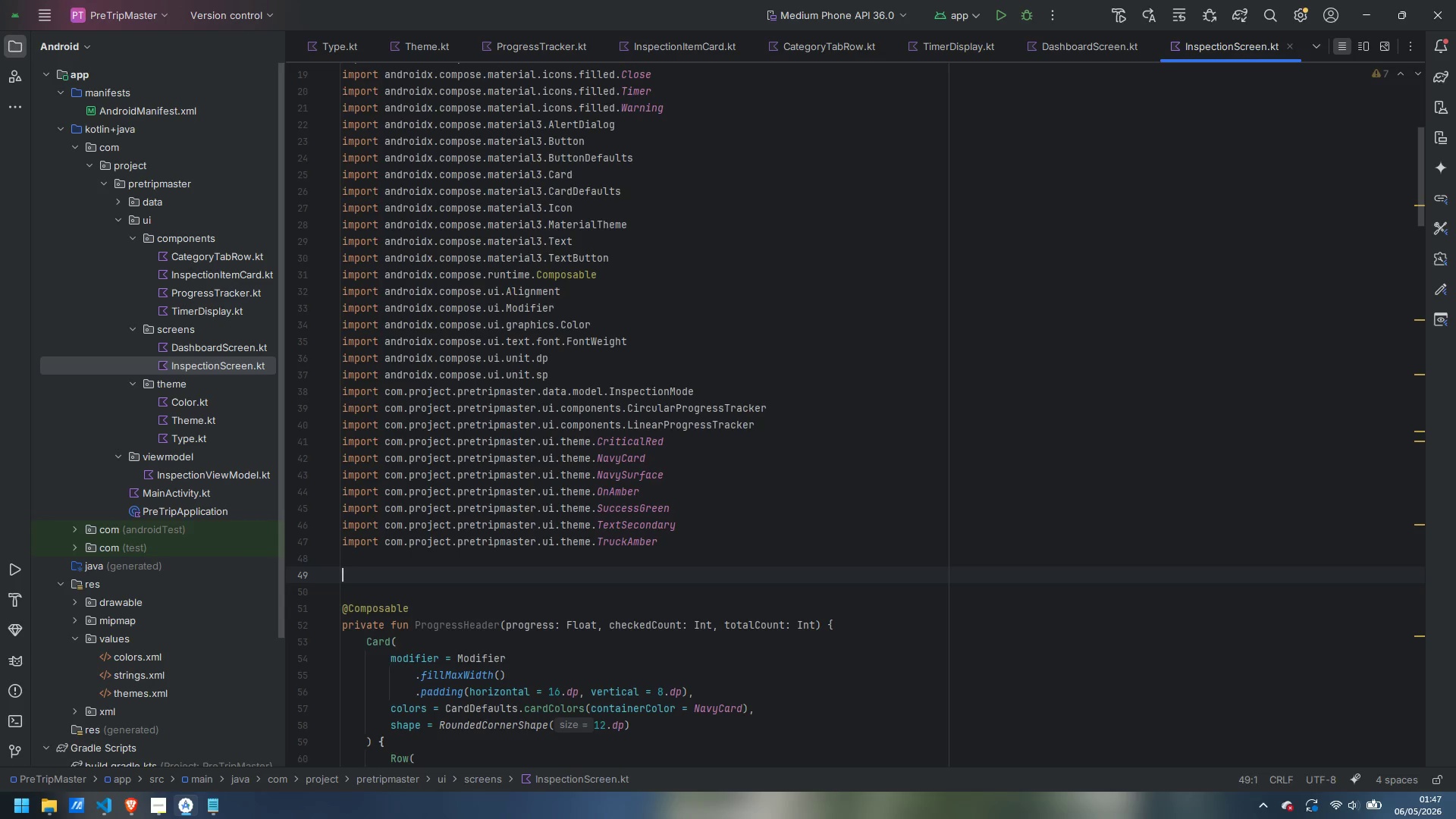 
type(@Compl)
key(Backspace)
type(osale)
key(Backspace)
key(Backspace)
type(ble)
 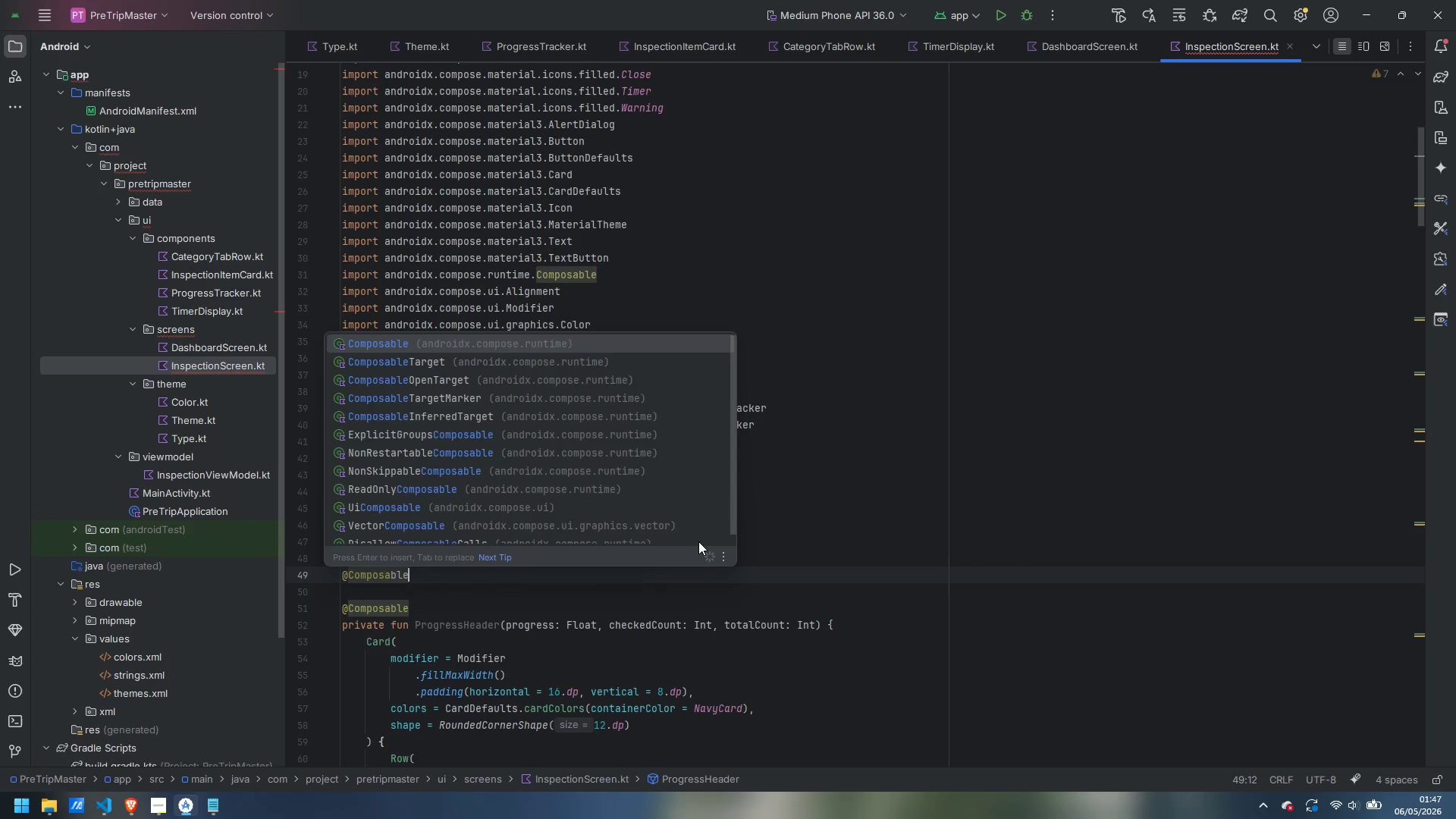 
key(Enter)
 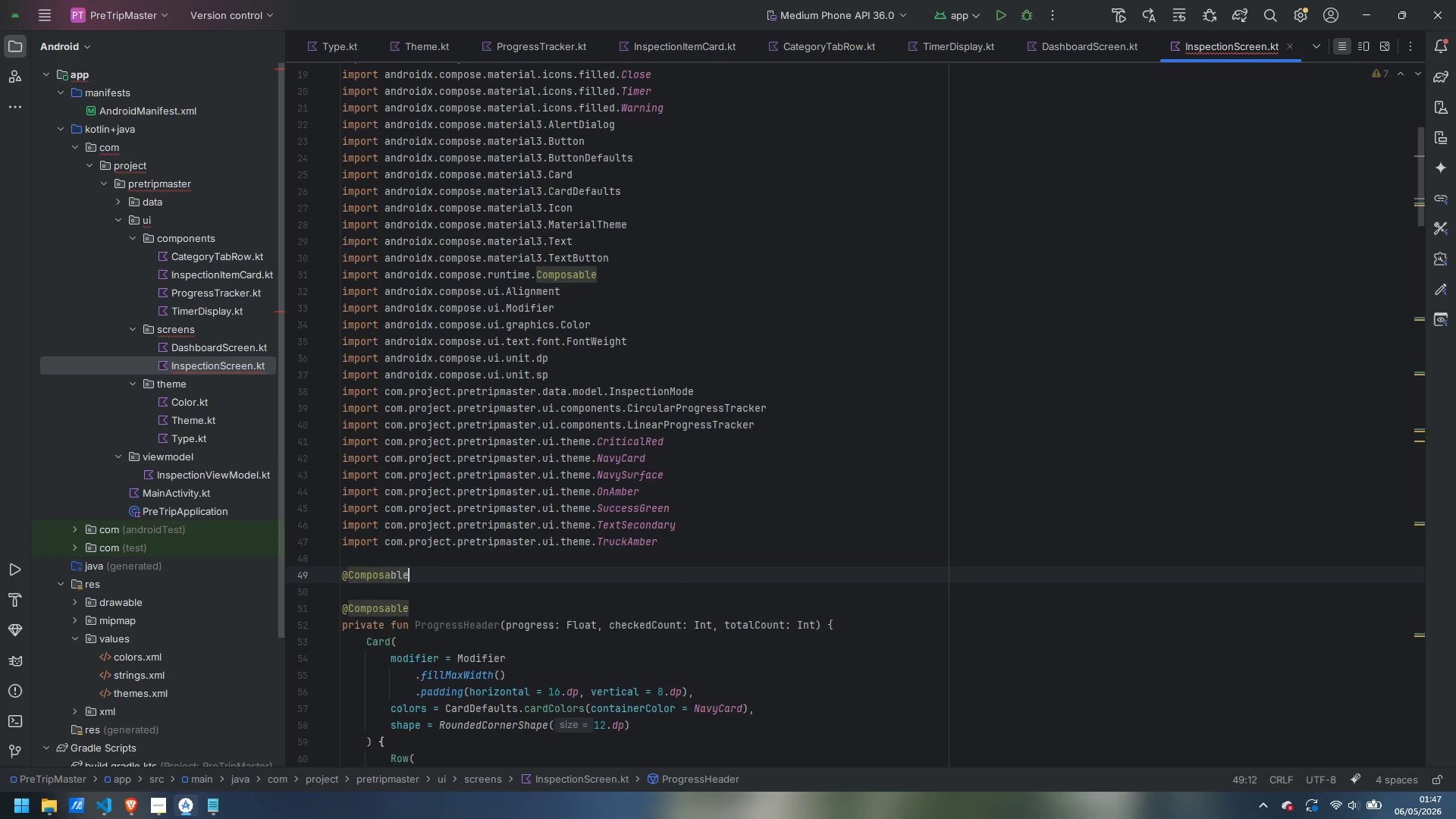 
key(Enter)
 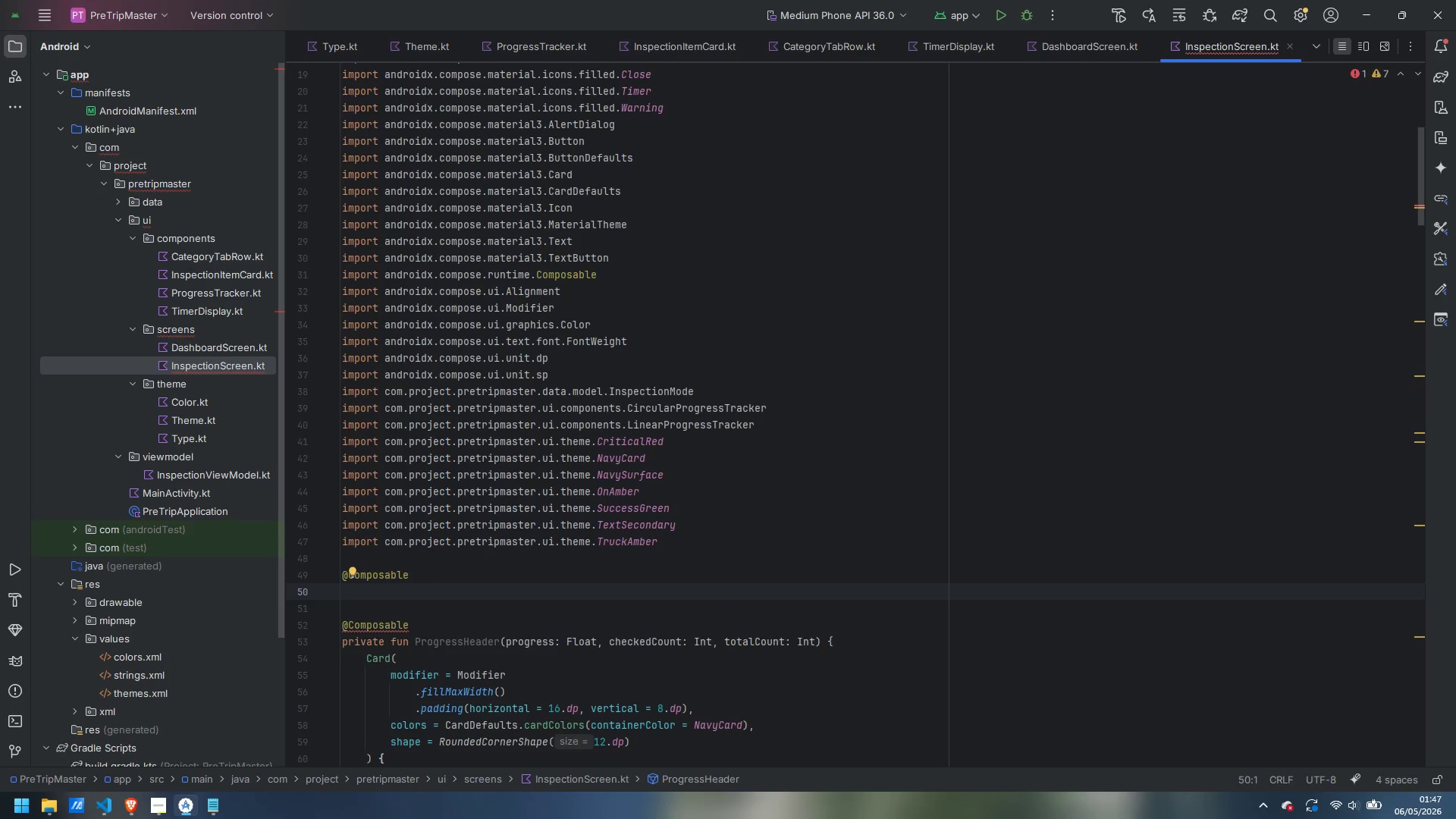 
type(fun InspectionSCree)
key(Backspace)
key(Backspace)
key(Backspace)
key(Backspace)
type(creen)
 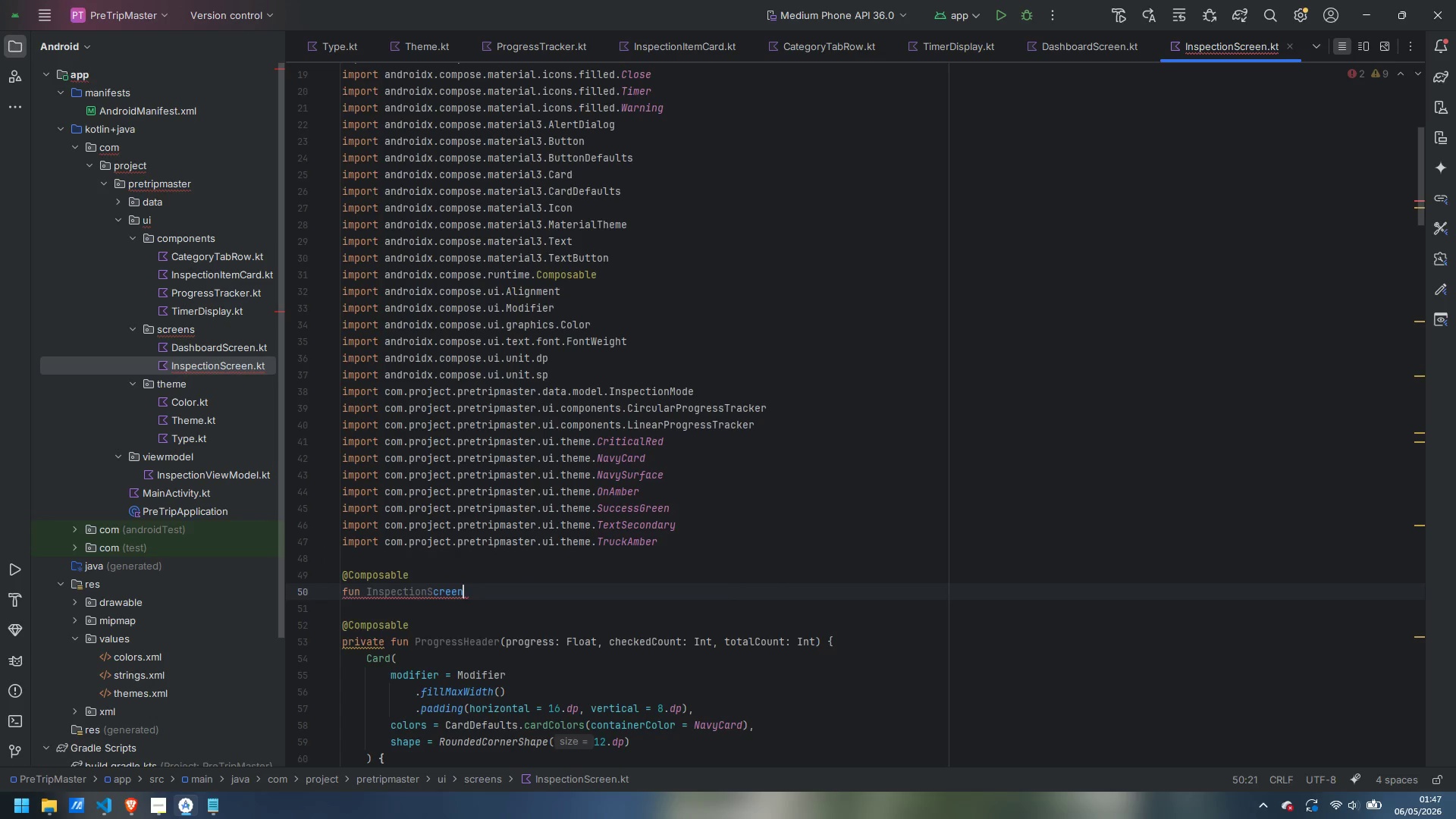 
key(Shift+9)
 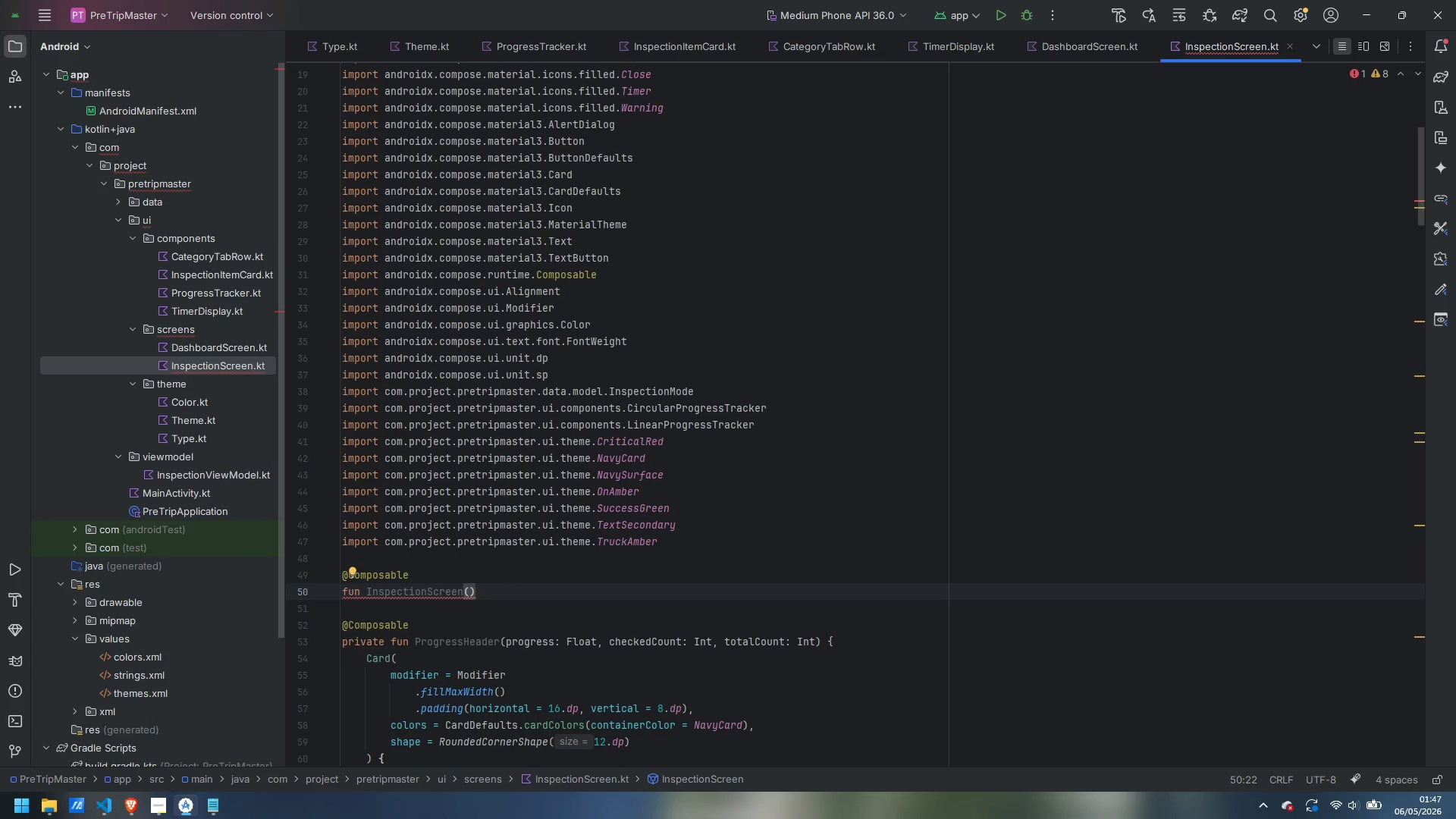 
key(Enter)
 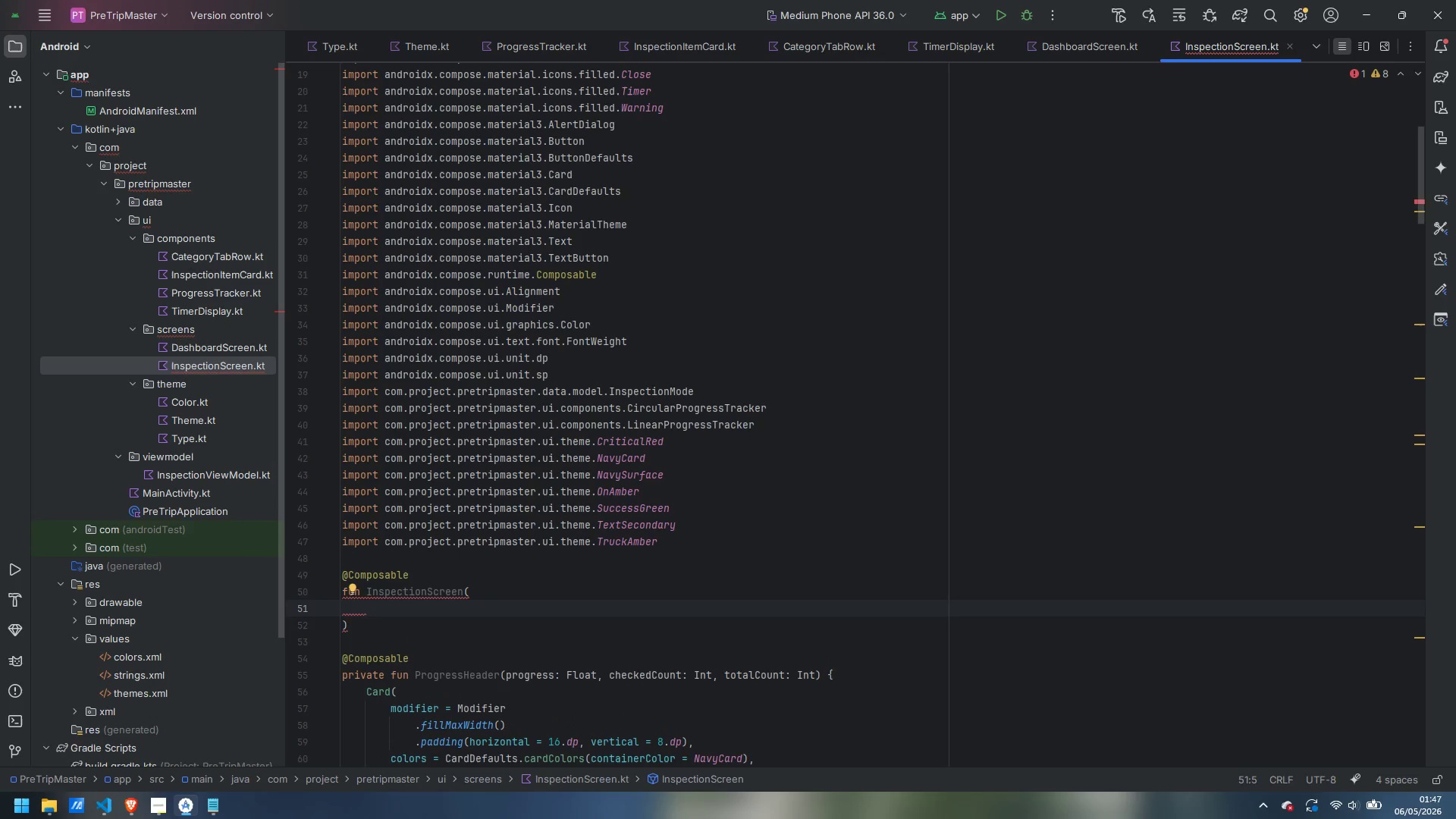 
type(view)
 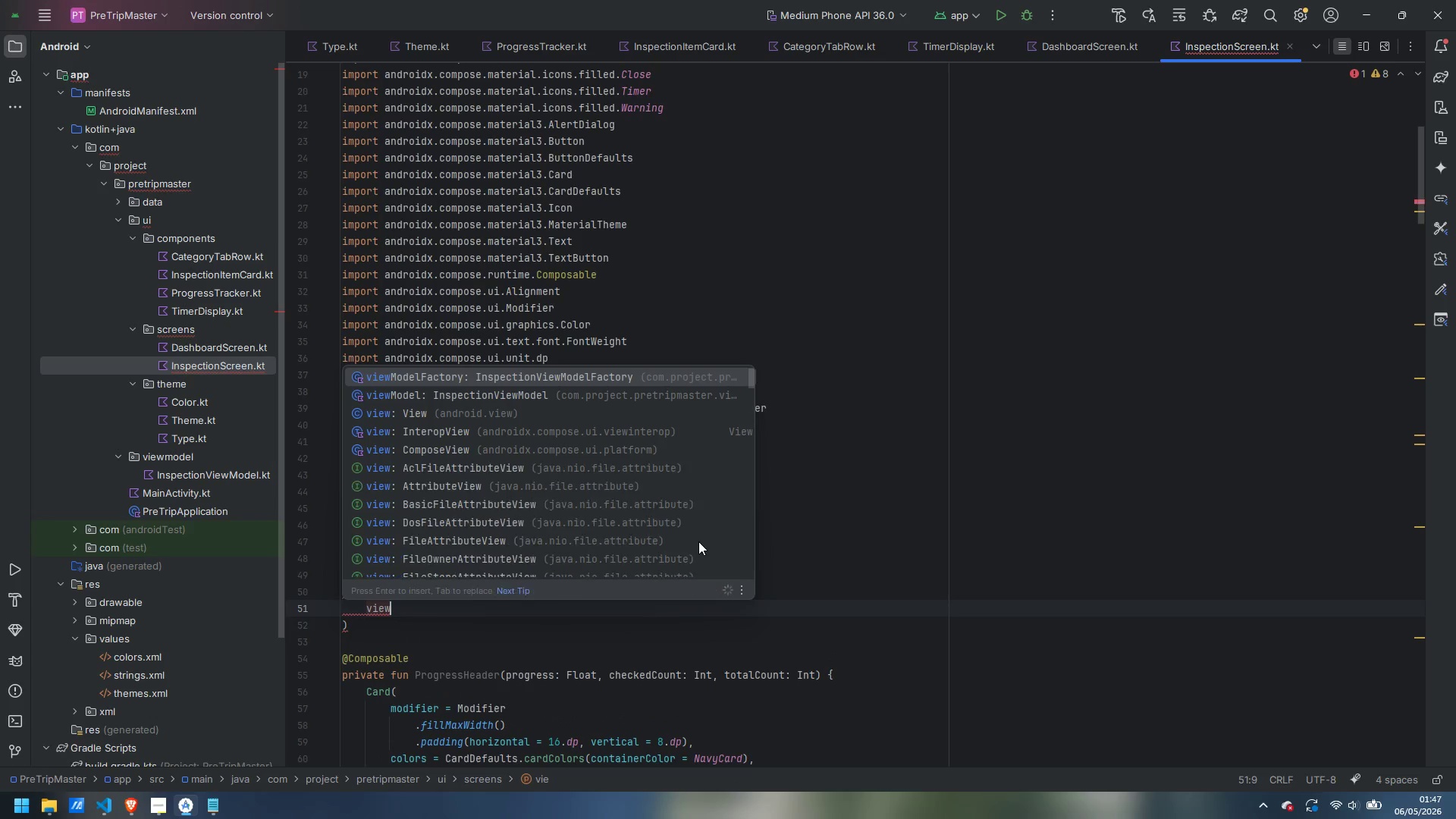 
type(Model)
 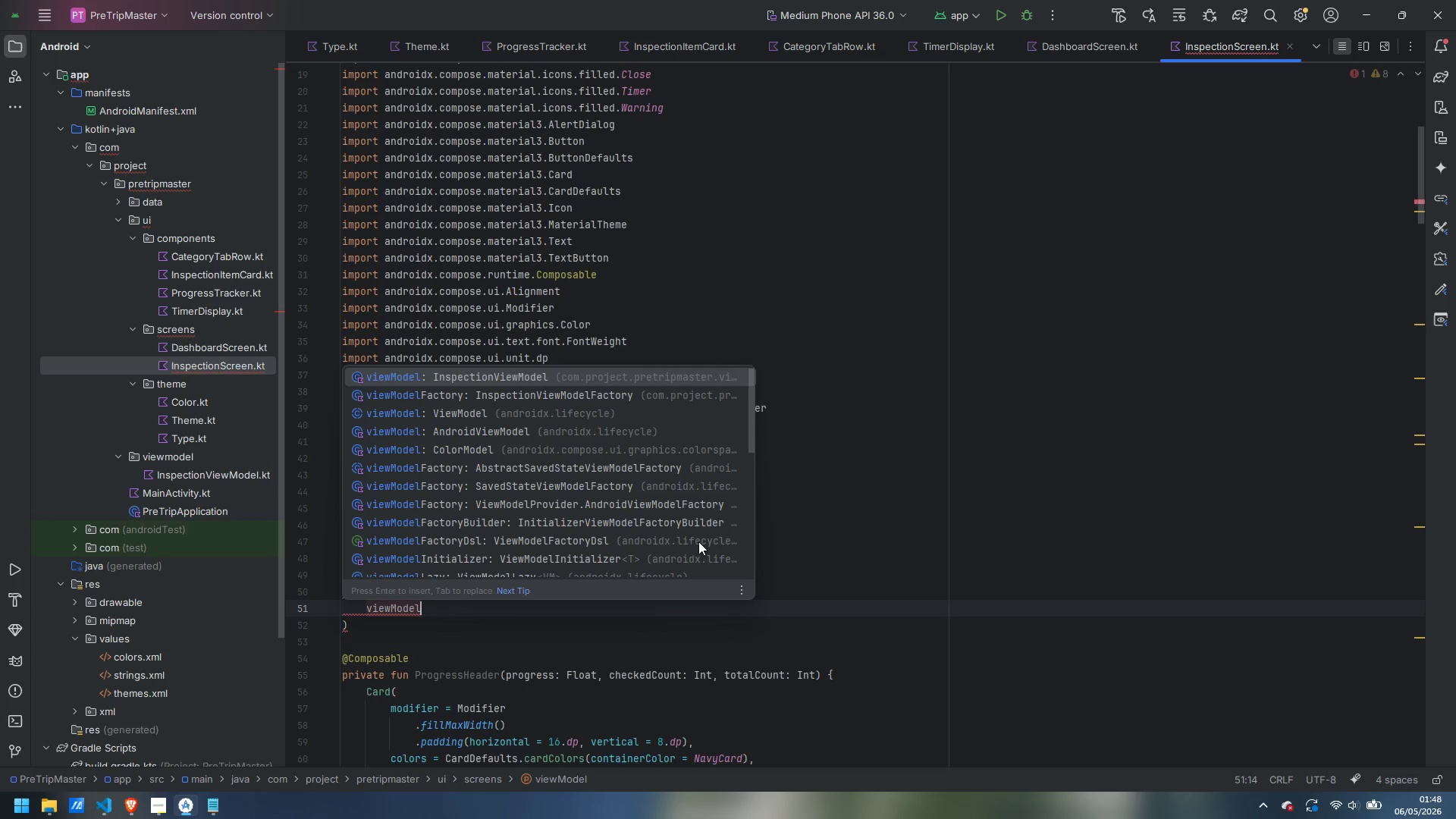 
wait(44.81)
 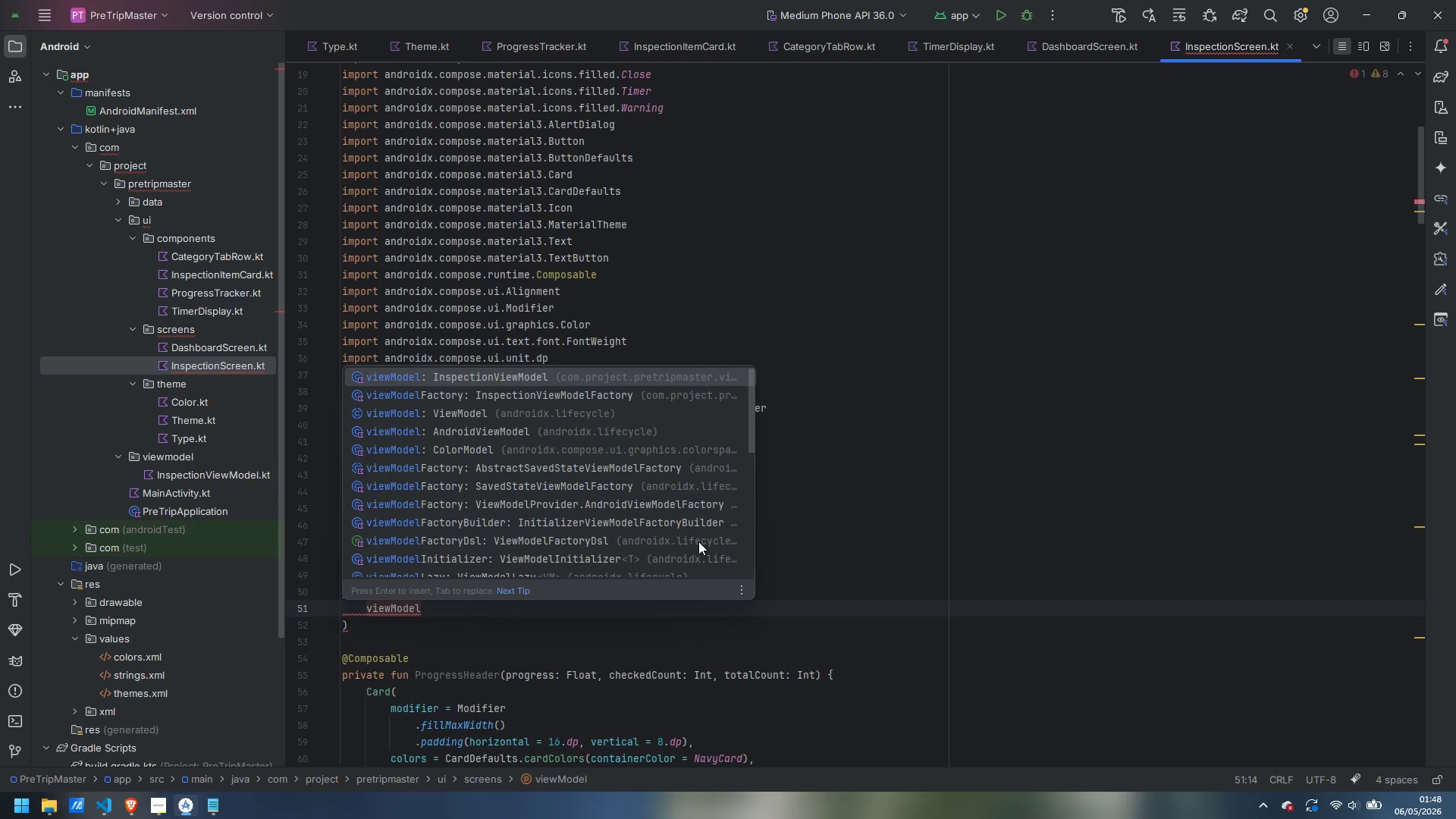 
type(: InspectionViewMode)
 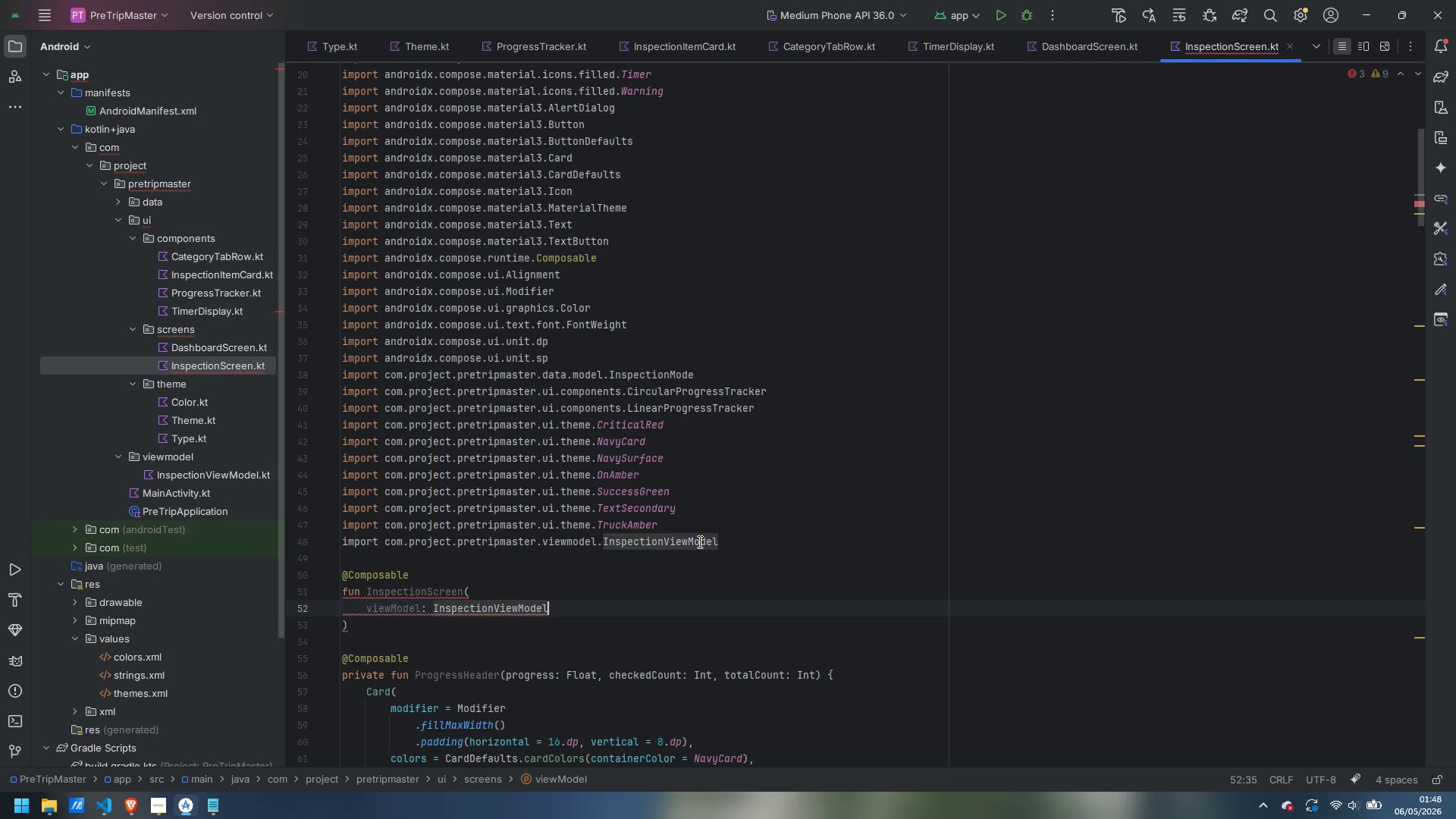 
 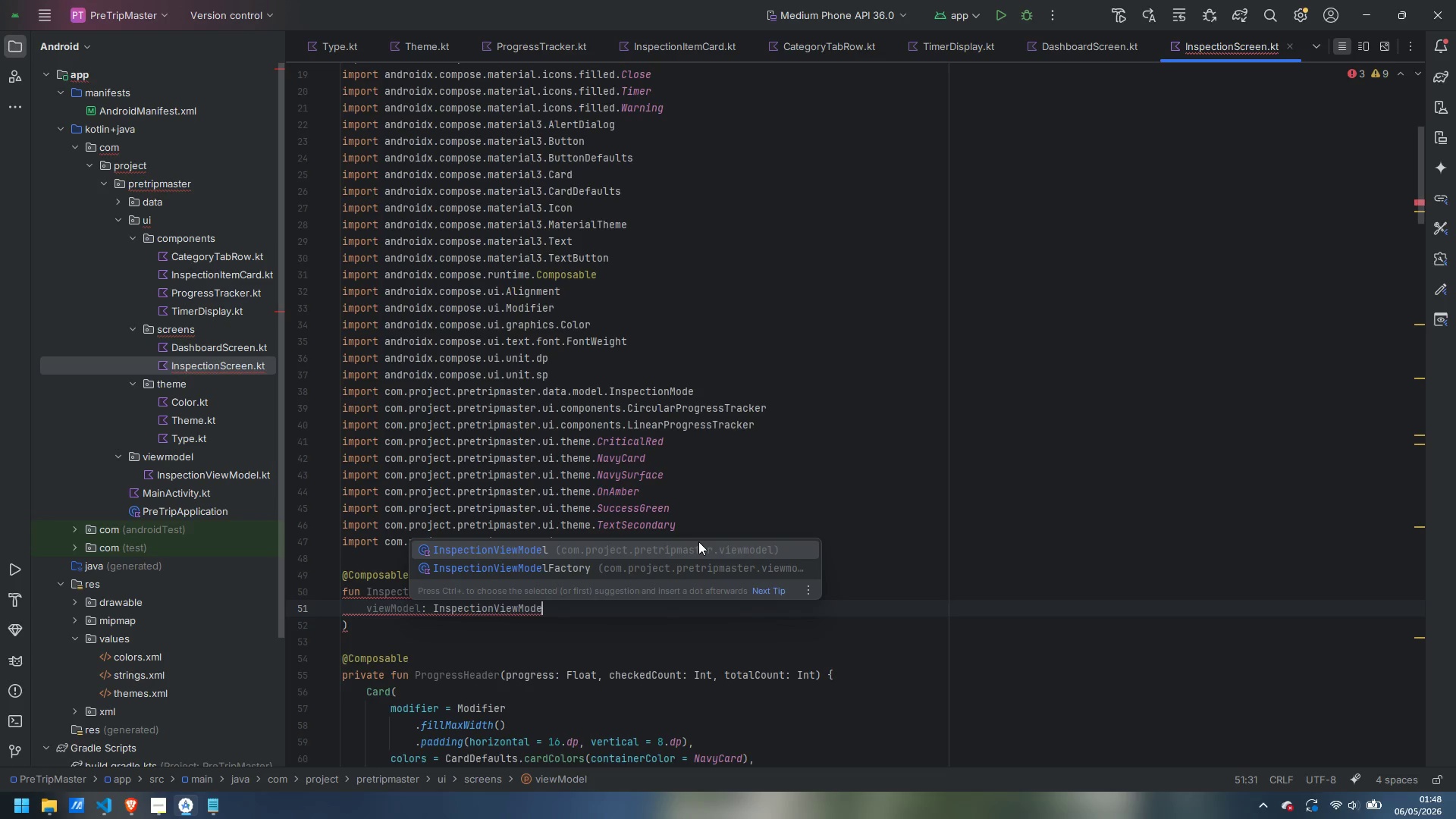 
key(Enter)
 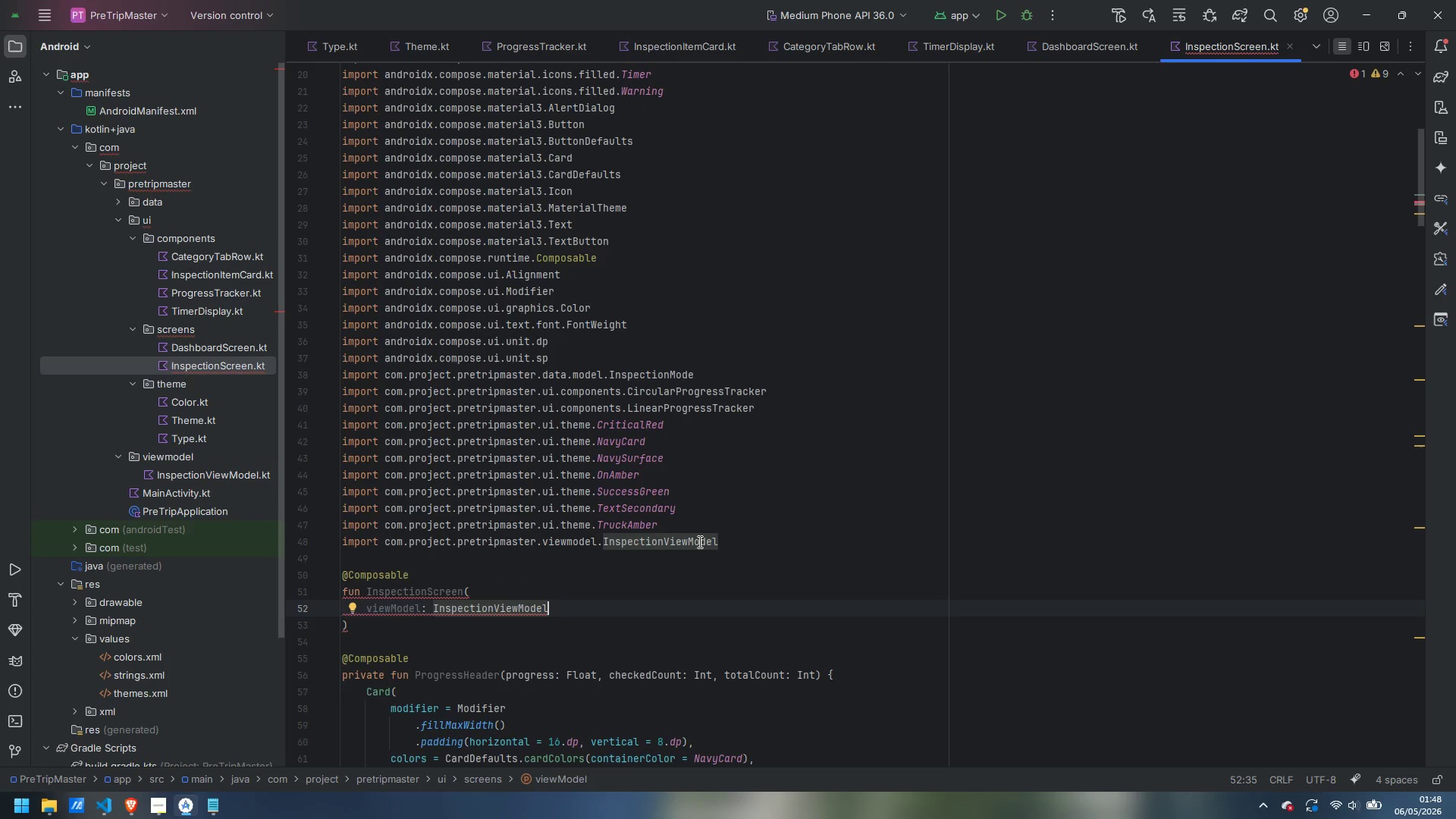 
wait(6.97)
 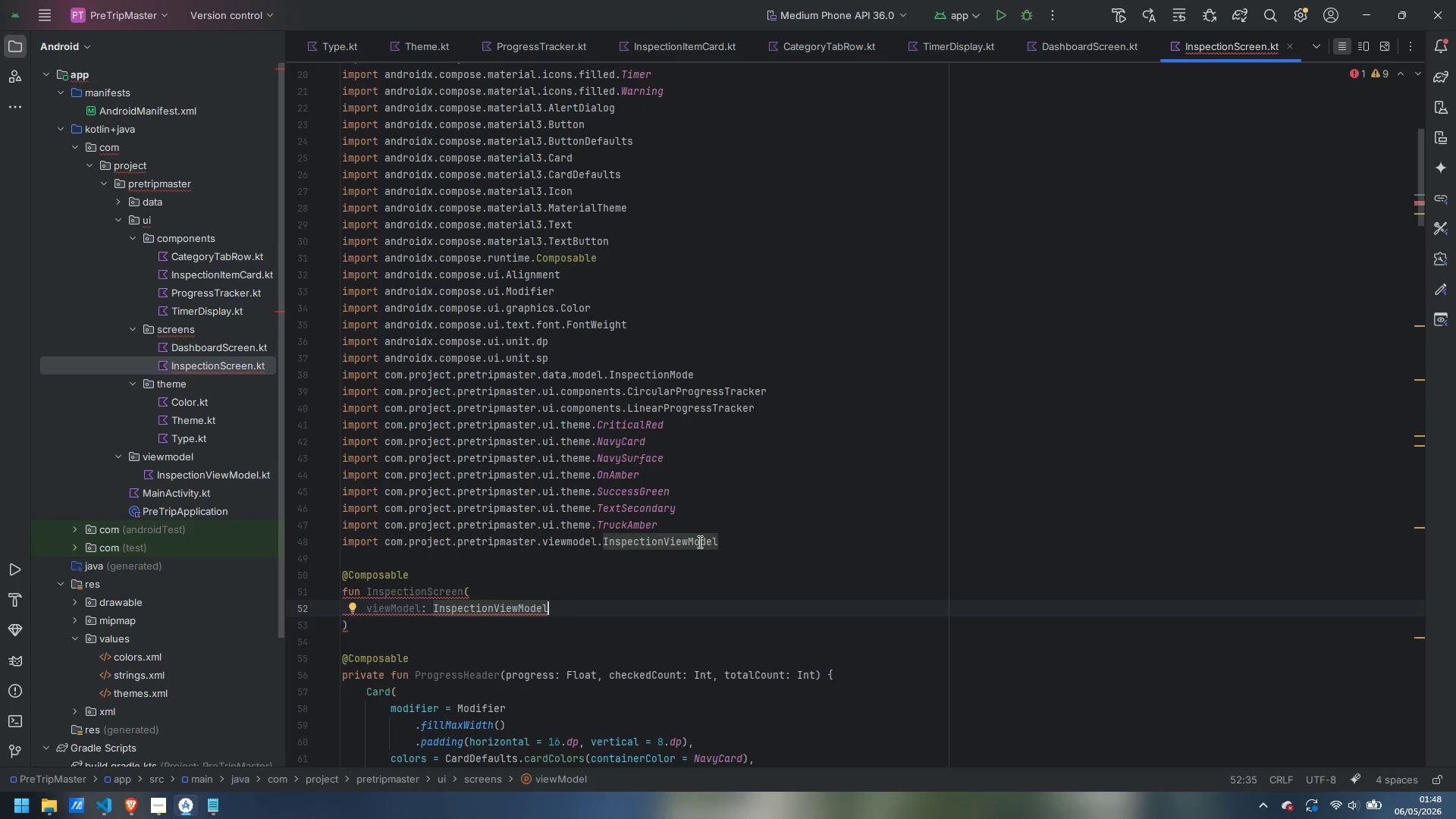 
key(Comma)
 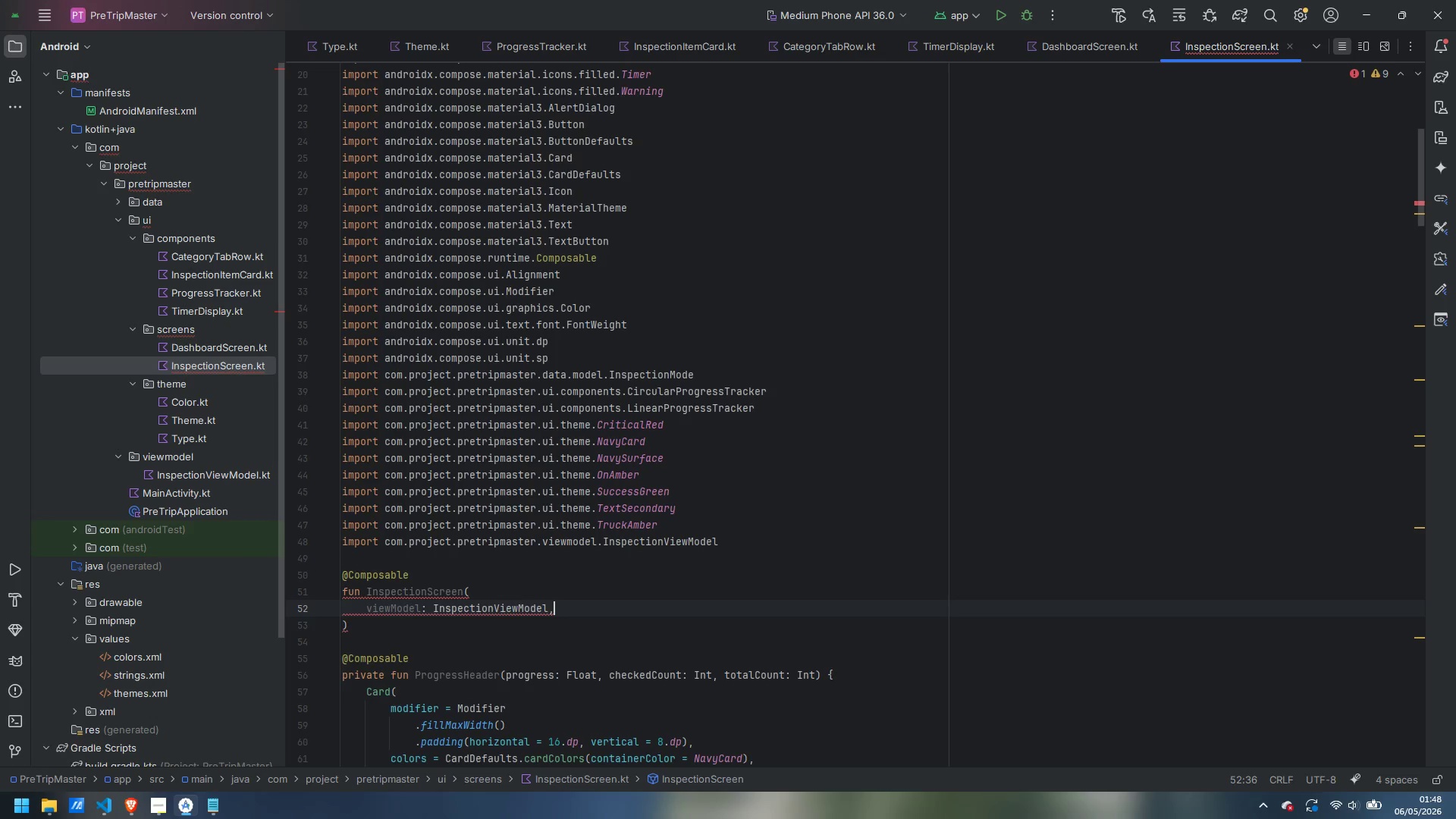 
key(Enter)
 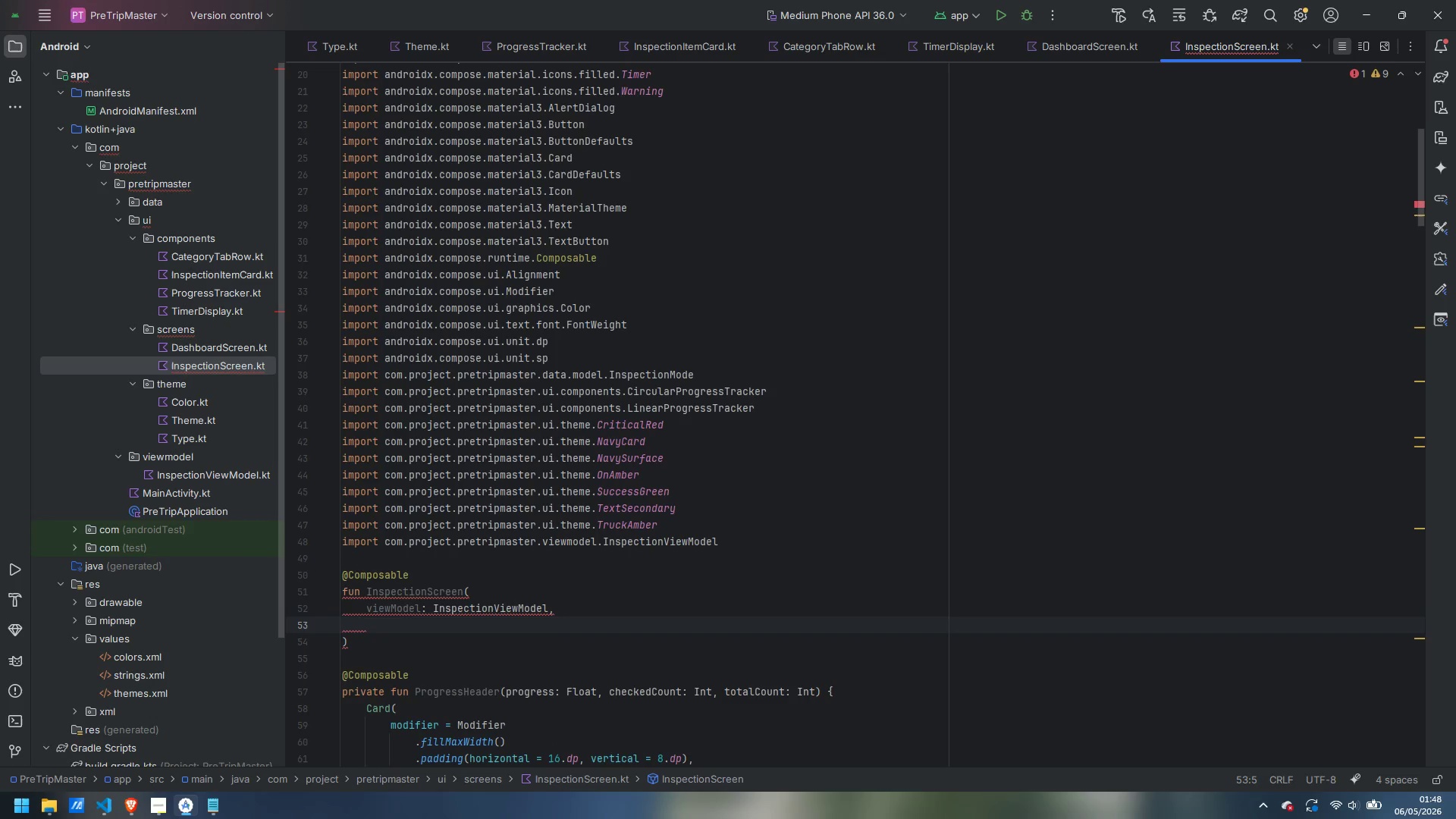 
hold_key(key=ShiftLeft, duration=0.66)
 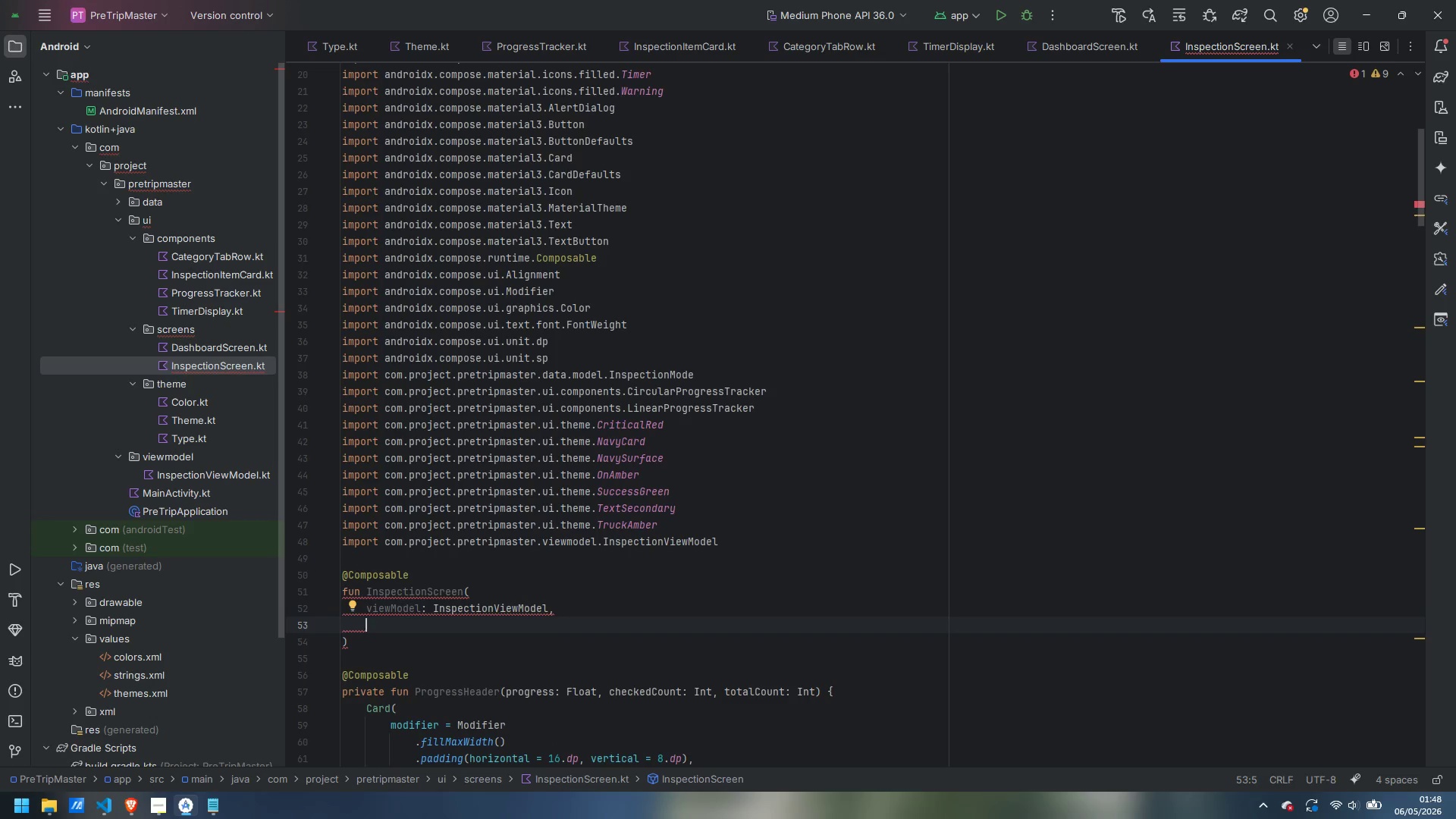 
type(mode: InspectionMode)
 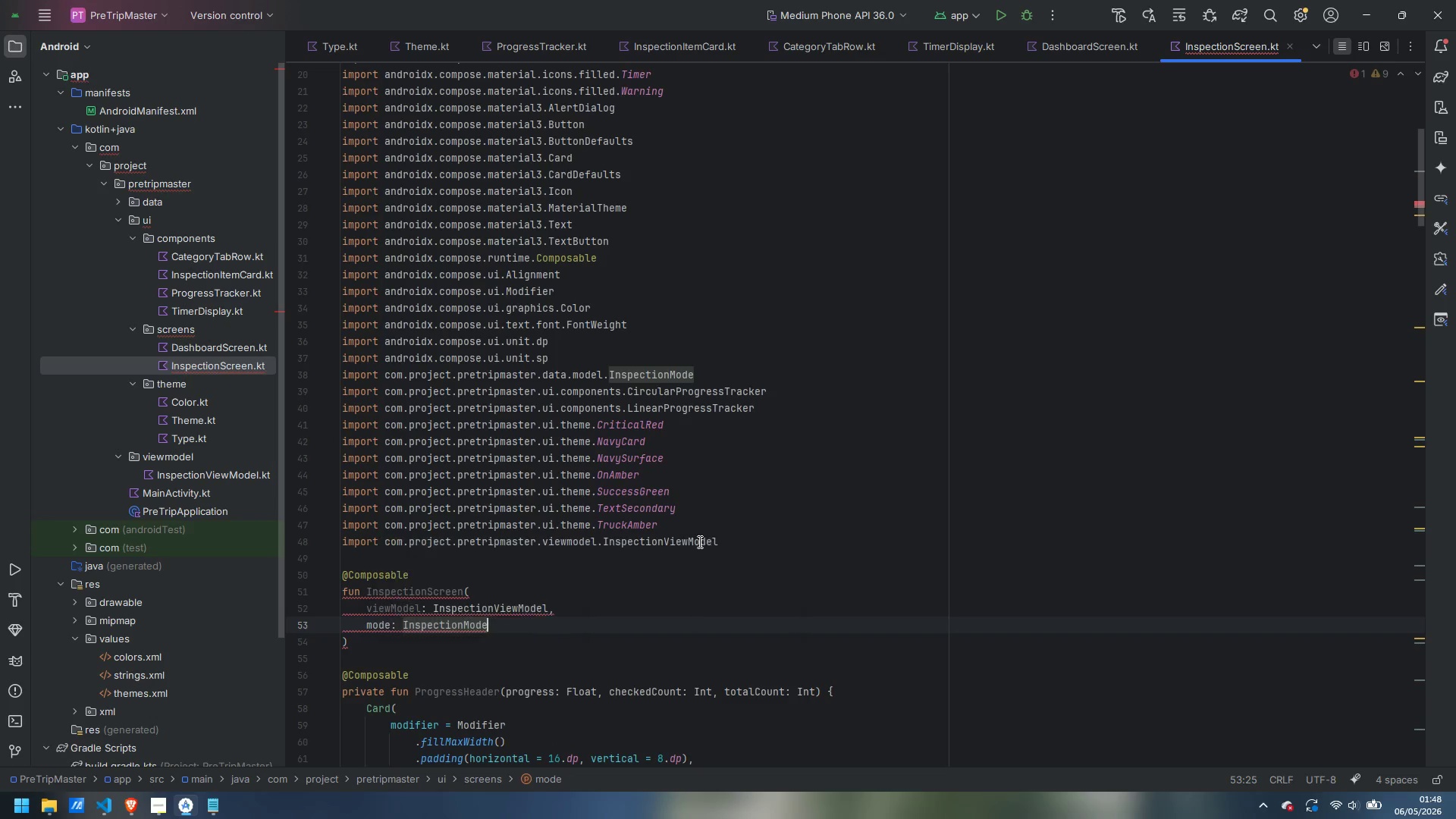 
key(Enter)
 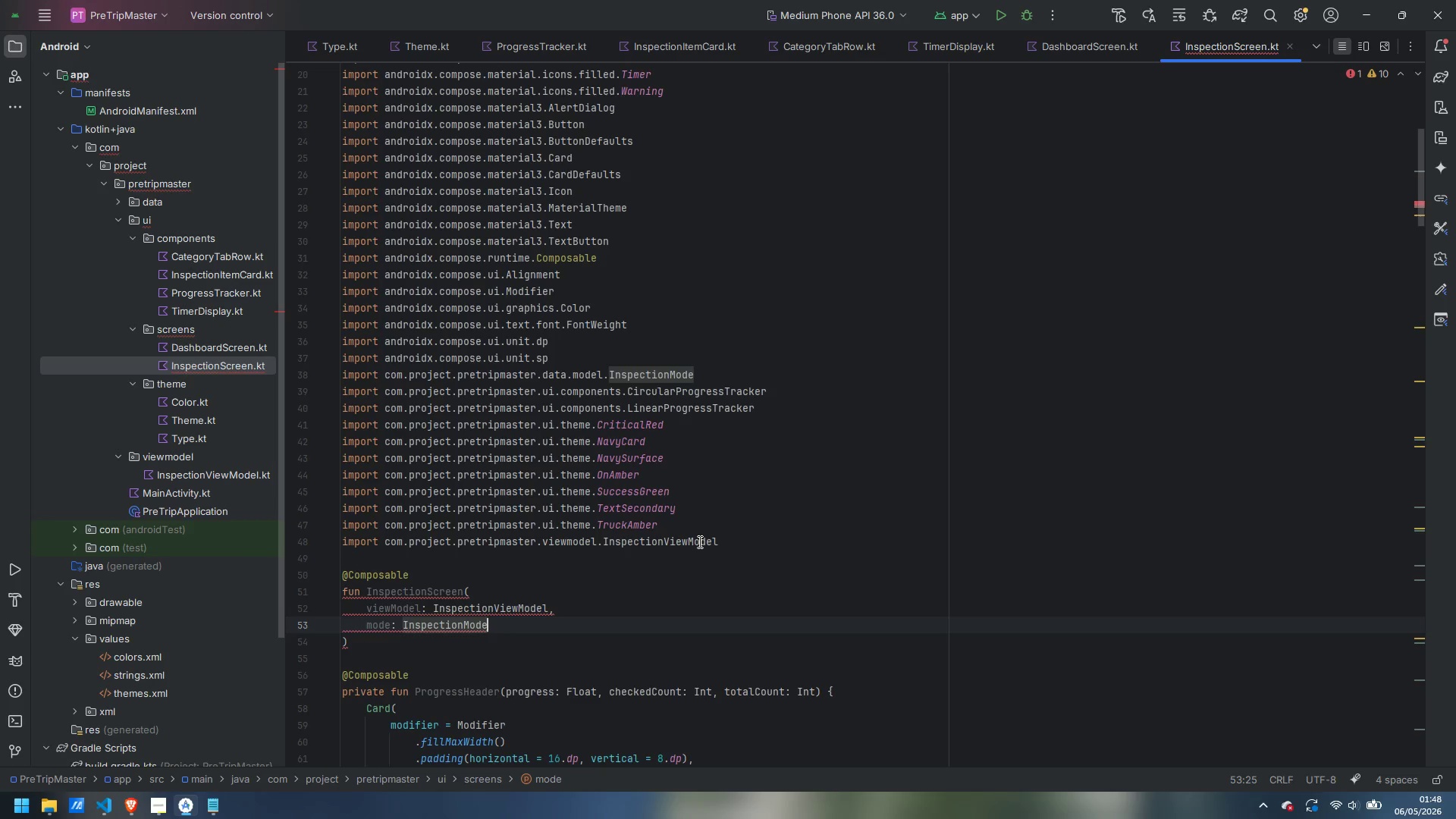 
key(Comma)
 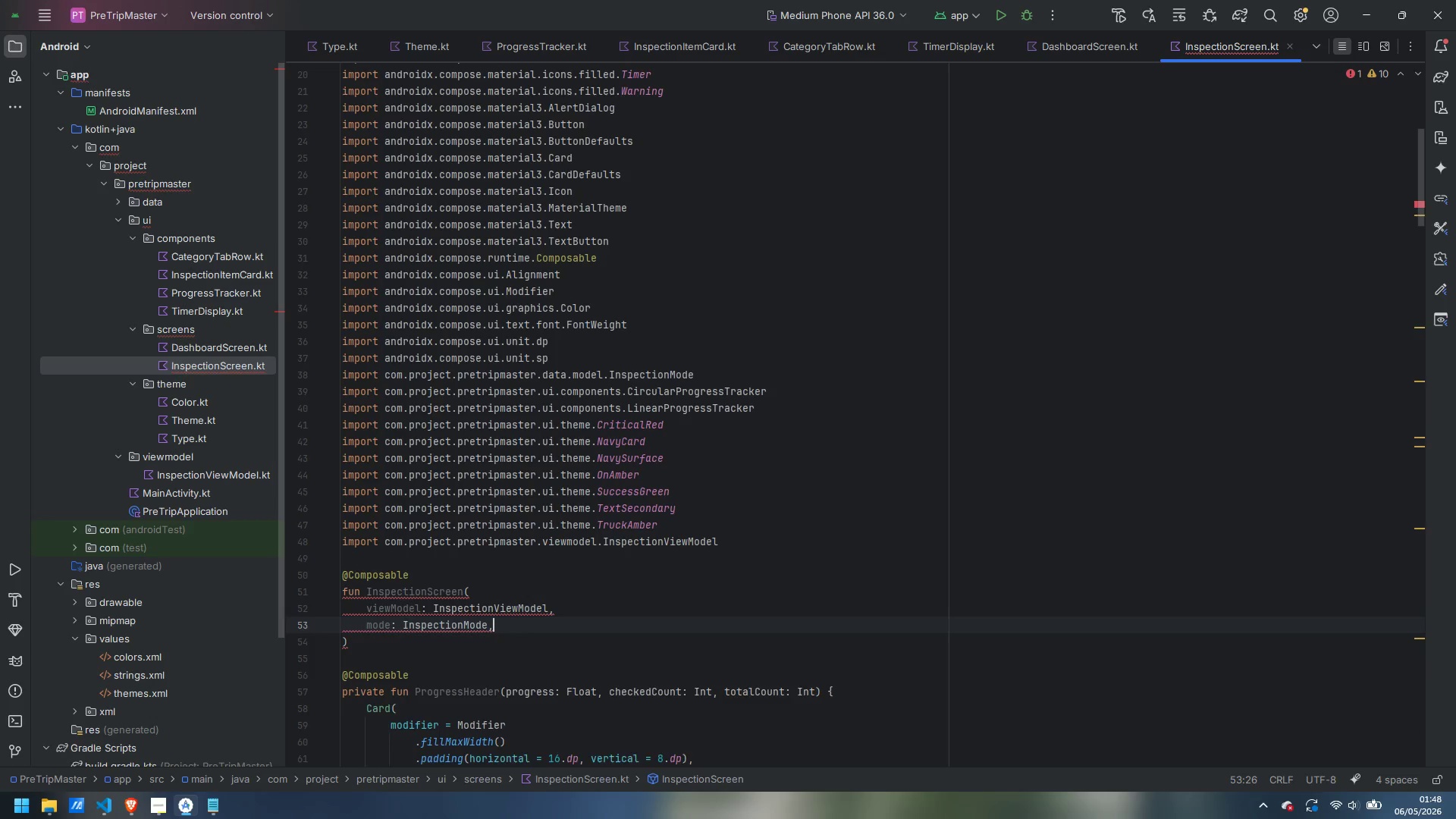 
key(Enter)
 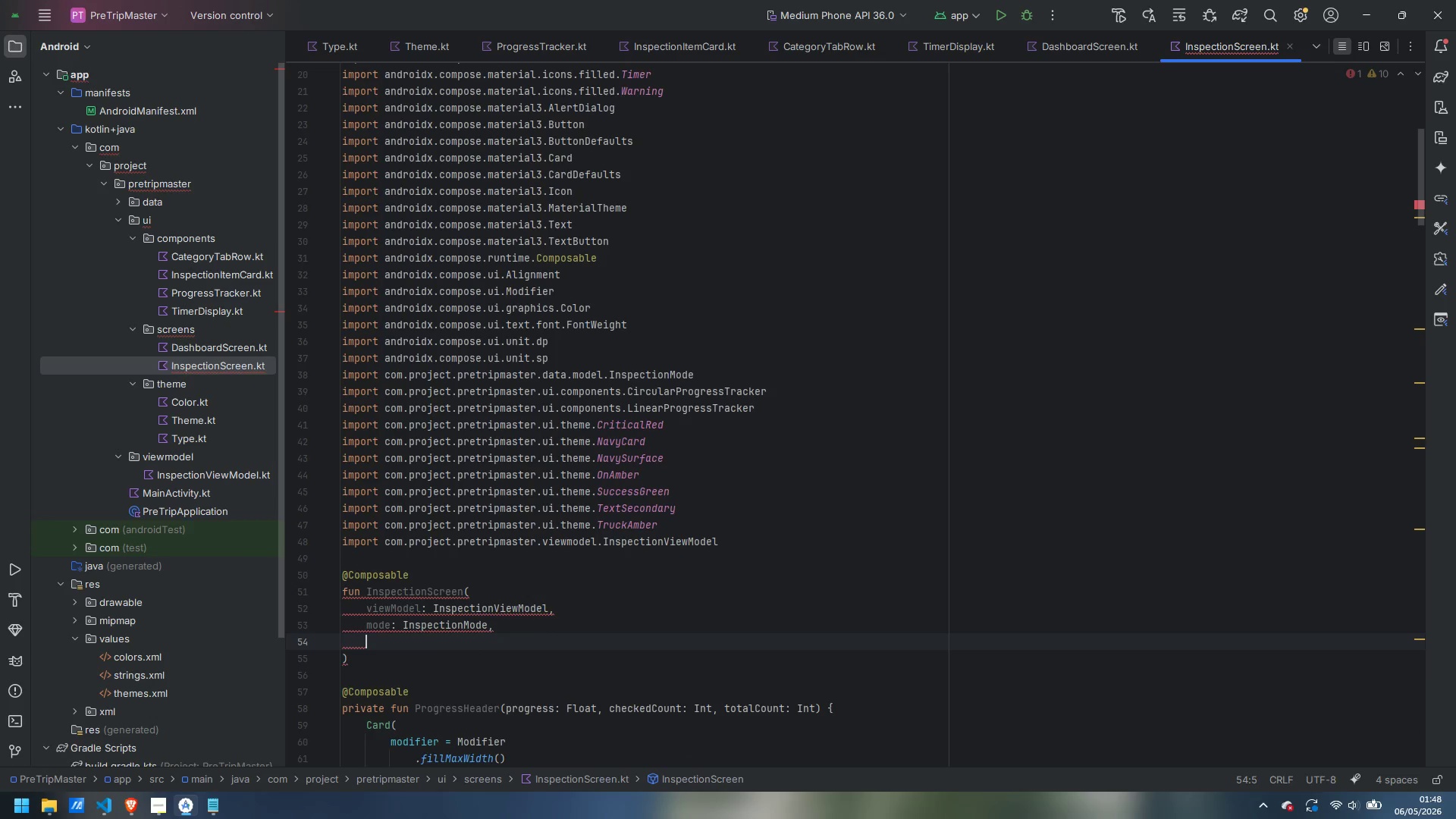 
type(onFinish)
 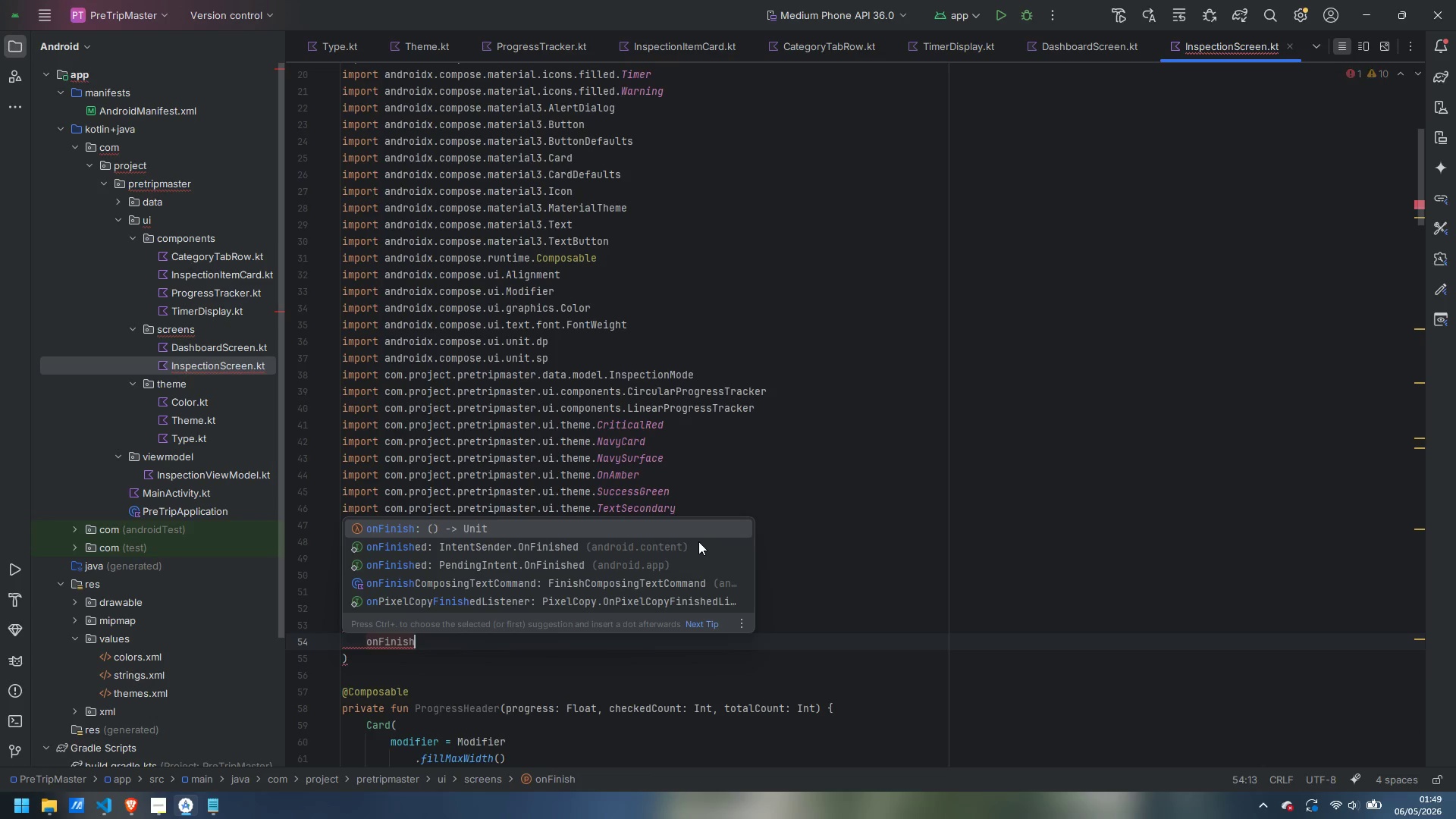 
key(Enter)
 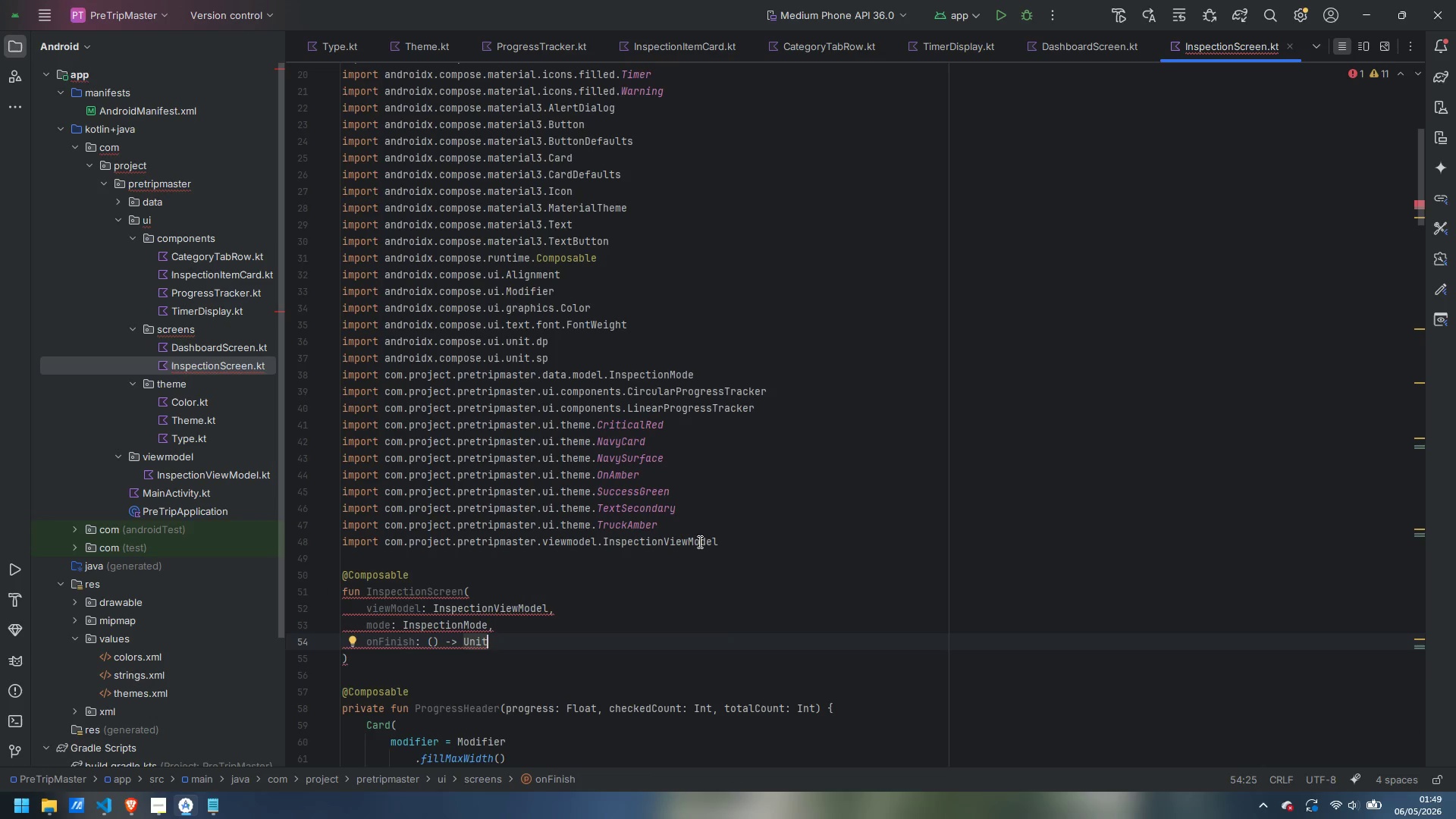 
key(Comma)
 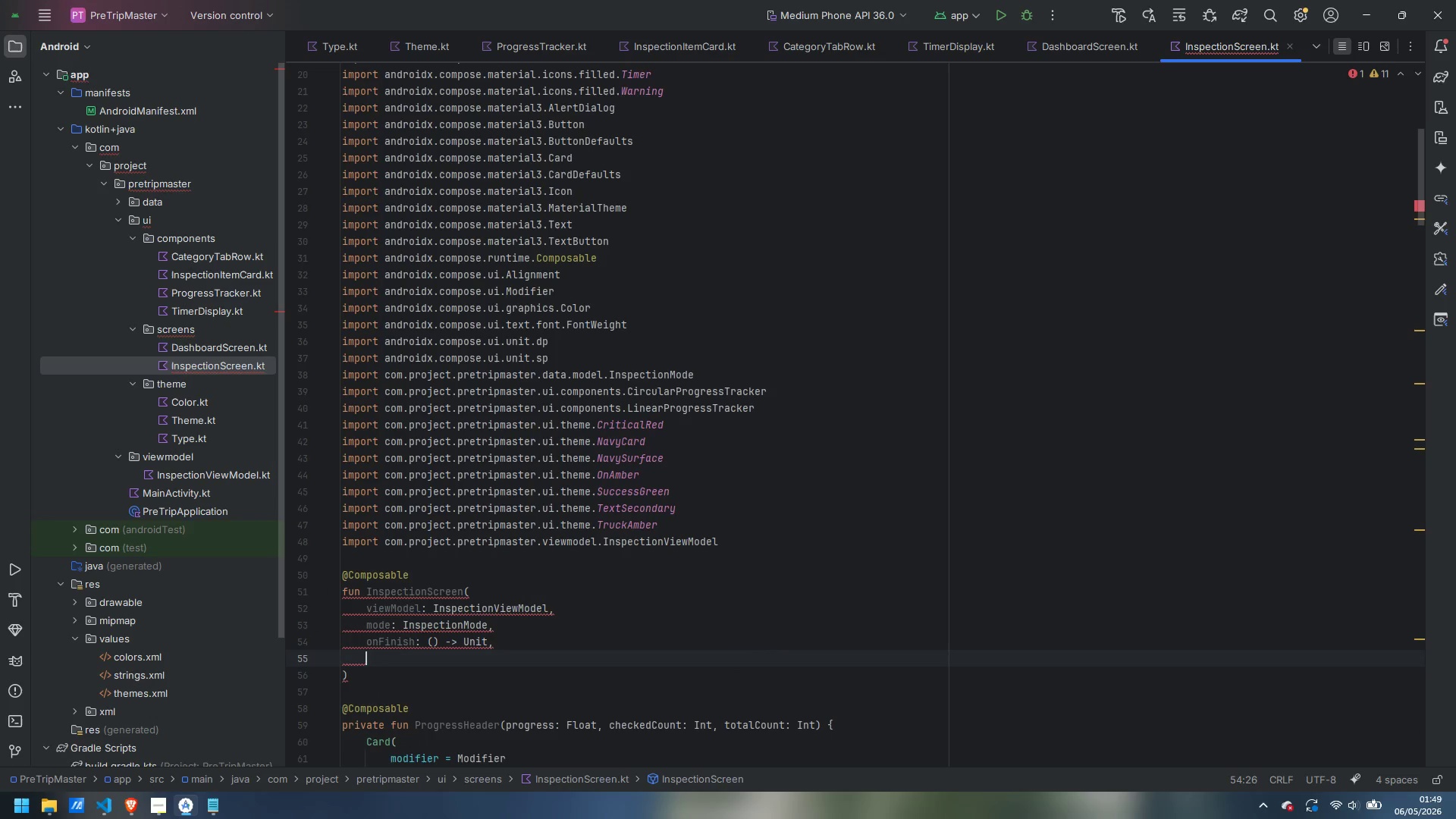 
key(Enter)
 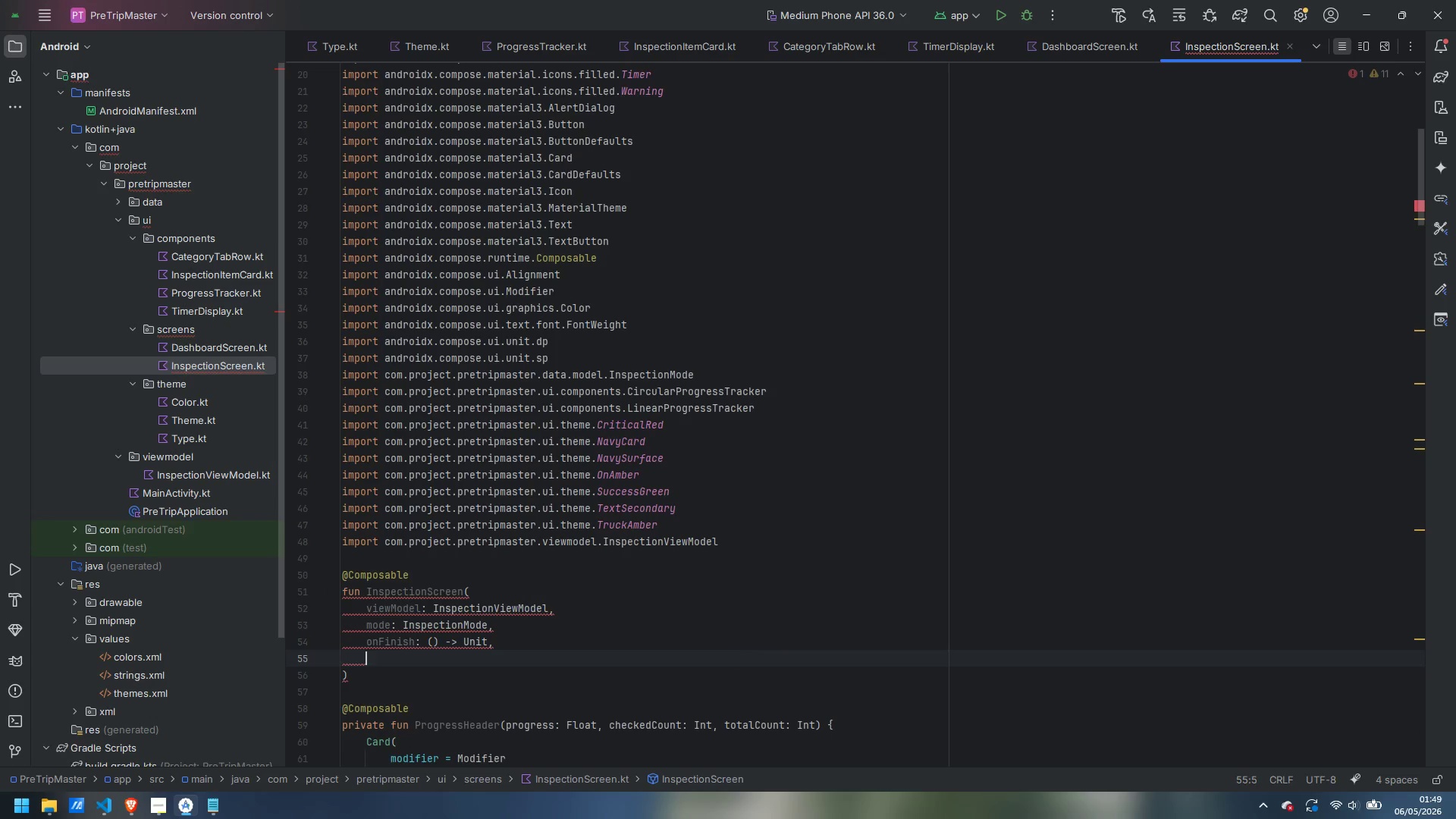 
type(onA)
 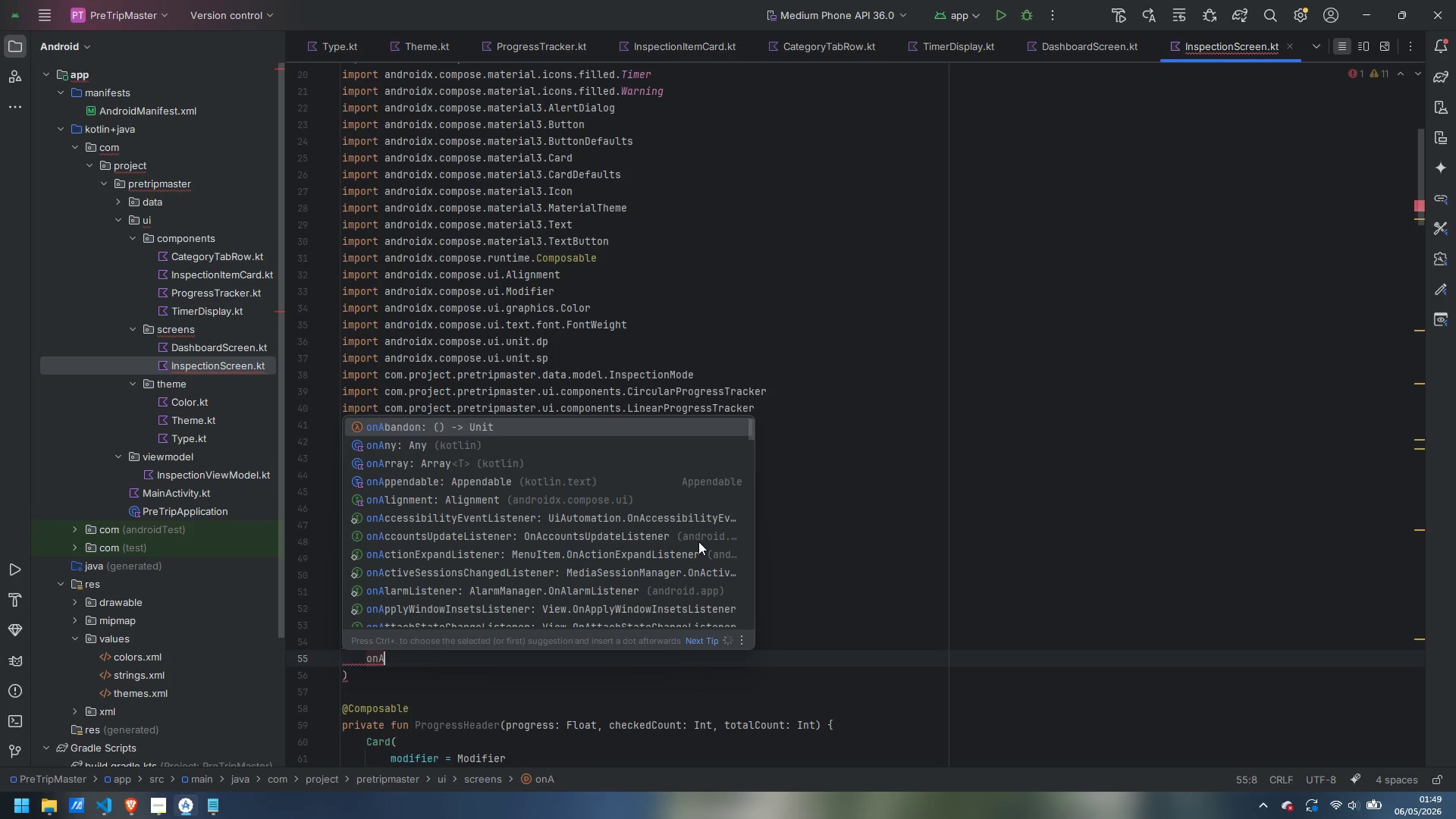 
key(Enter)
 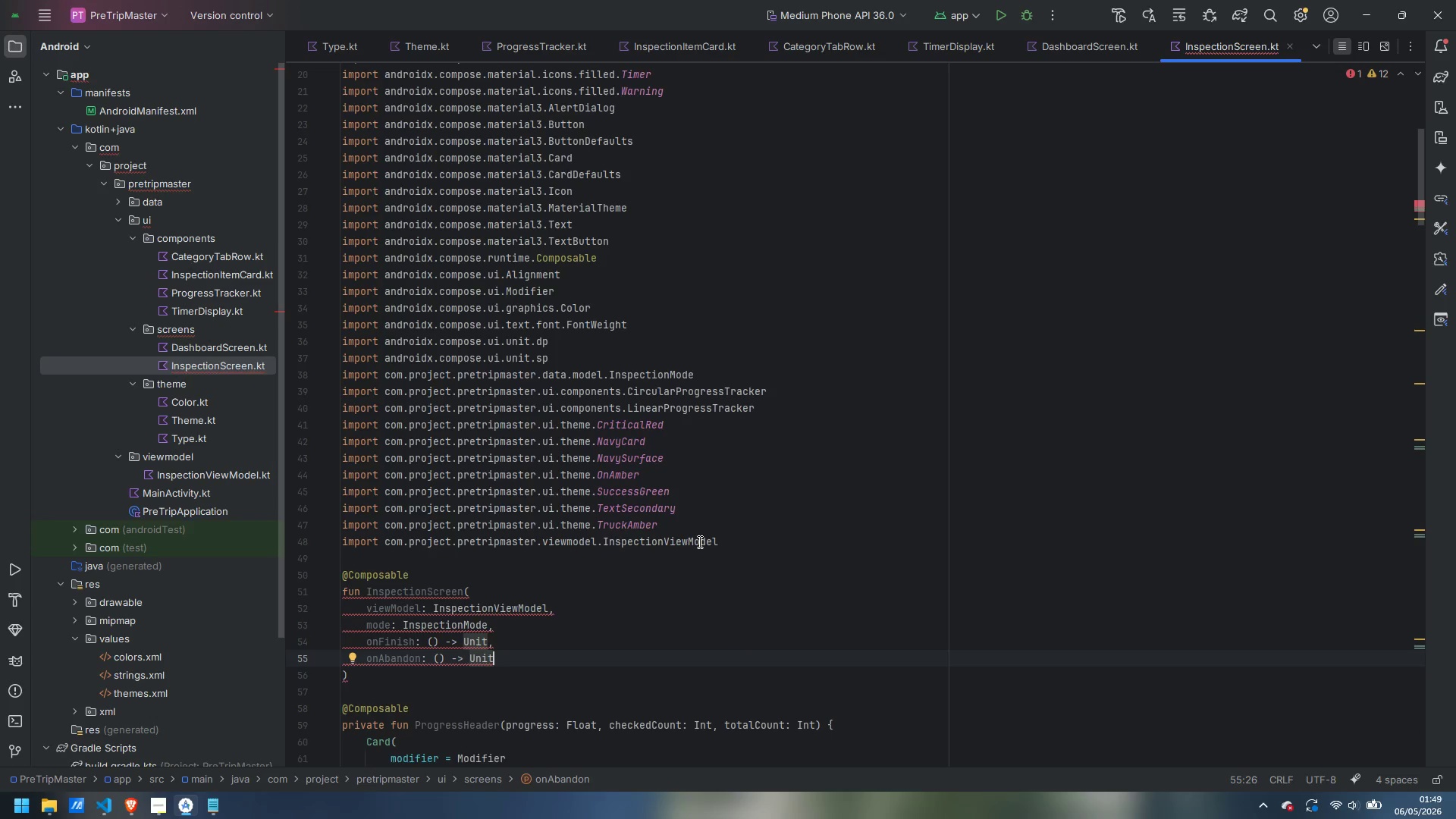 
key(ArrowDown)
 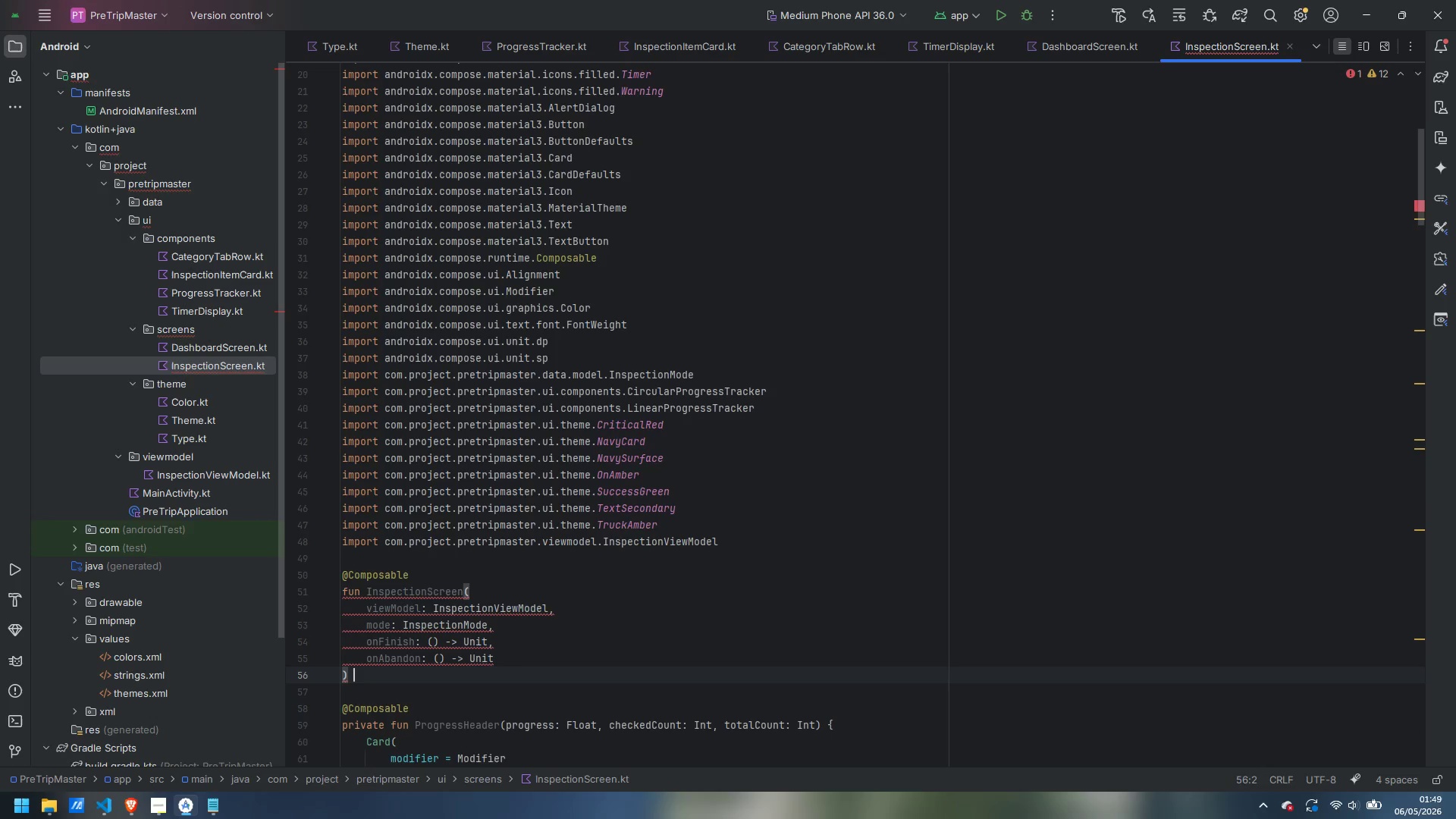 
key(Space)
 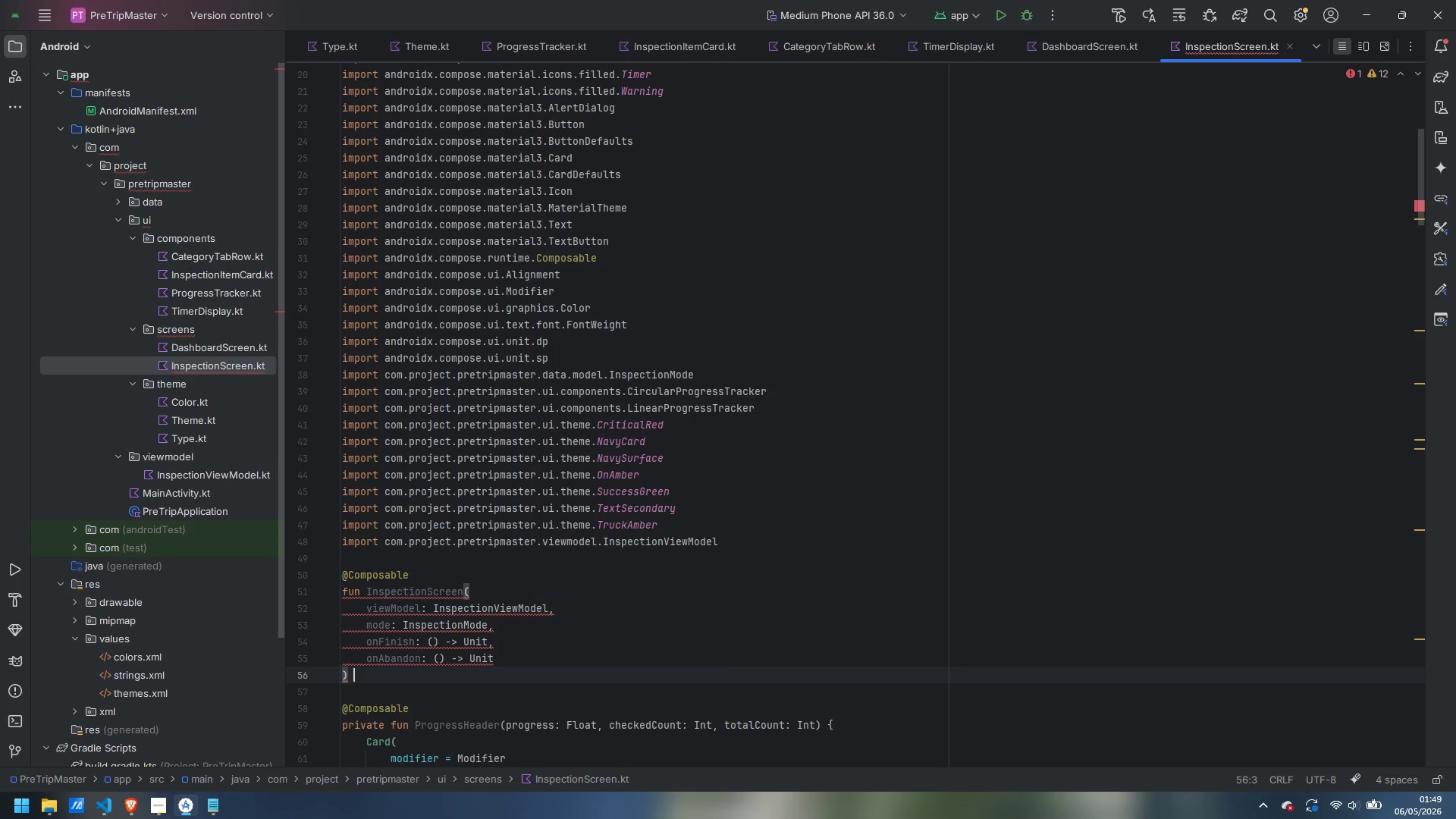 
key(Shift+BracketLeft)
 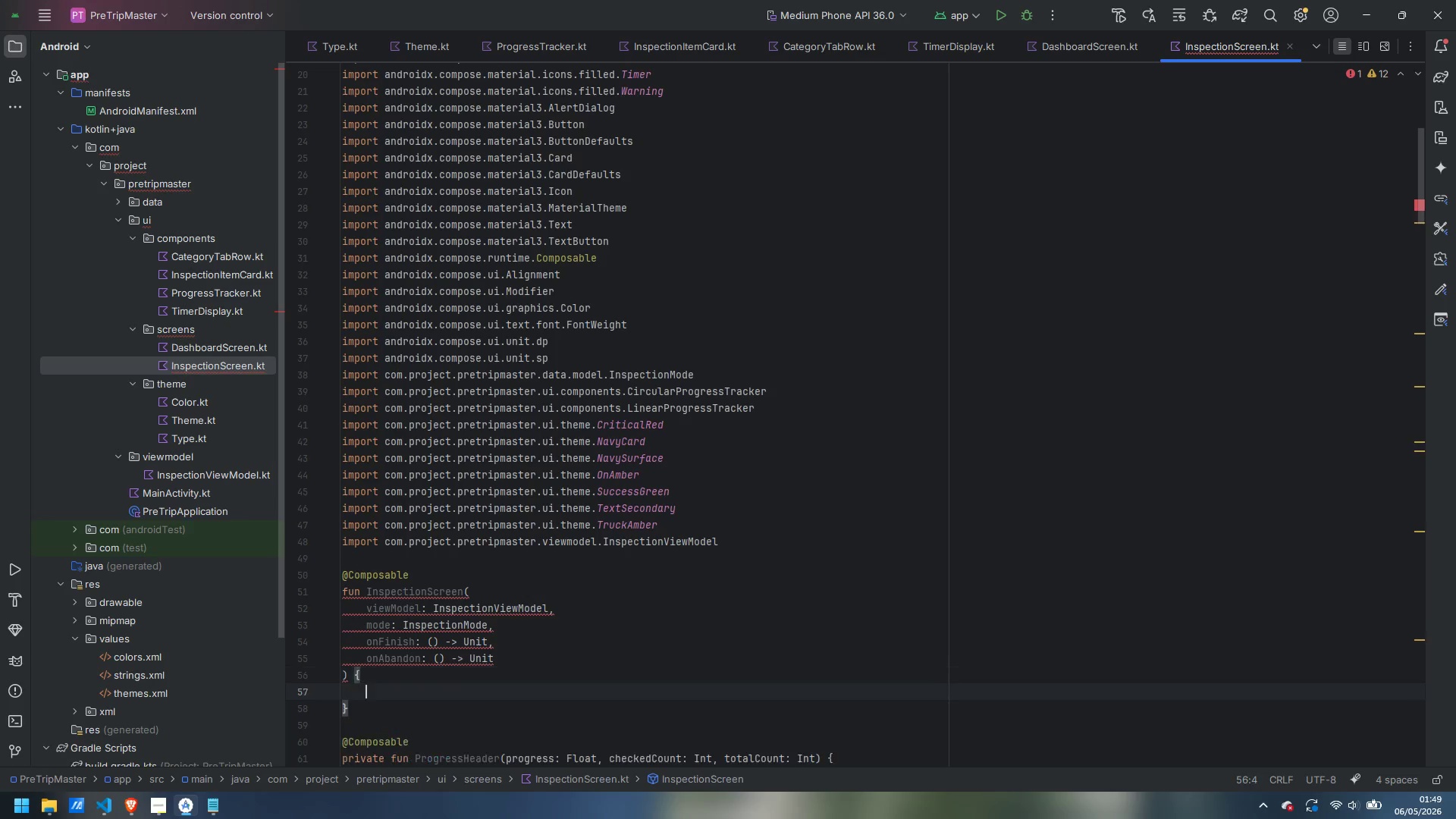 
key(Enter)
 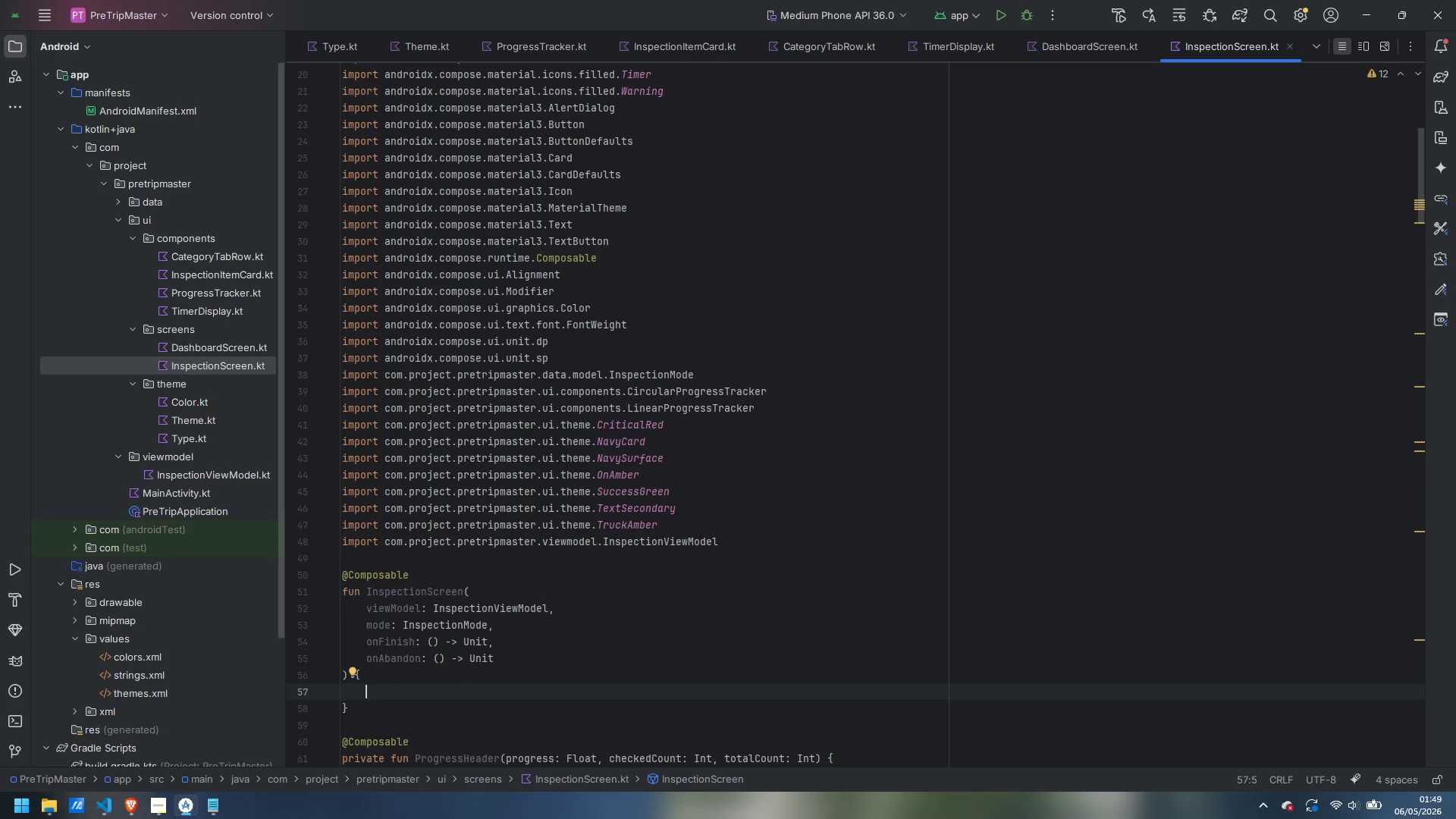 
type(val uiState by biew)
 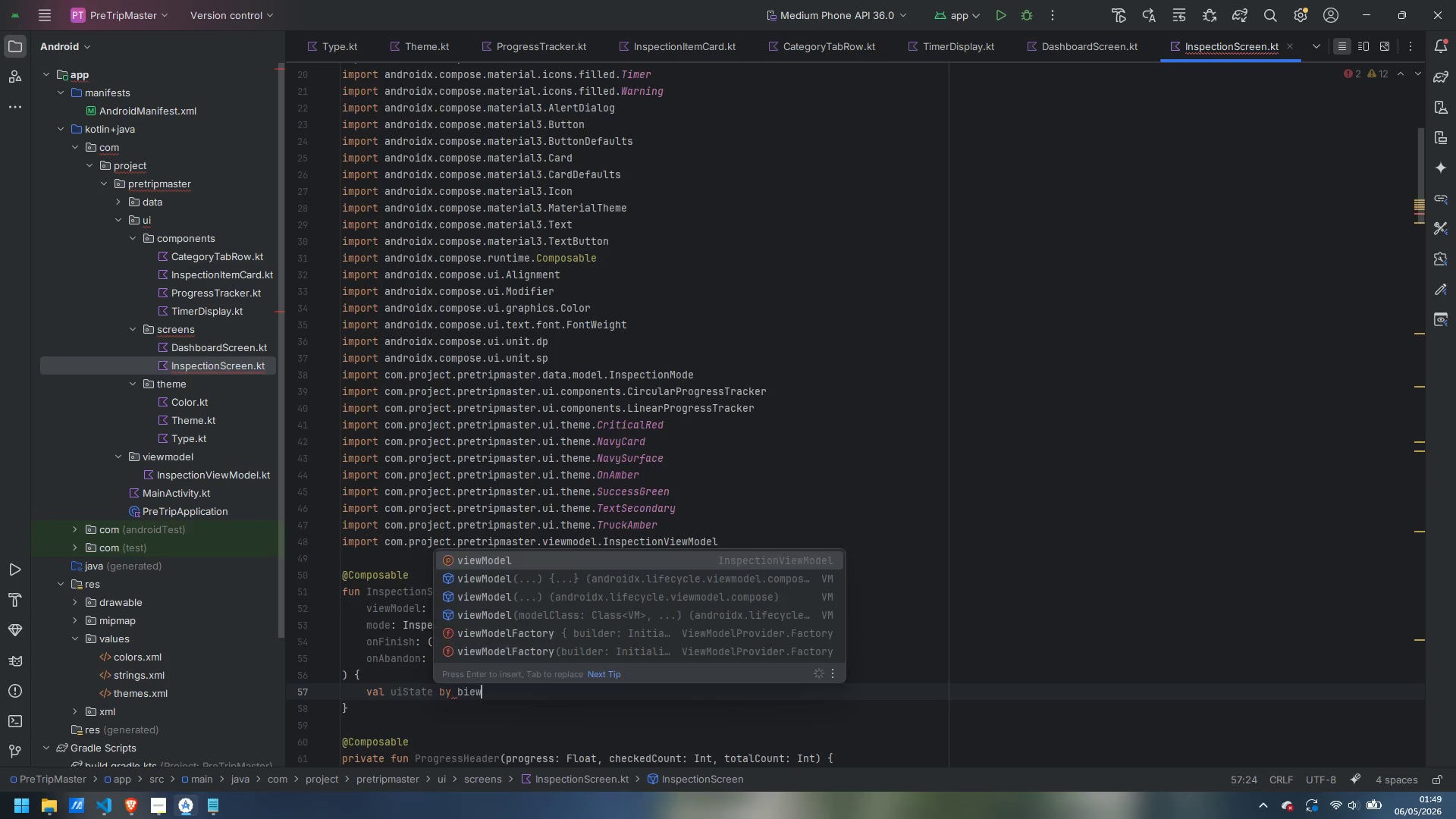 
key(Control+ControlLeft)
 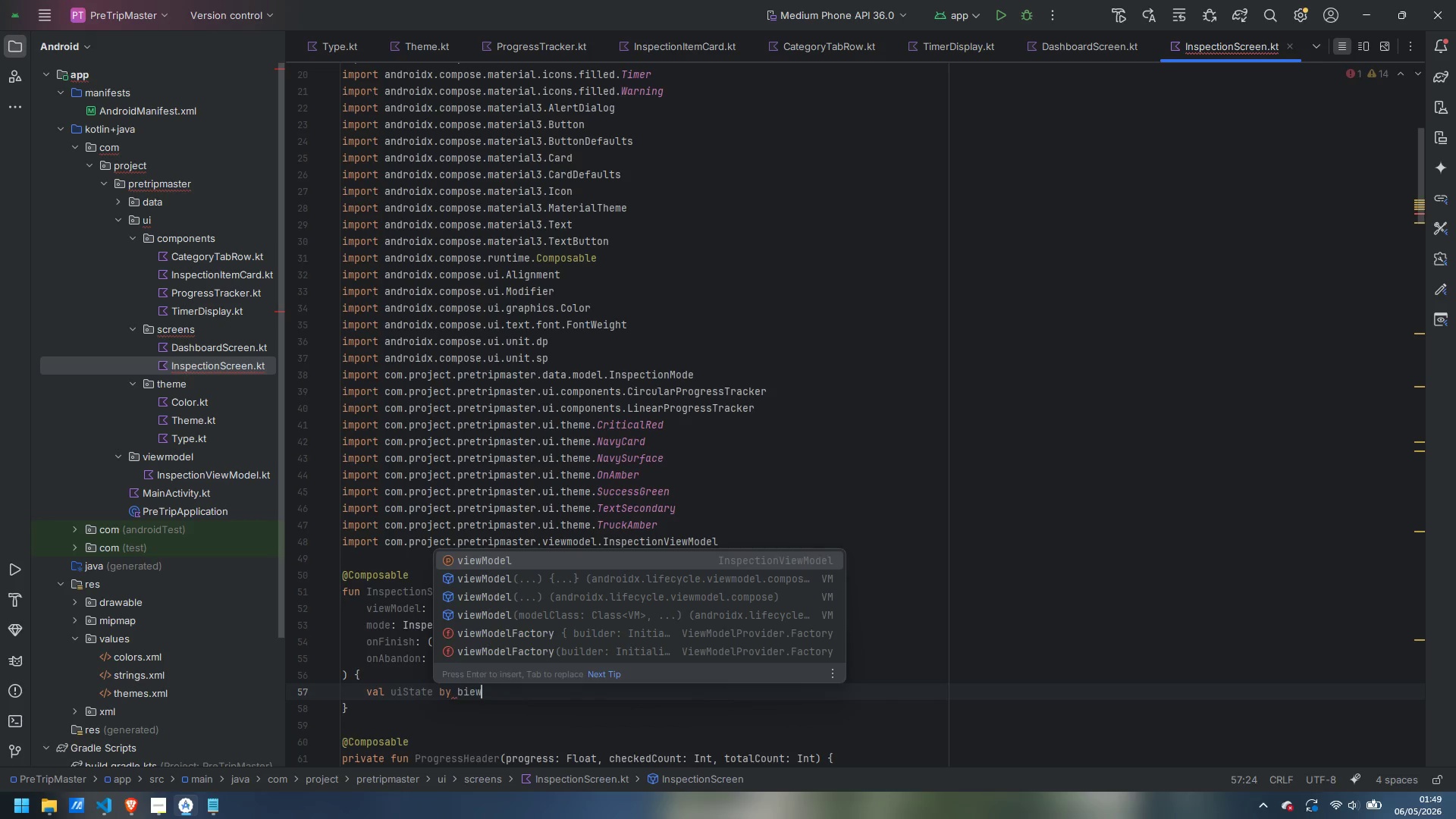 
key(Control+Backspace)
 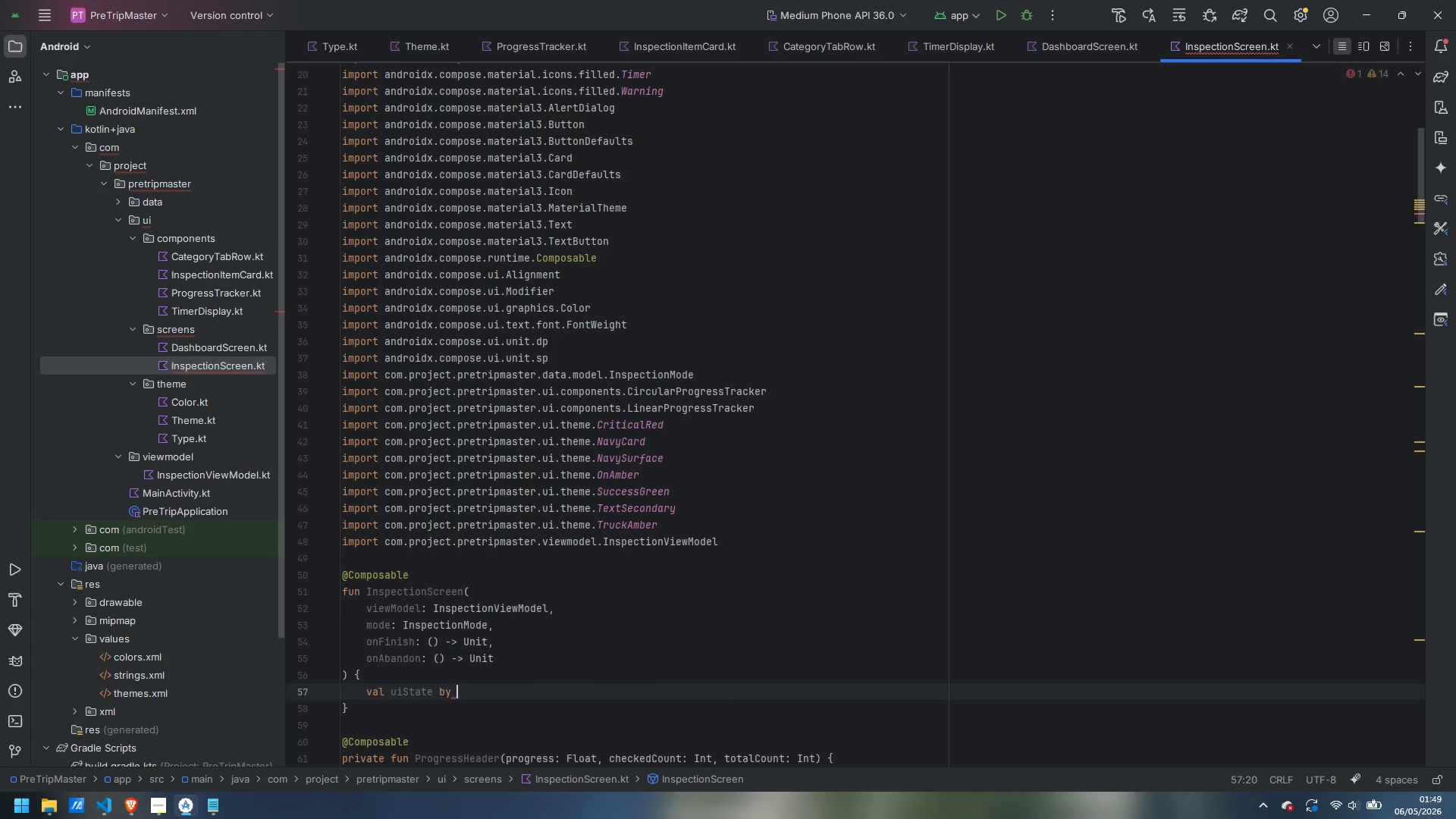 
type(viewModel.uiSta)
 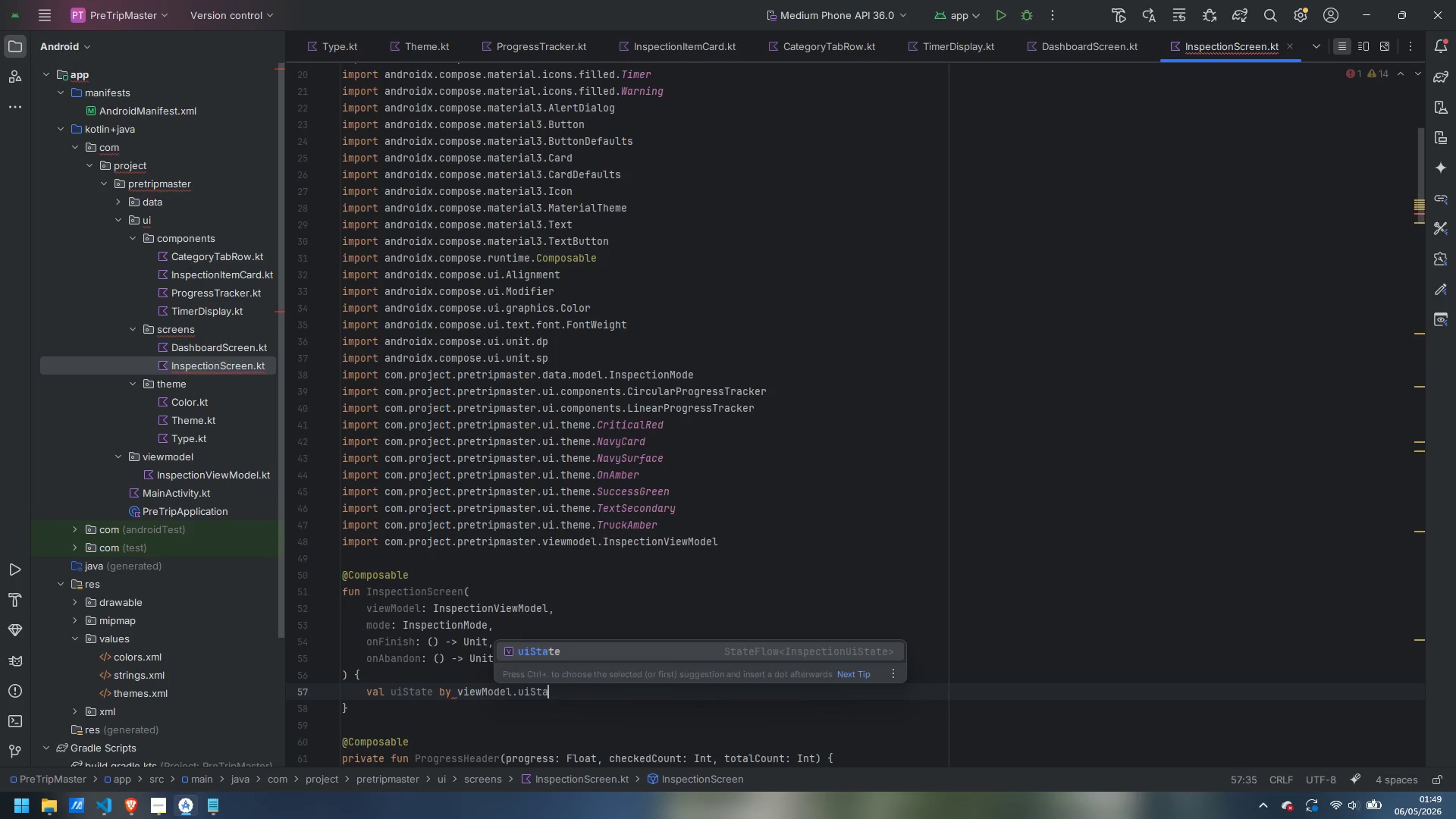 
key(Enter)
 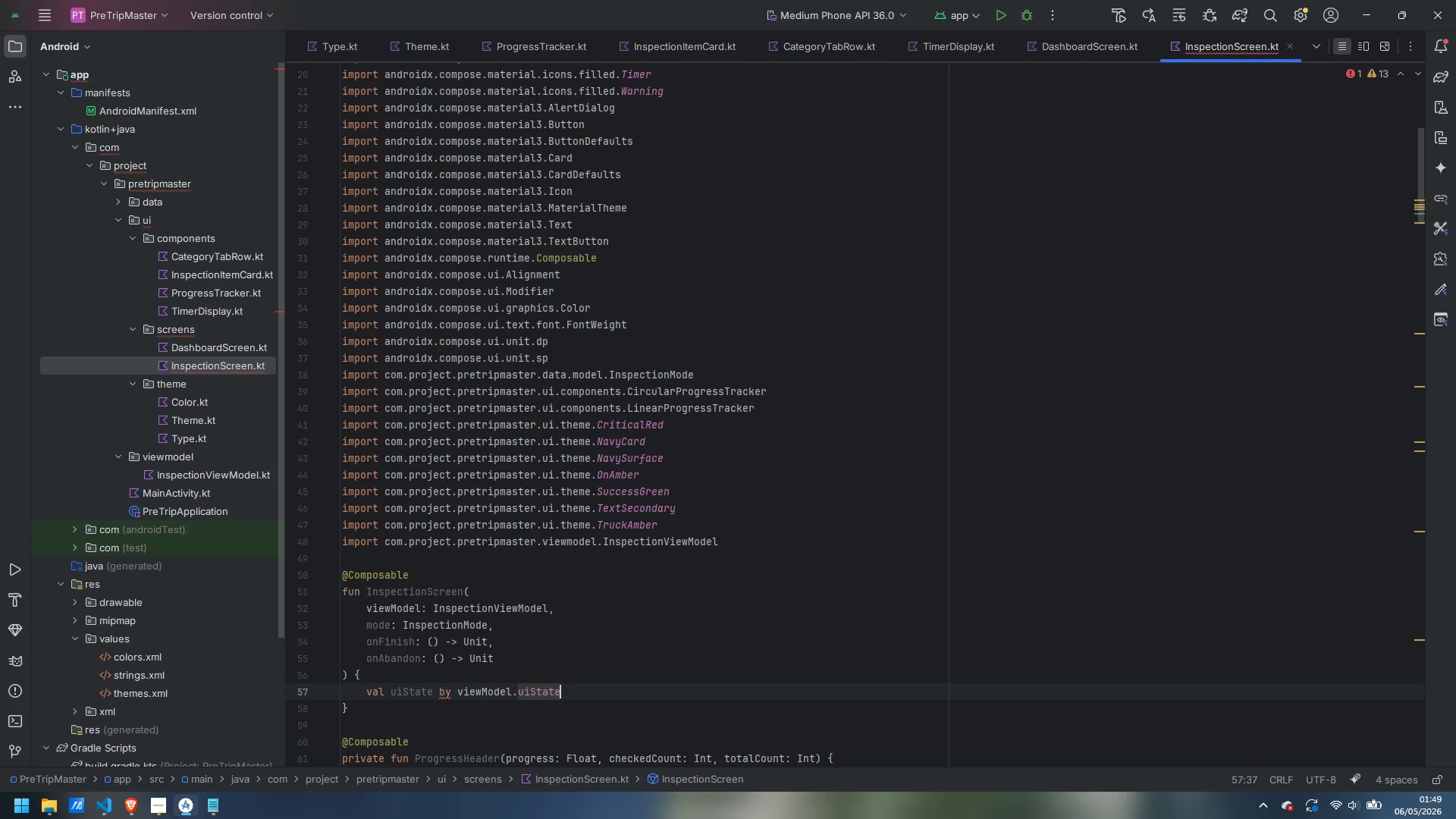 
type(.collectAsState)
 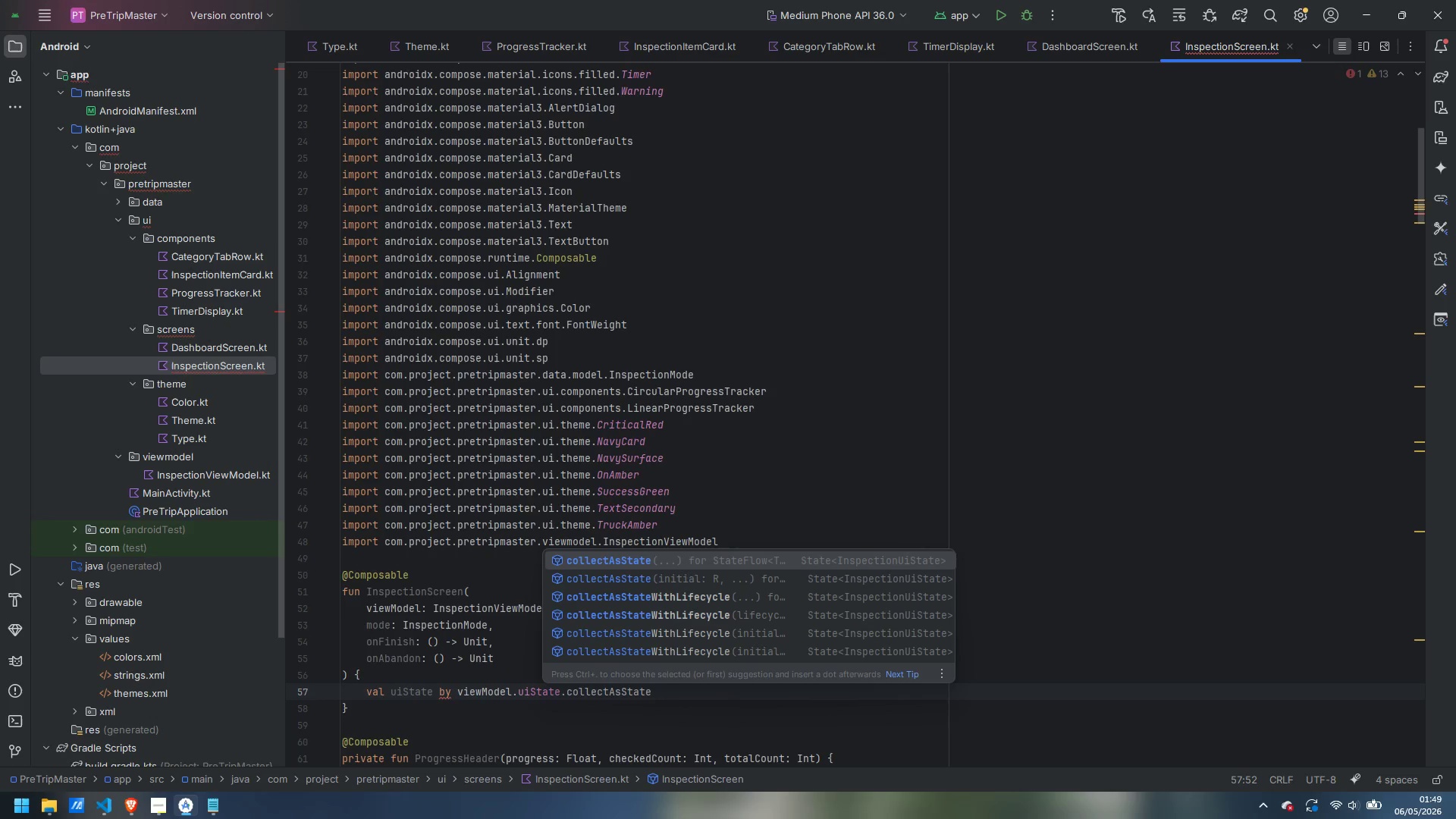 
key(Enter)
 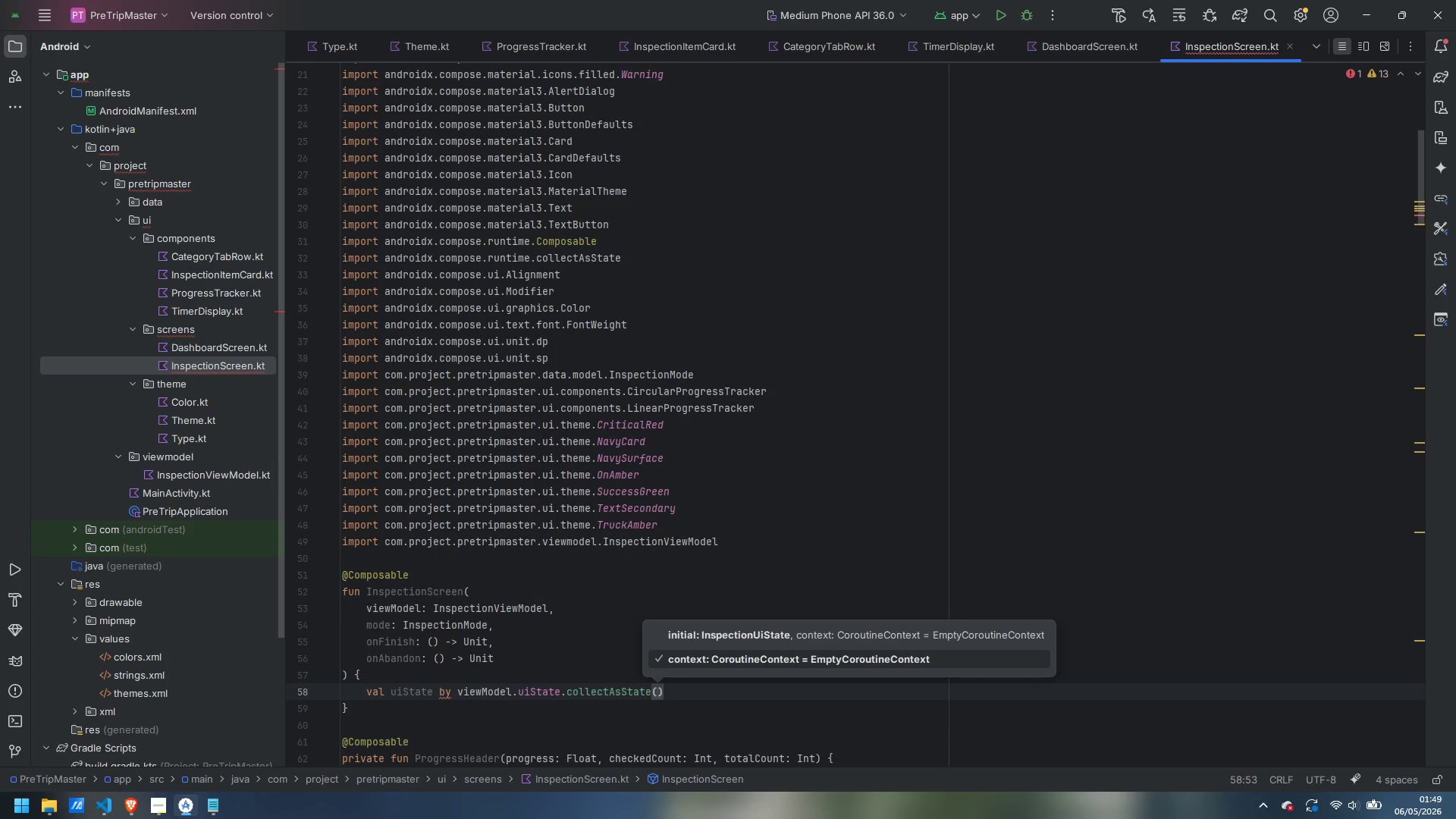 
wait(14.16)
 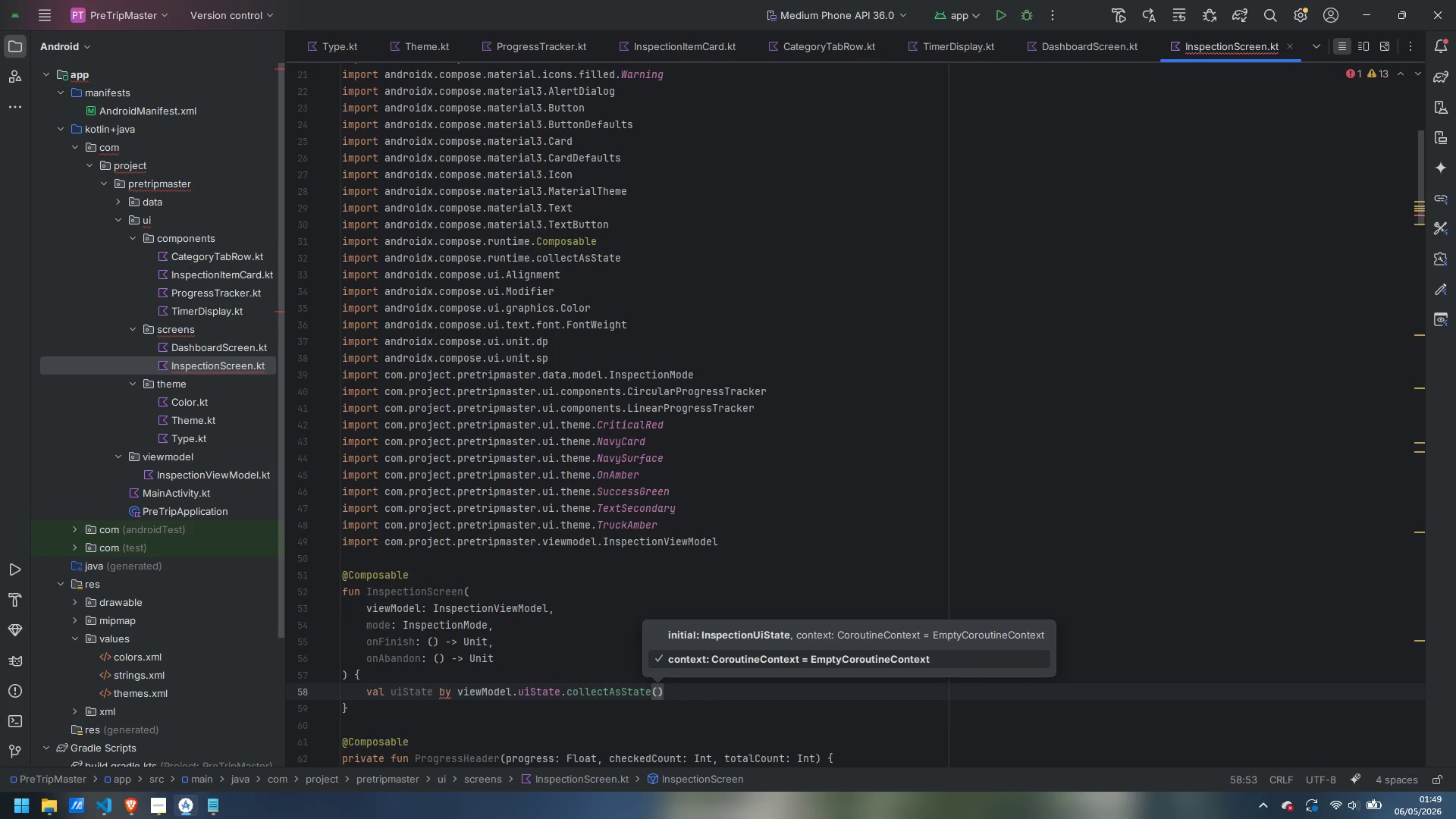 
key(ArrowRight)
 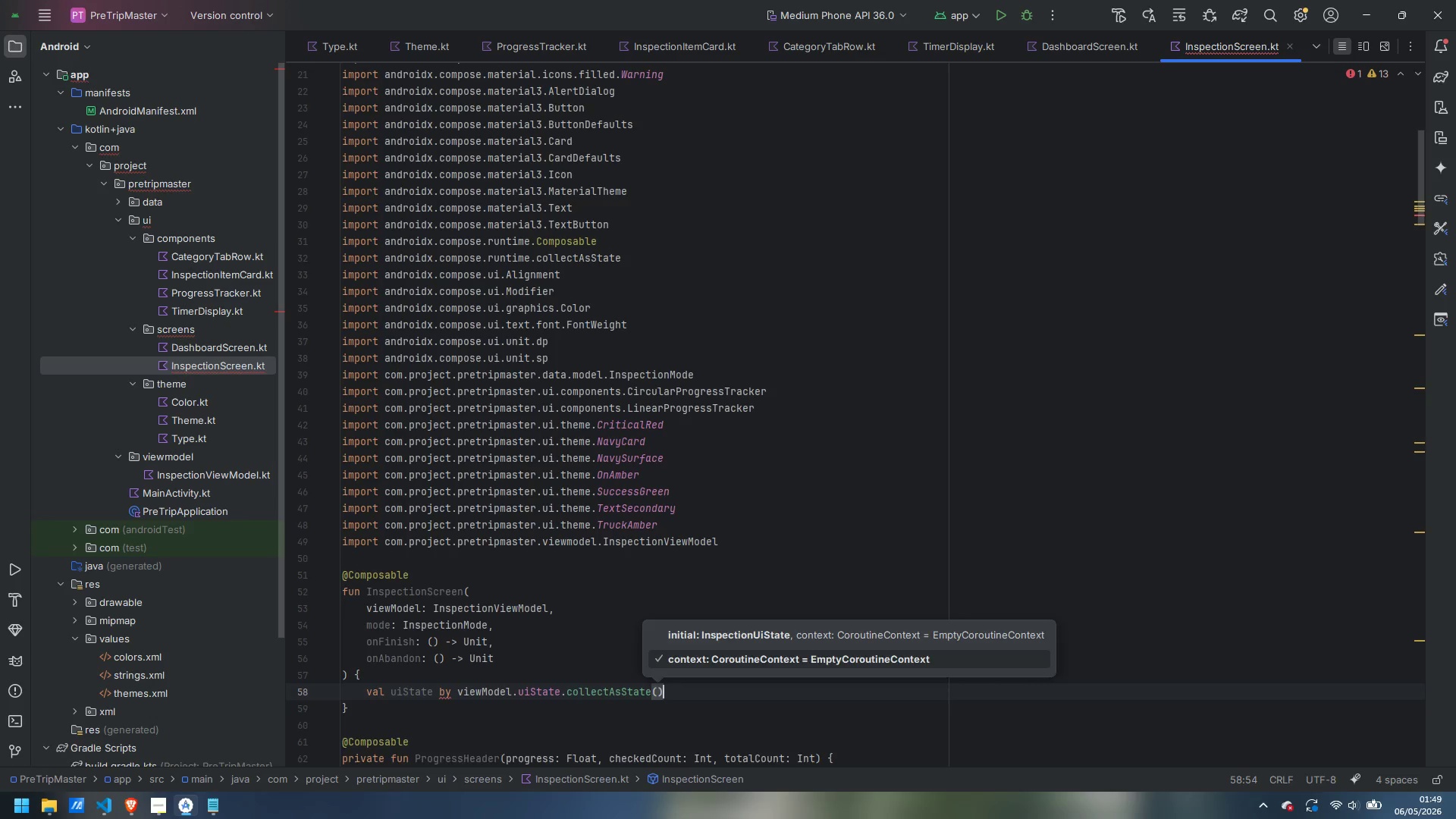 
key(Enter)
 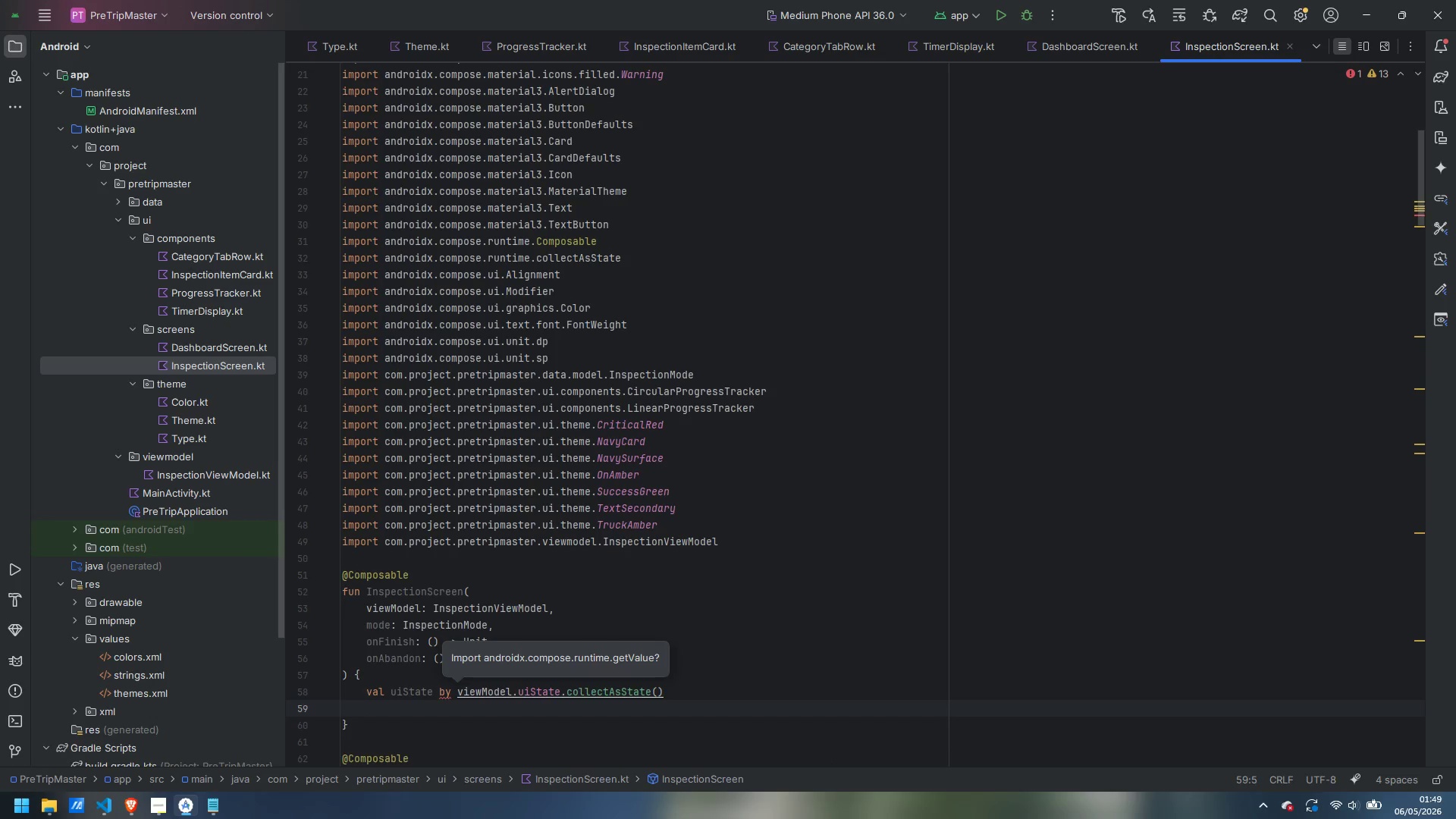 
key(Alt+Enter)
 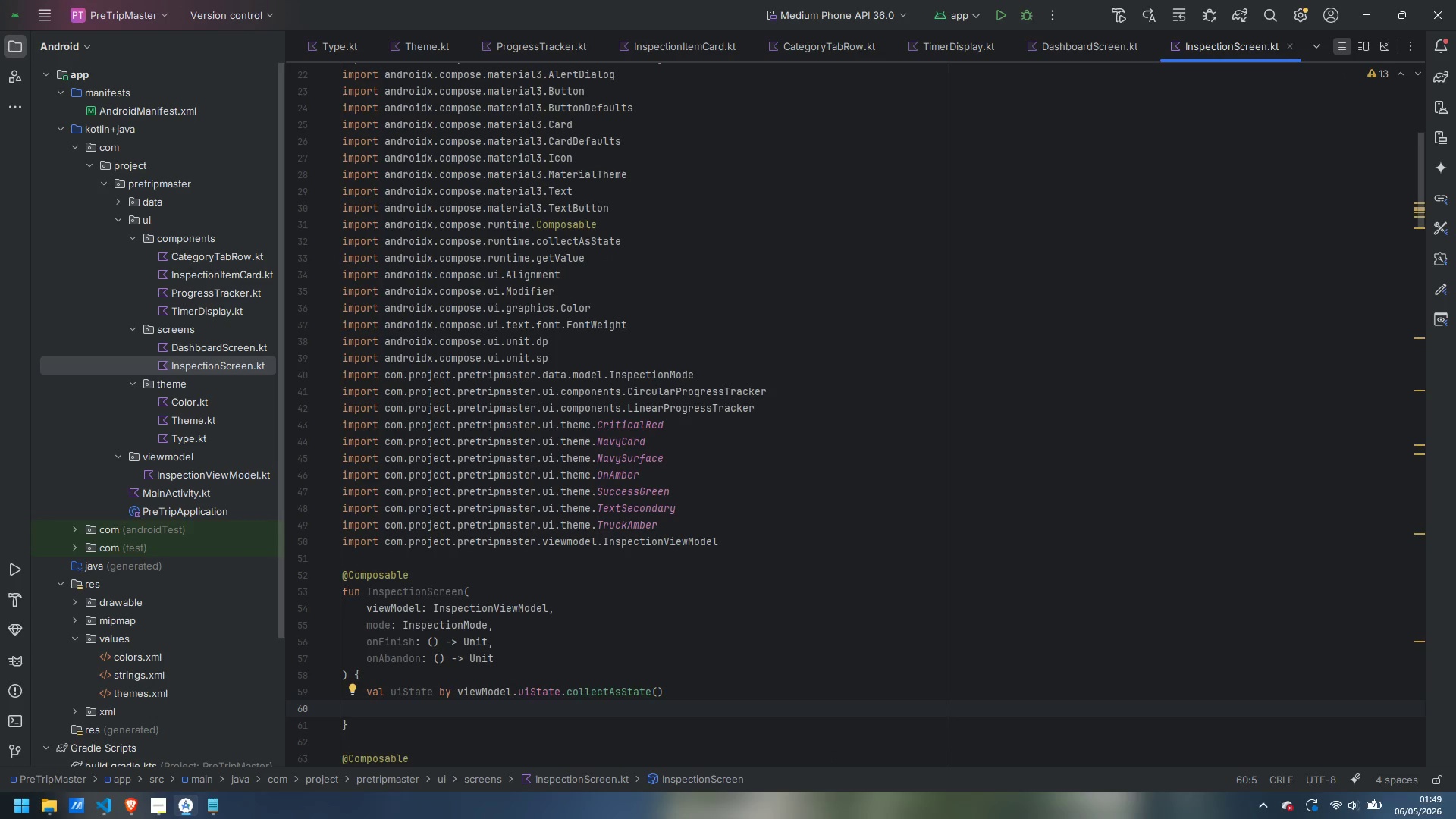 
type(var showAbandonDialog by remember {)
 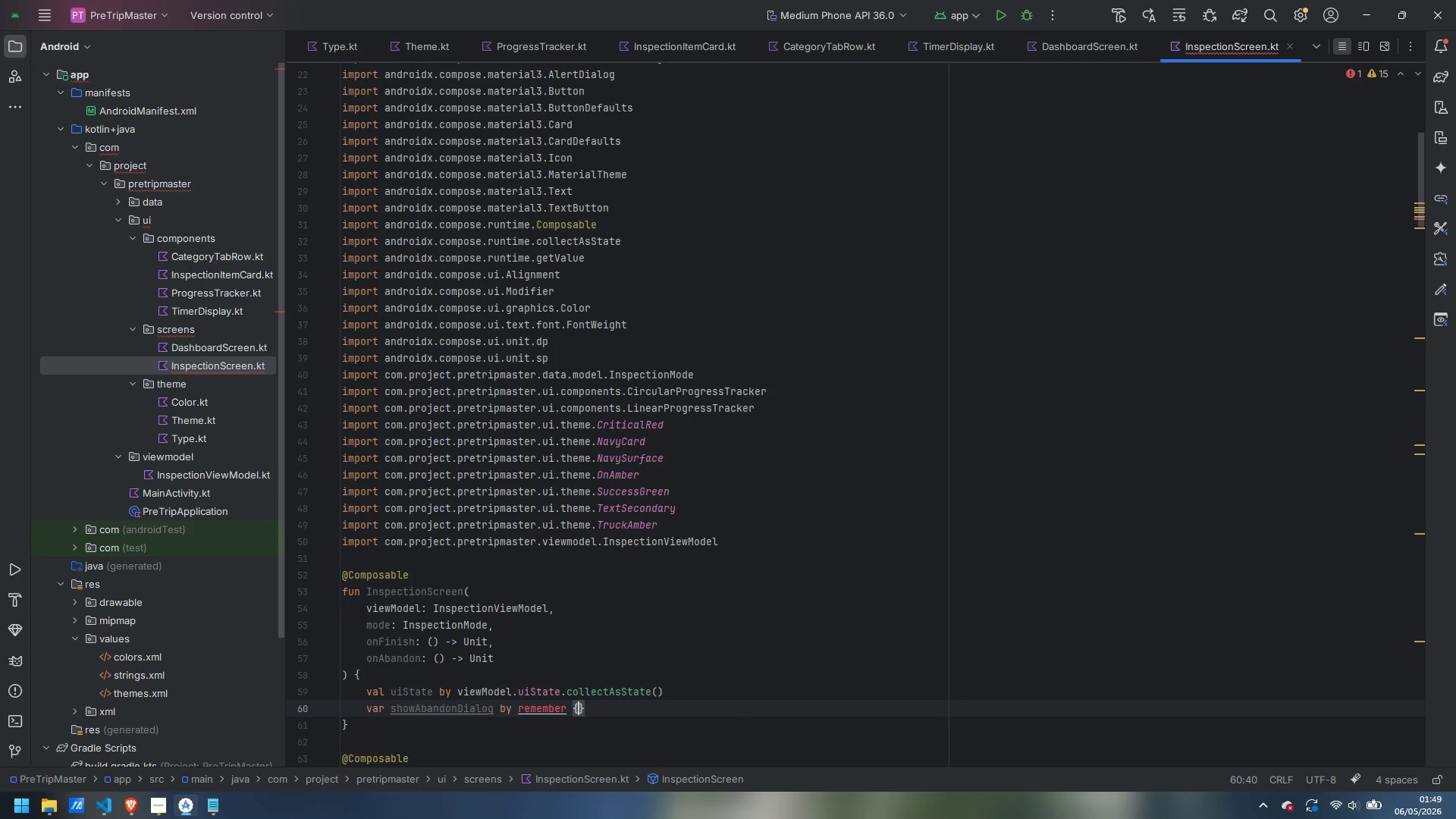 
key(Alt+Enter)
 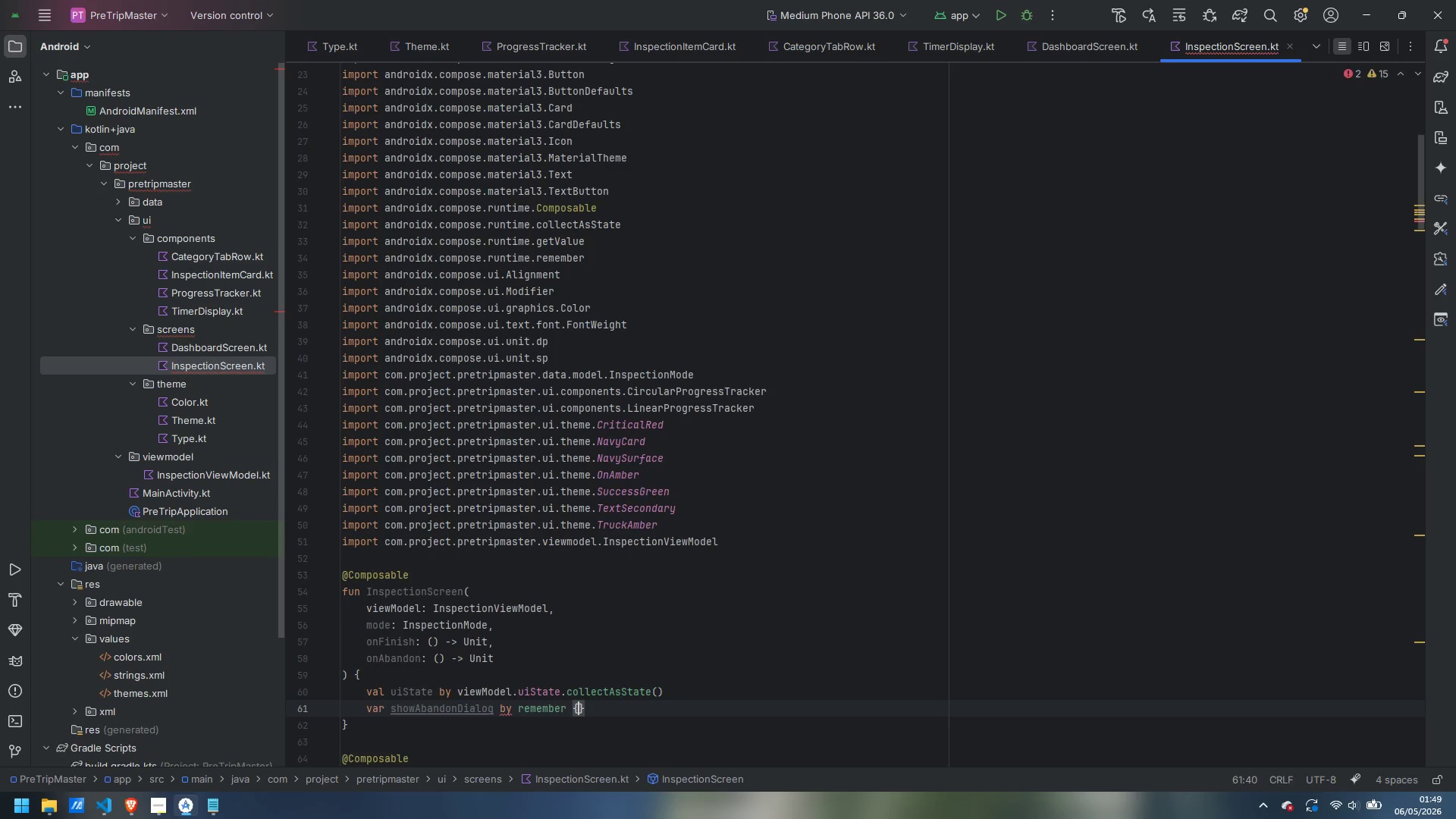 
key(Space)
 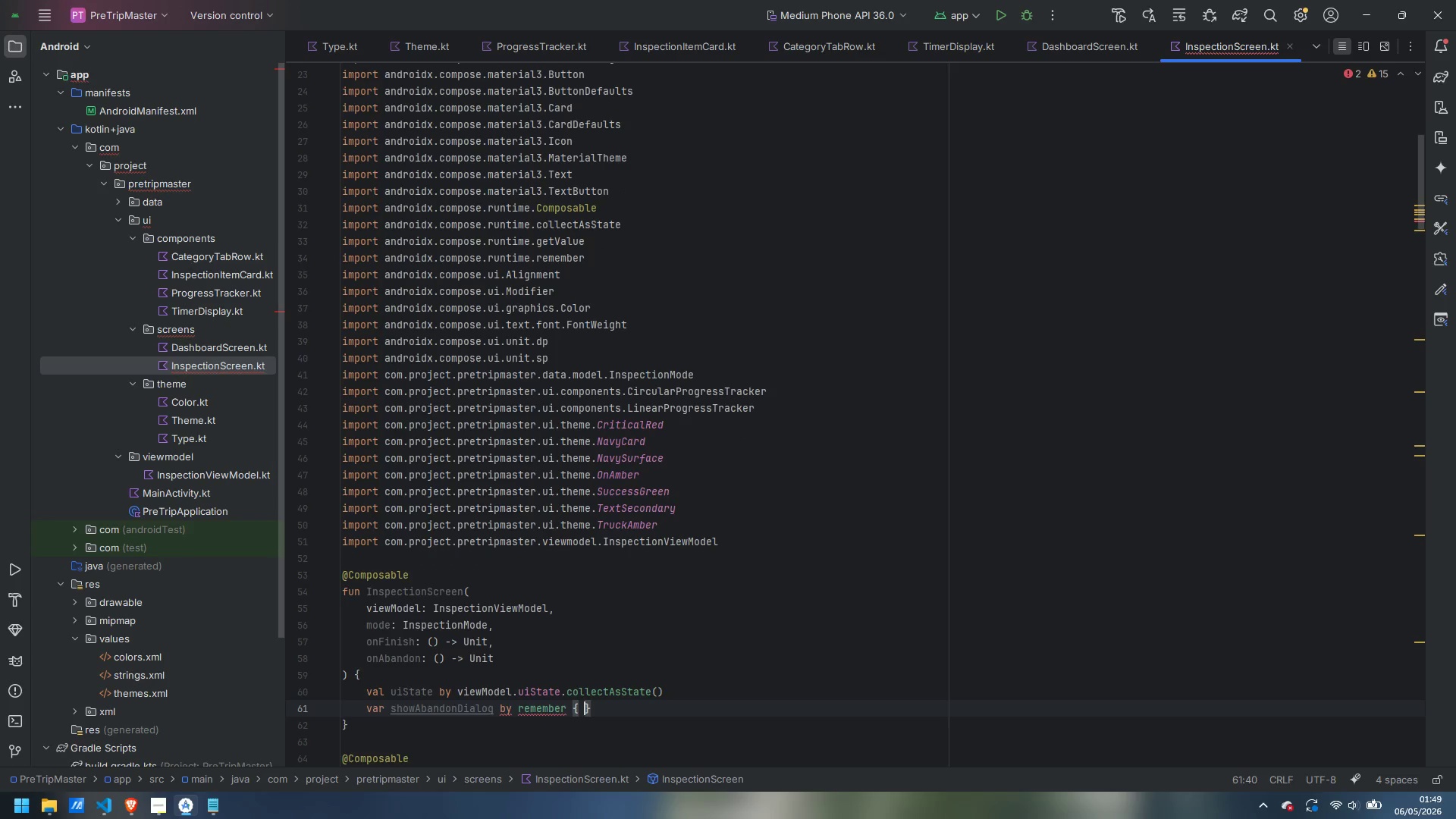 
key(Space)
 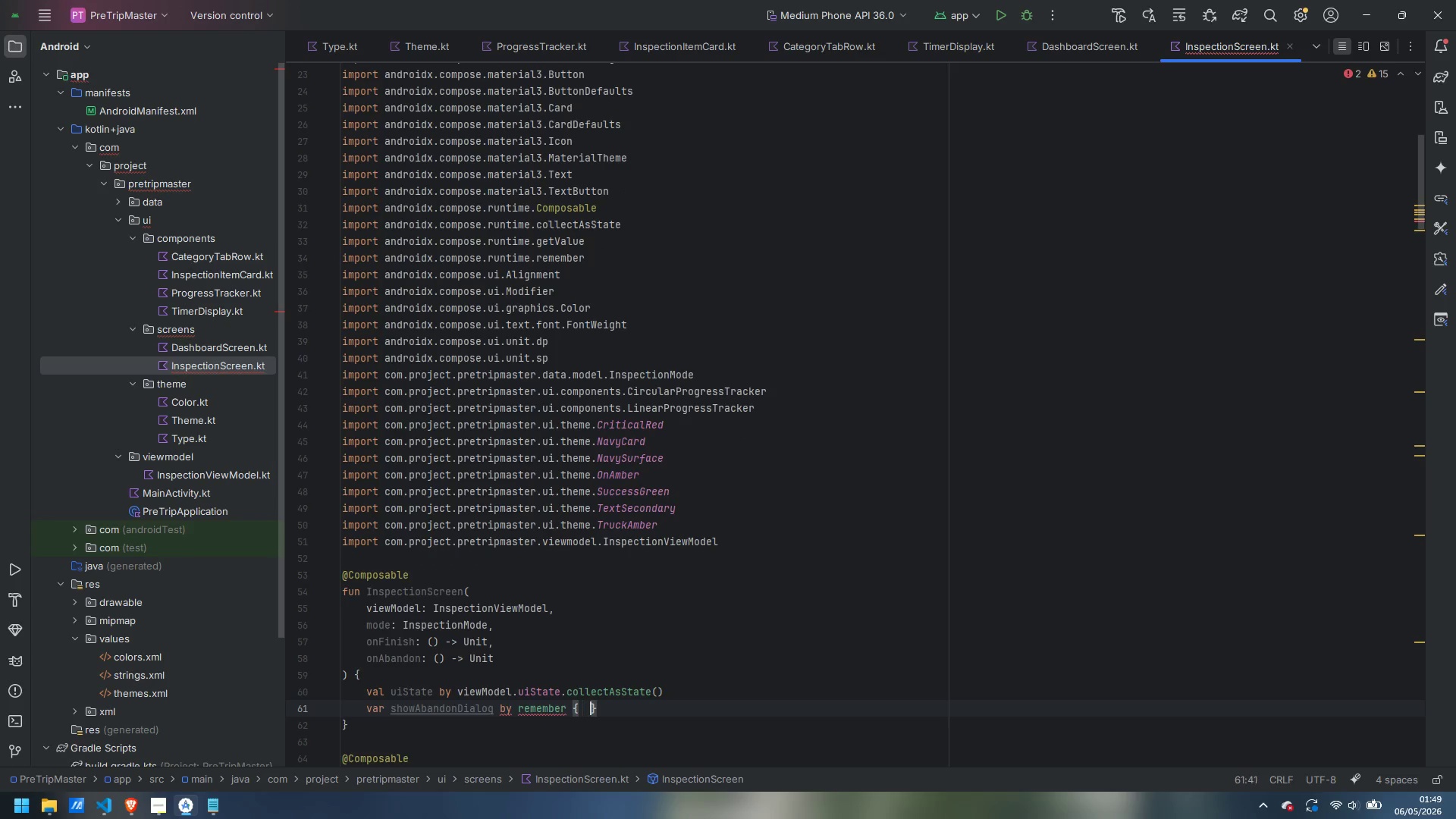 
key(ArrowLeft)
 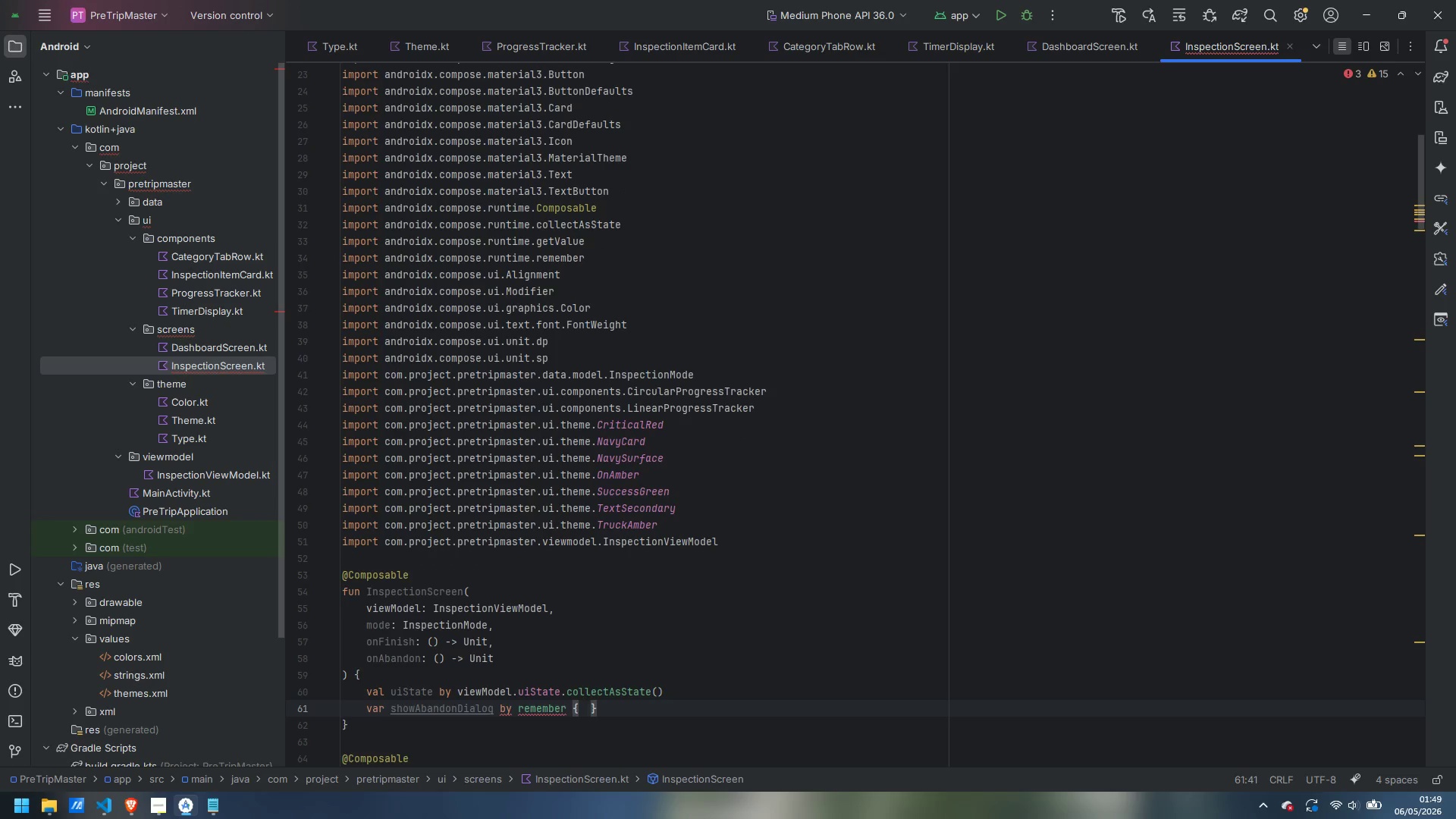 
type(mutableStat)
 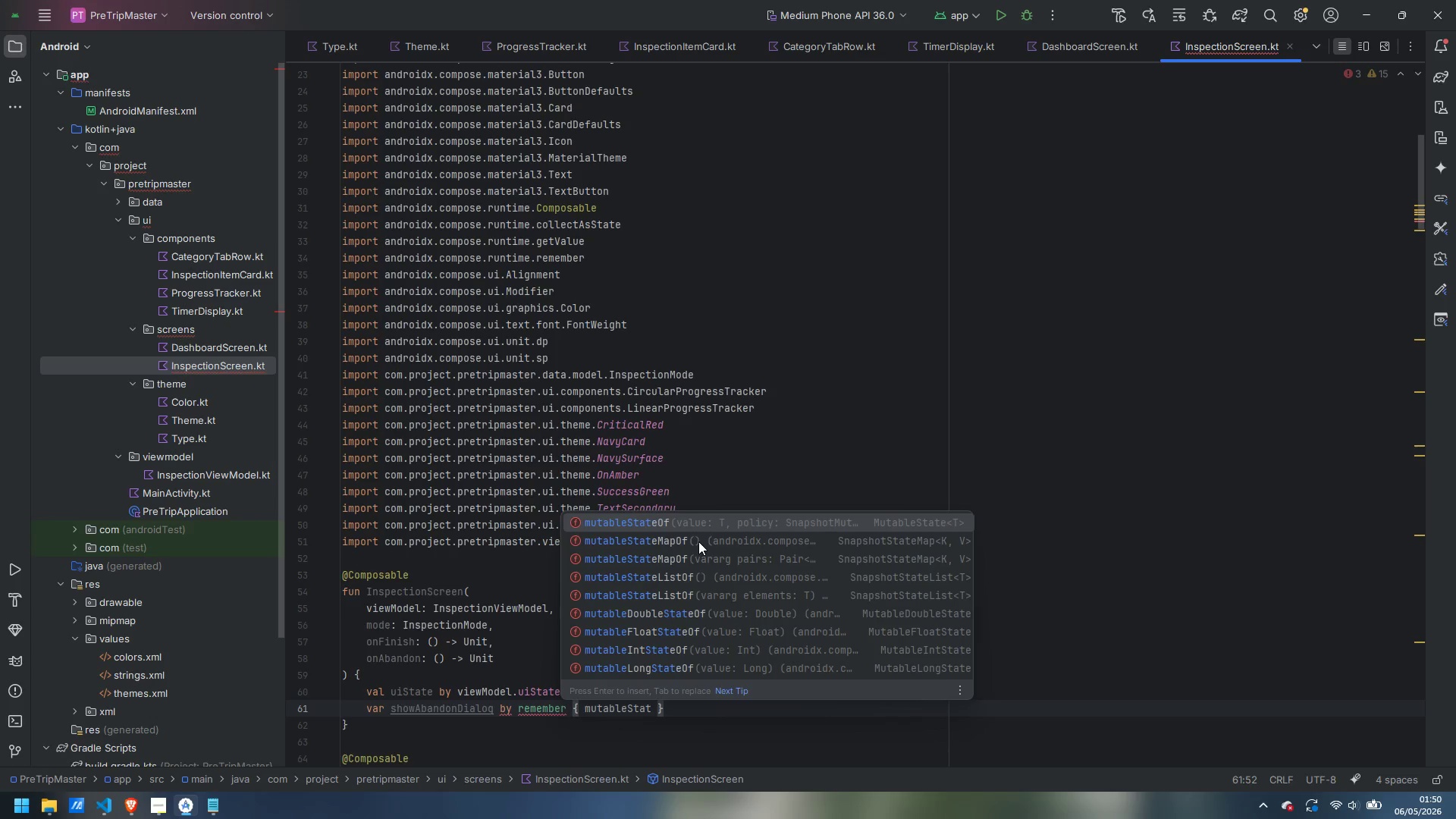 
key(Enter)
 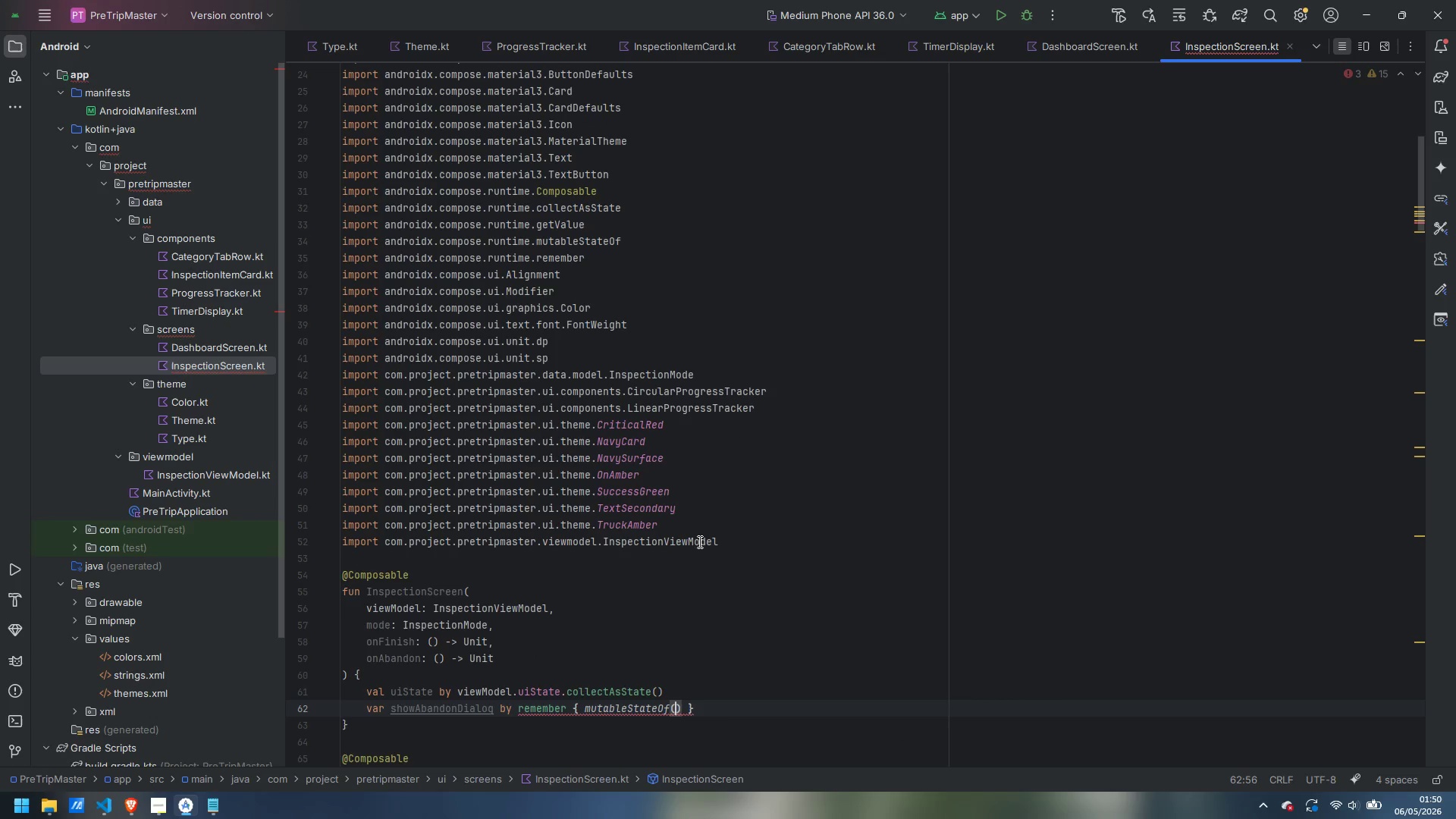 
type(false)
 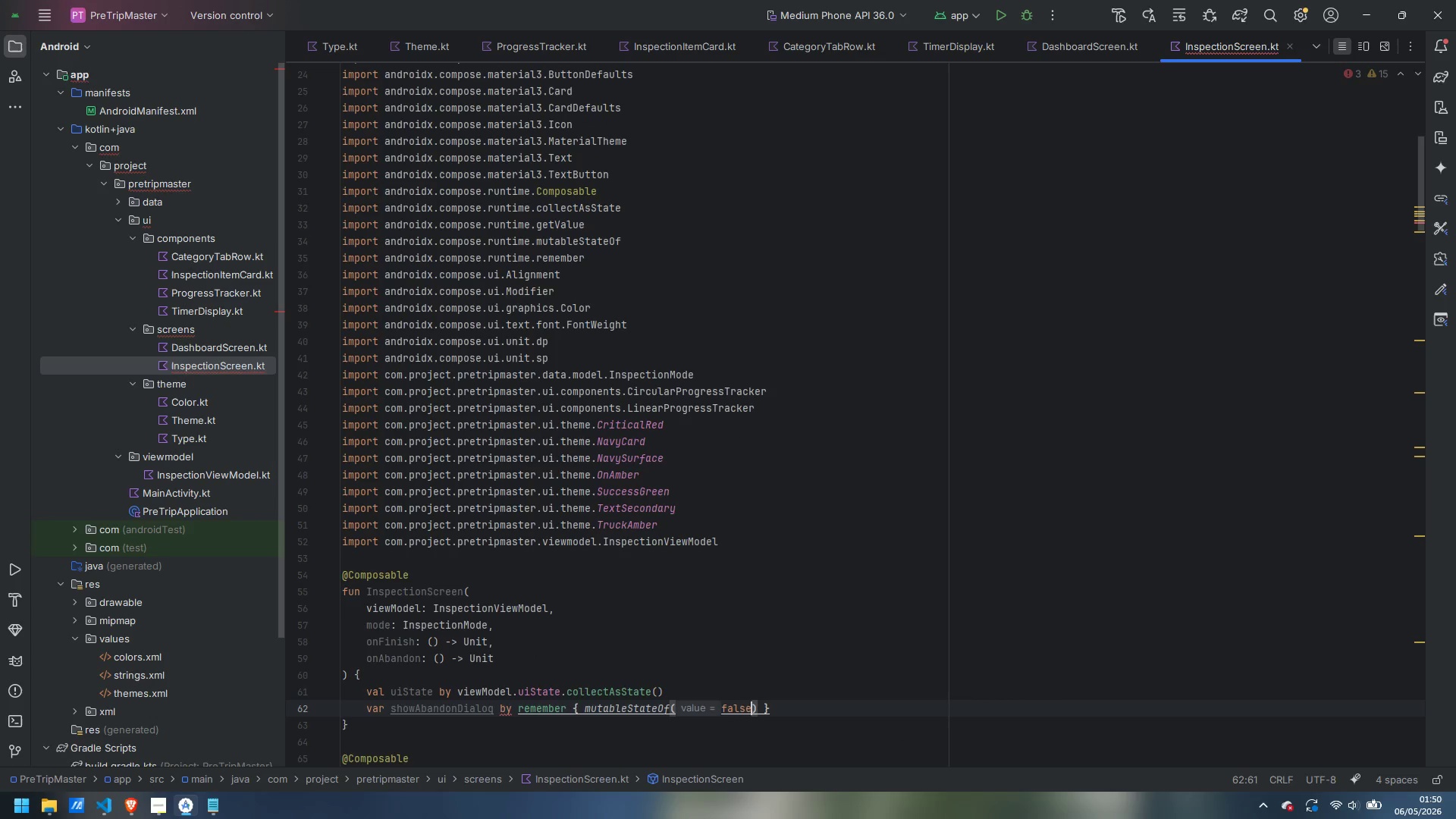 
key(ArrowRight)
 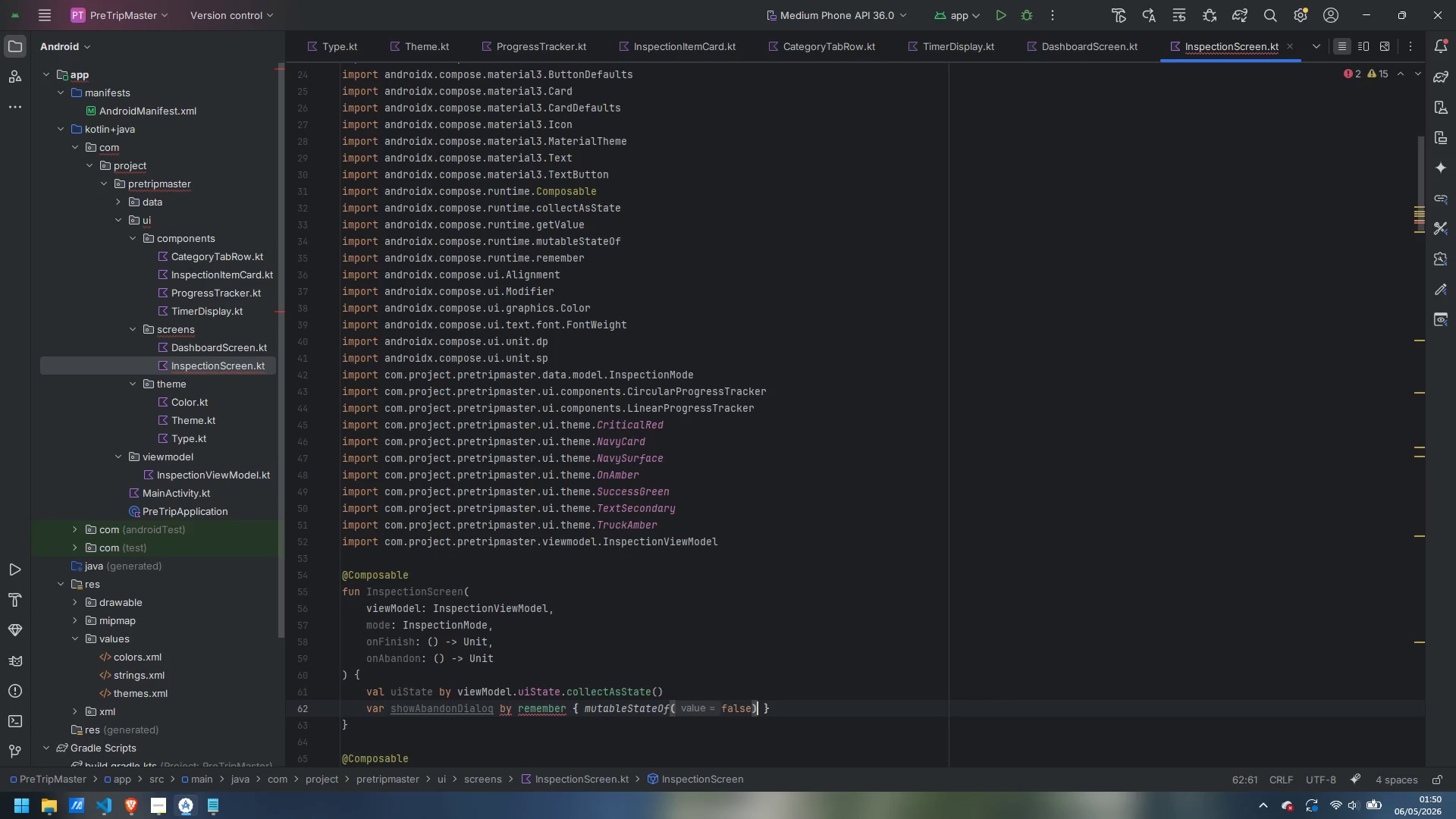 
key(ArrowRight)
 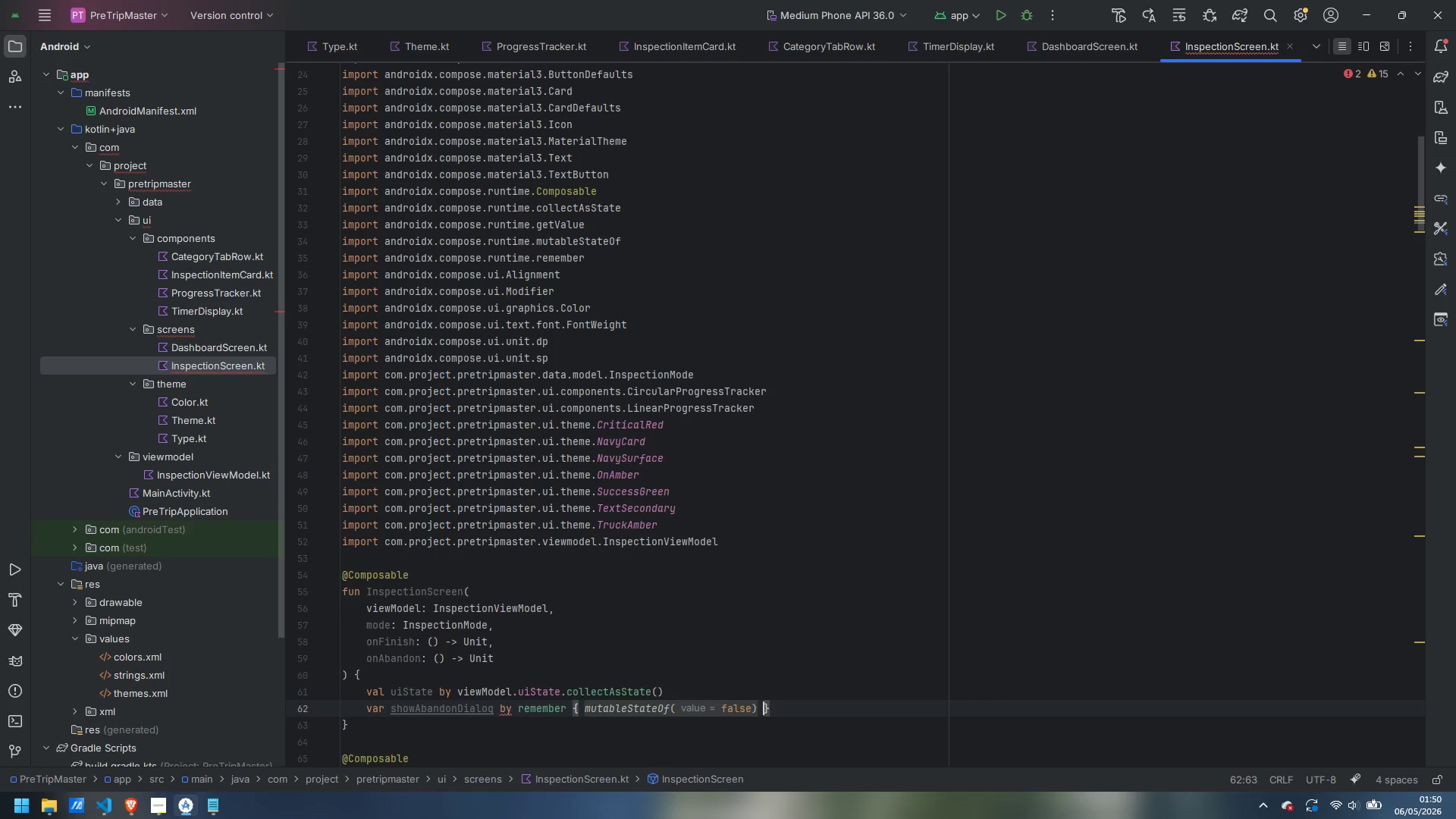 
key(ArrowRight)
 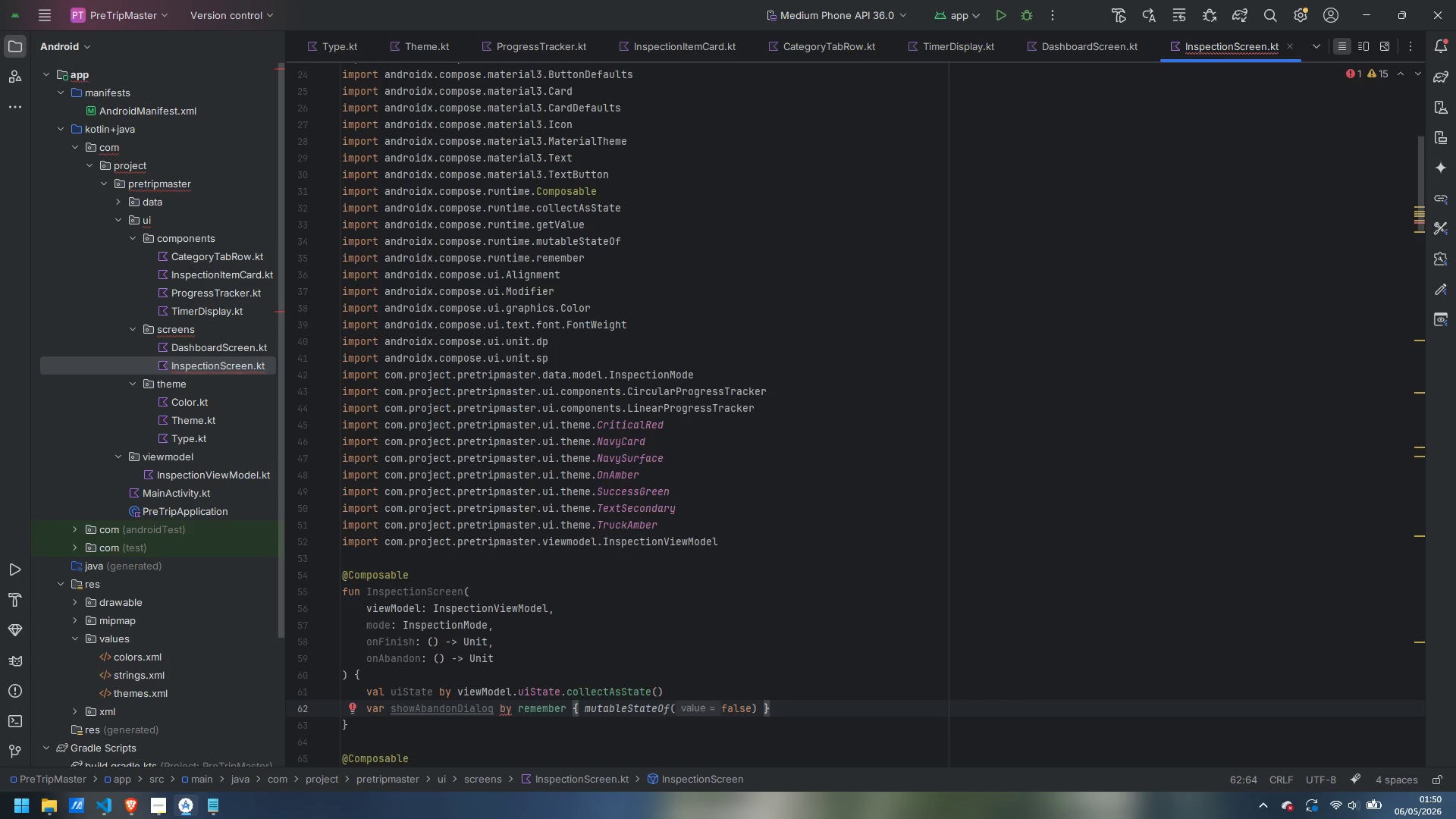 
key(ArrowLeft)
 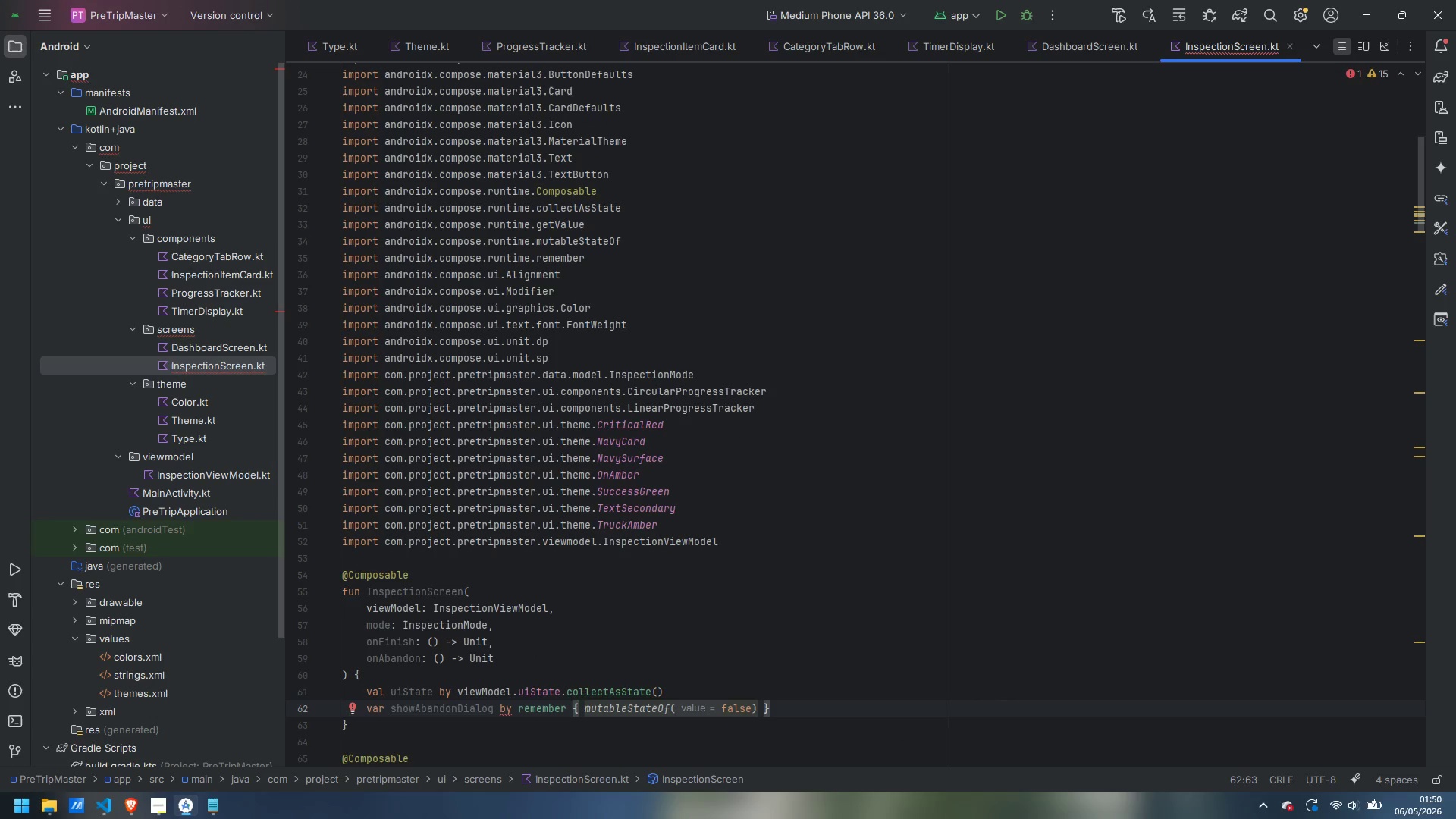 
key(ArrowRight)
 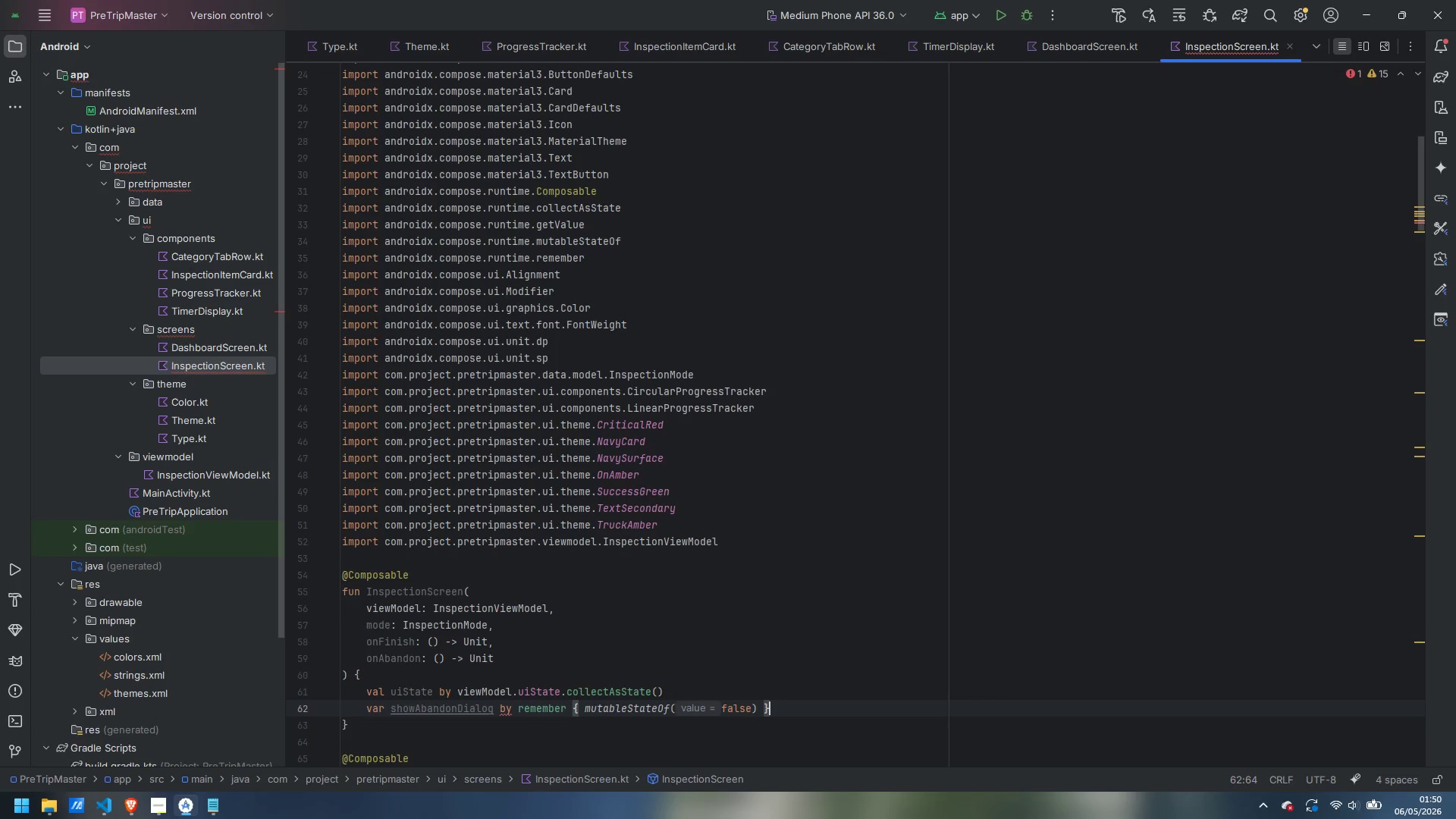 
key(Enter)
 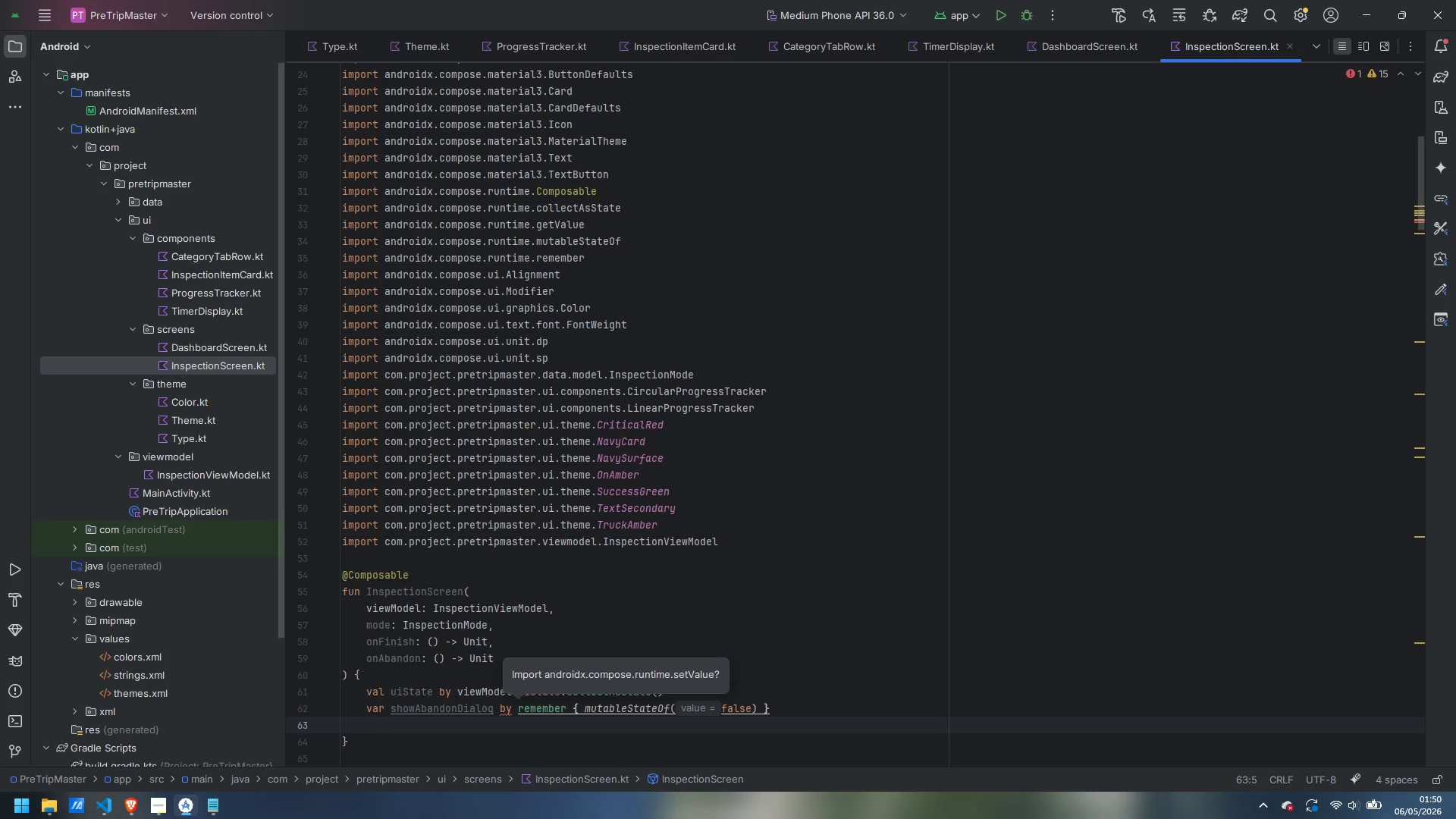 
key(Alt+Enter)
 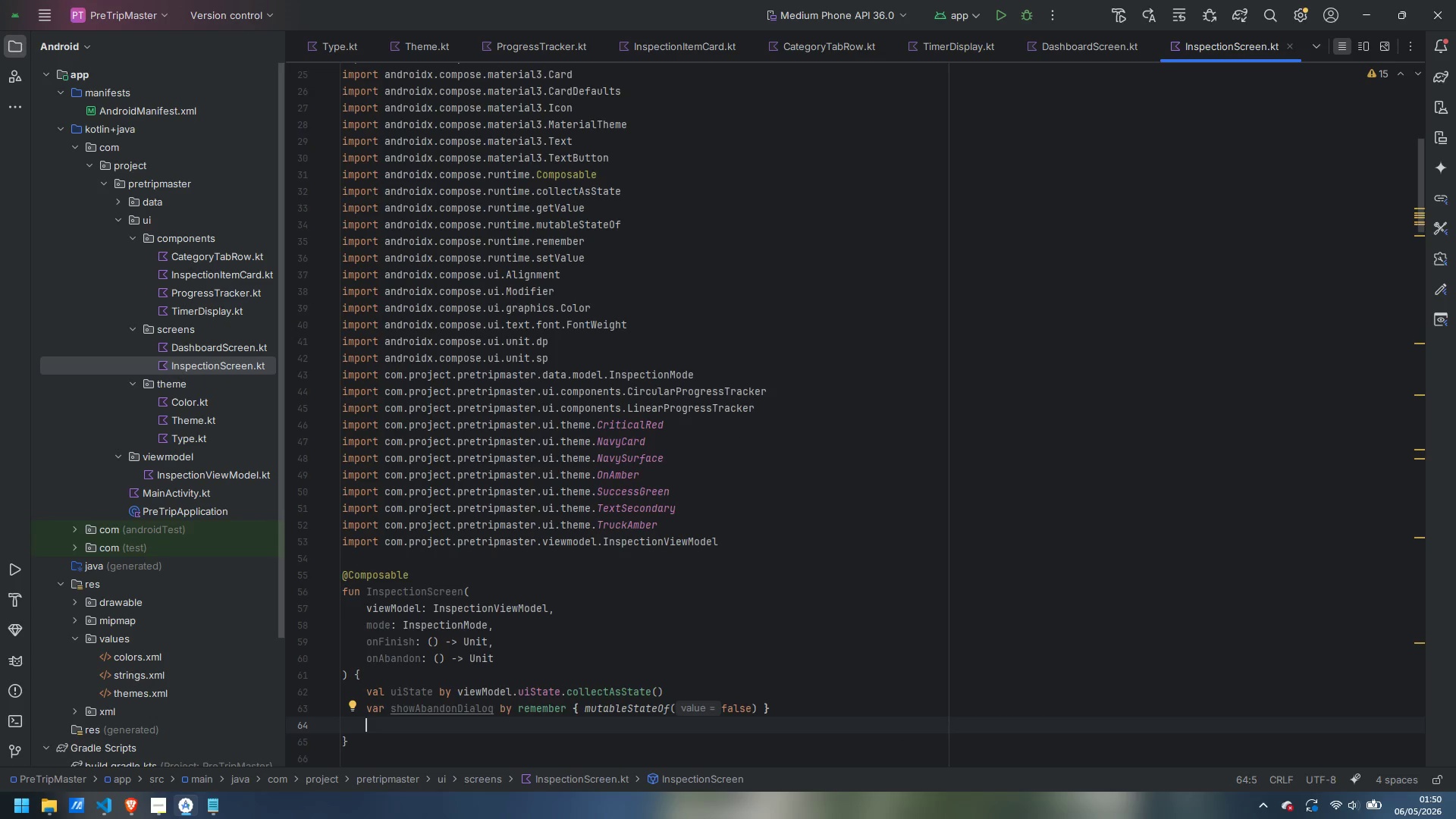 
type(var showFinsi)
key(Backspace)
key(Backspace)
type(ishDialog by reme)
 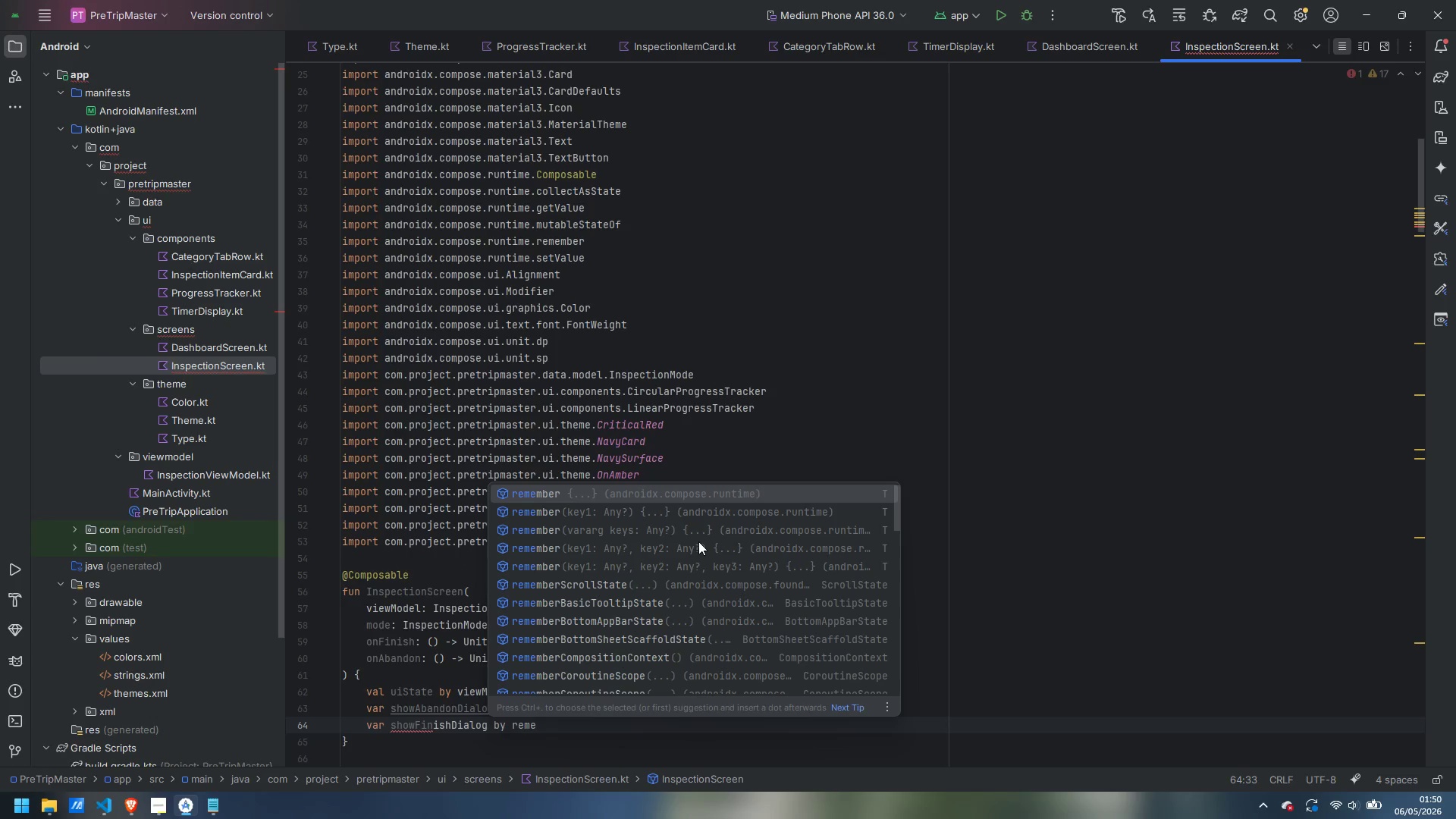 
key(Enter)
 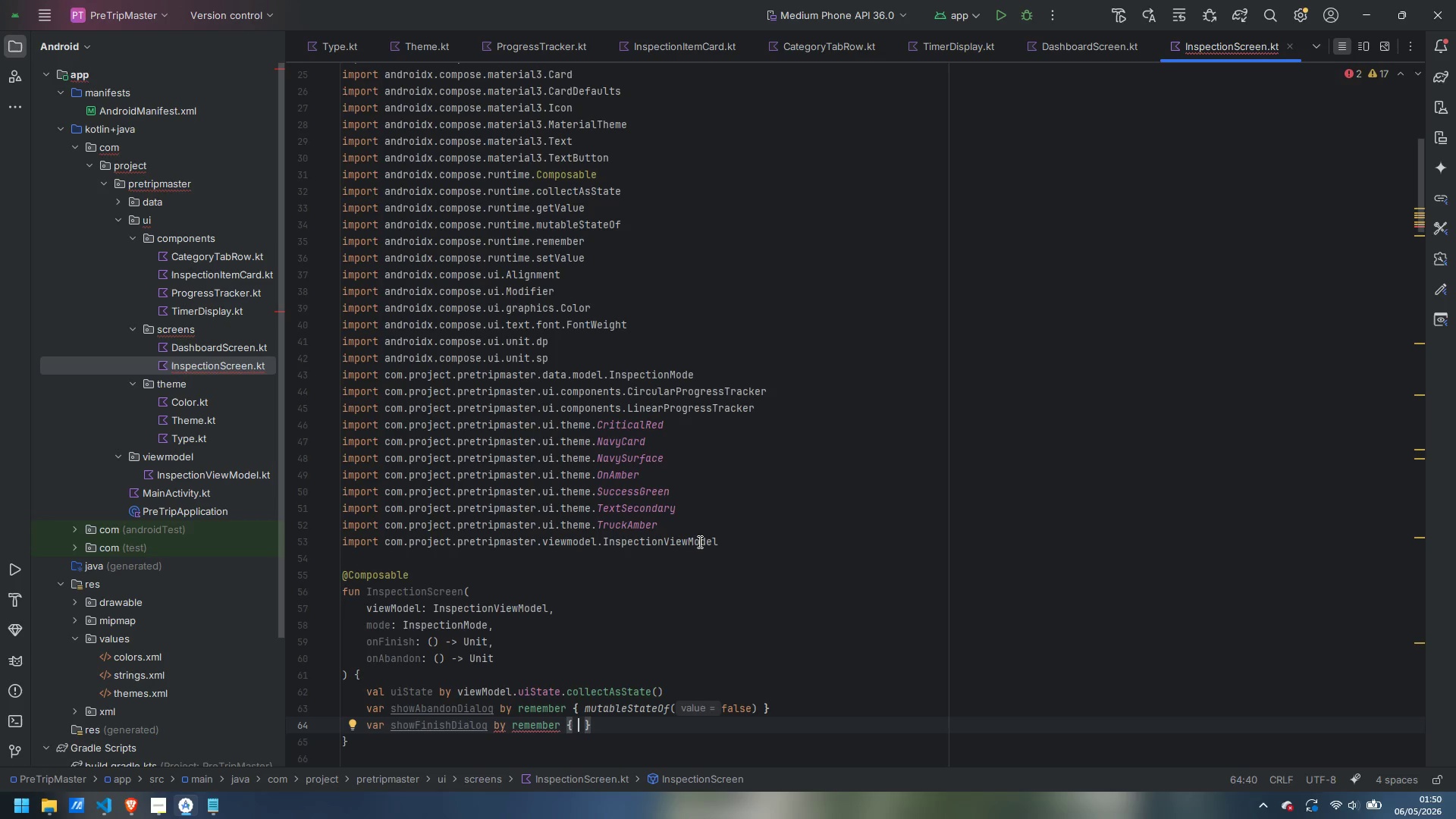 
type(mutableSta)
 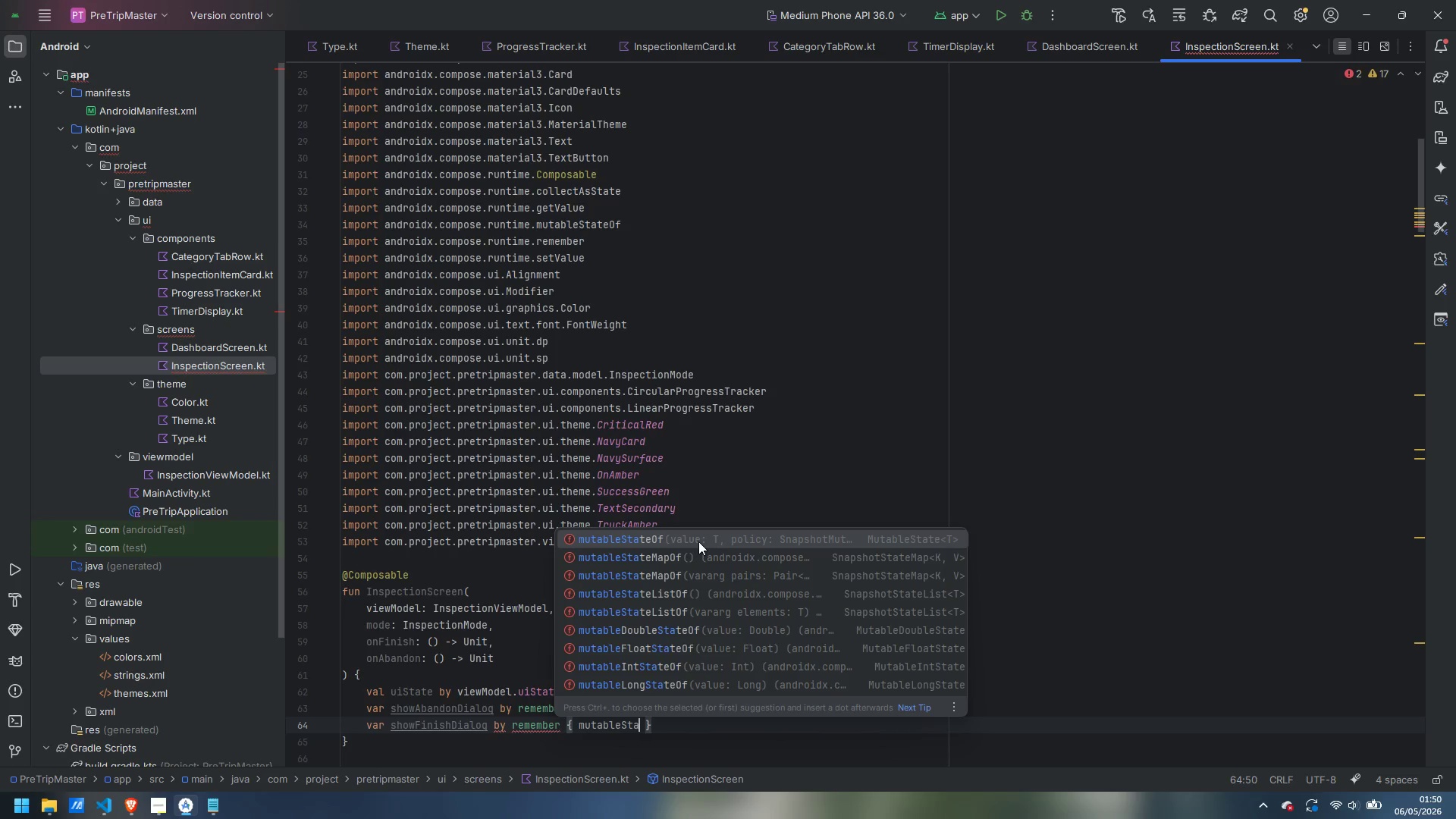 
key(Enter)
 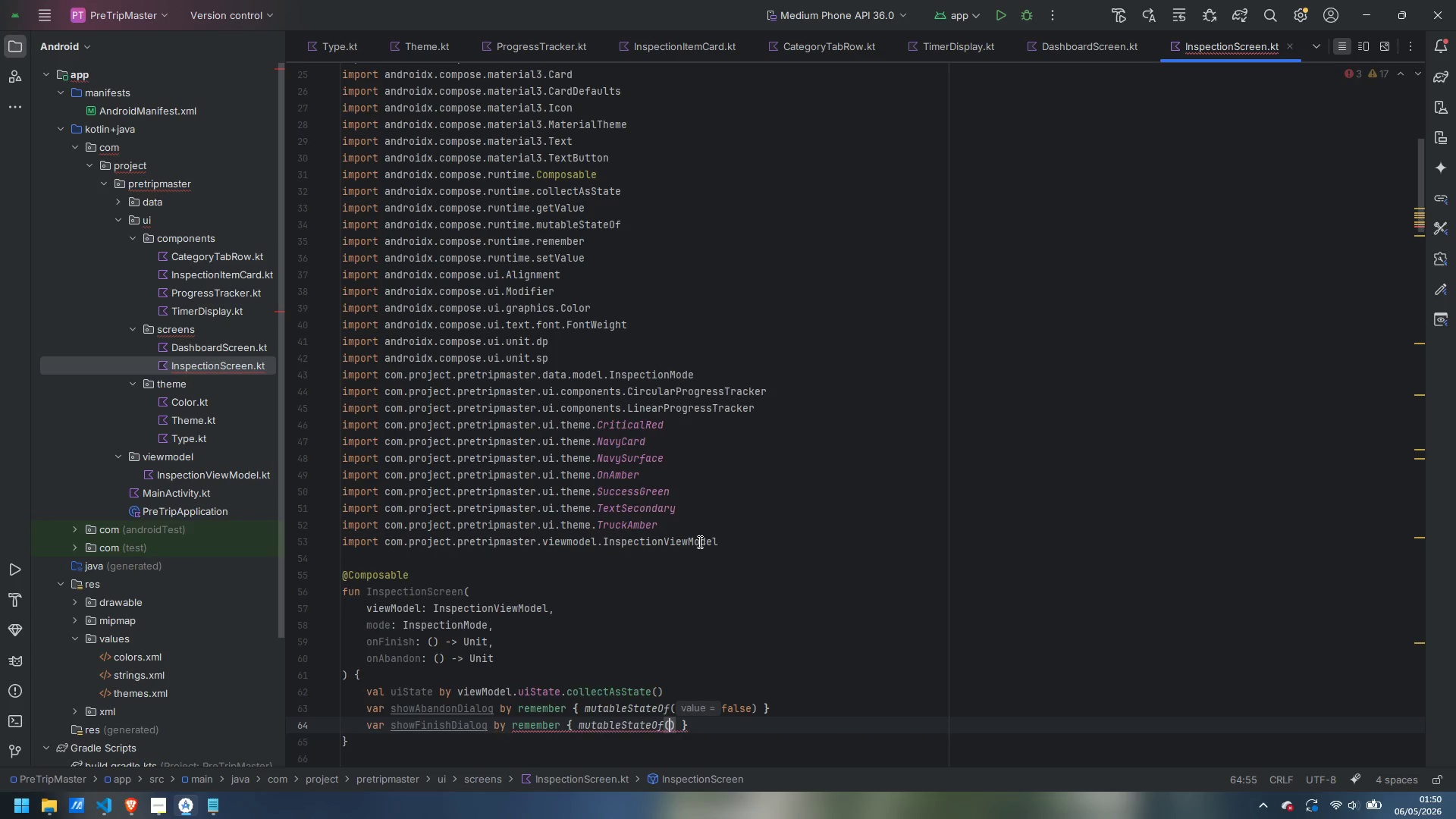 
type(false)
 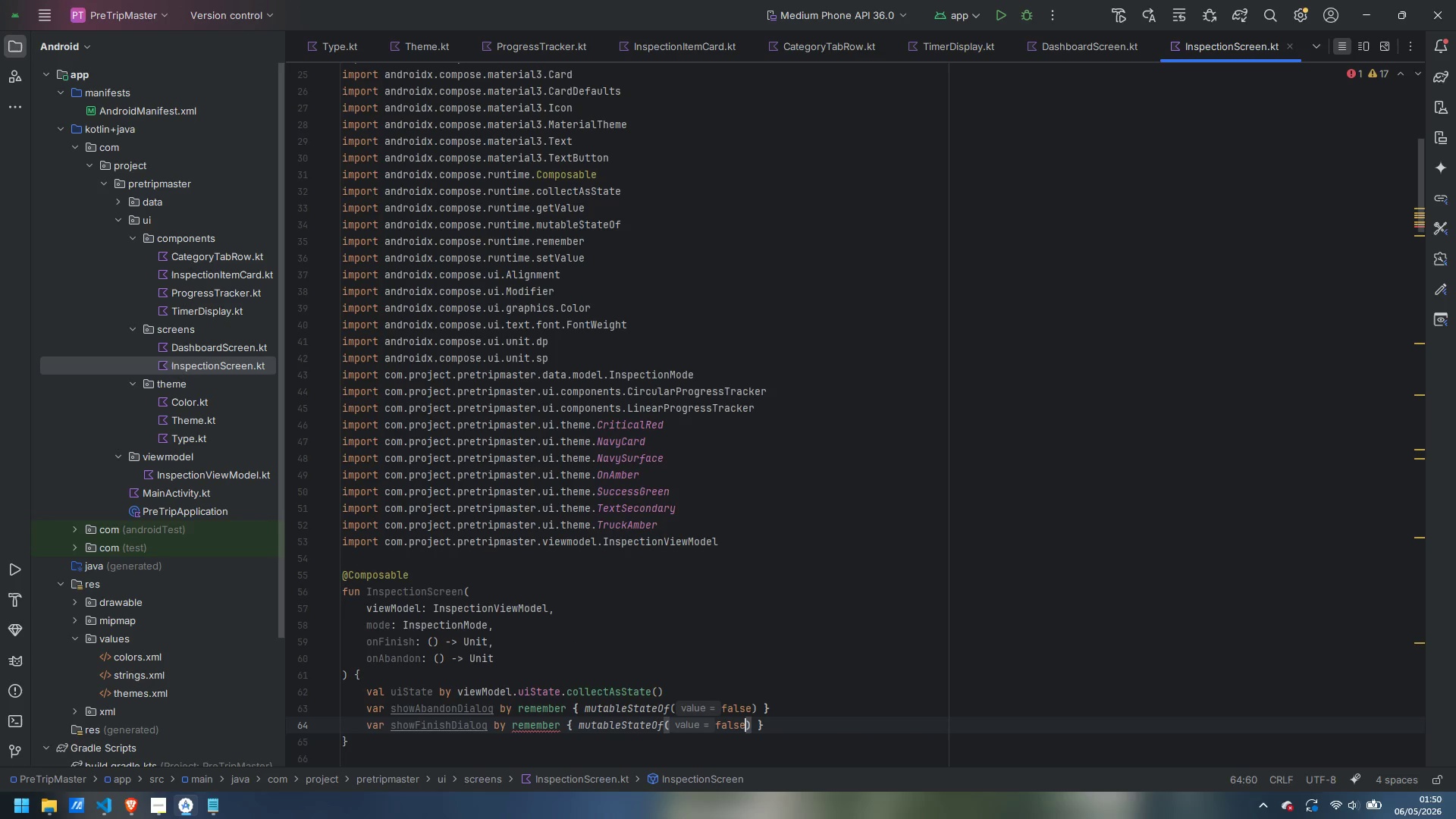 
key(ArrowRight)
 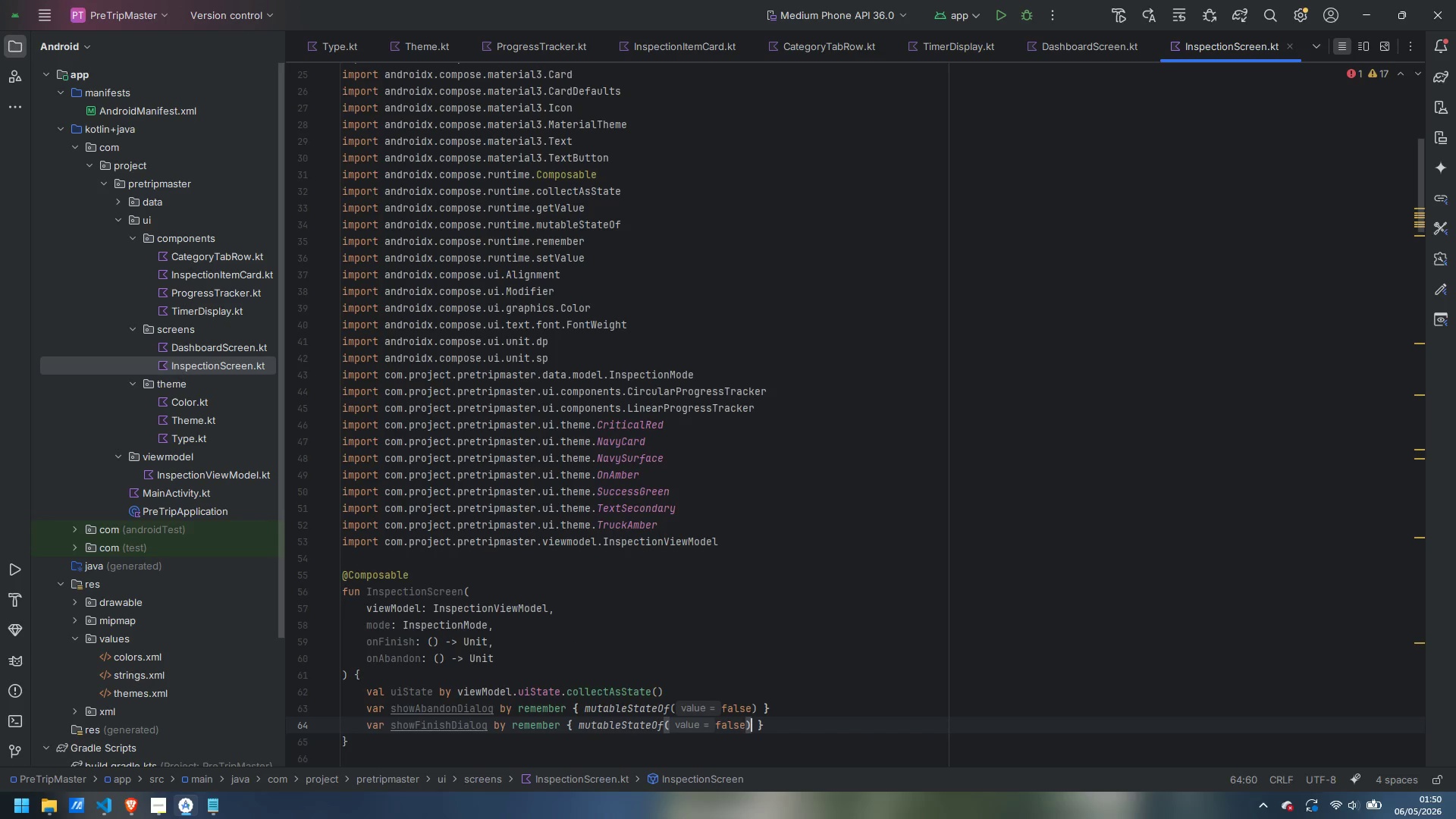 
key(ArrowRight)
 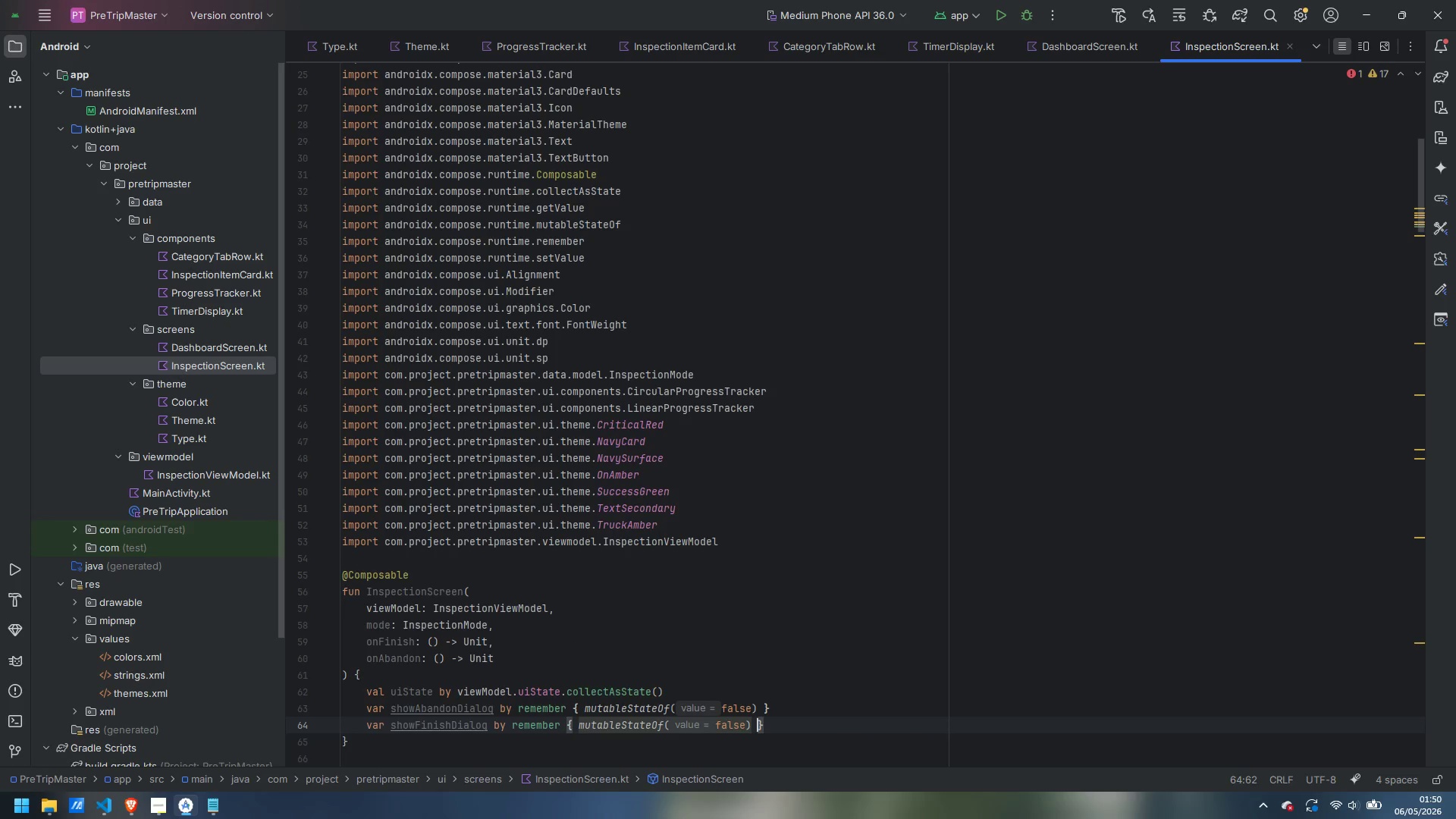 
key(ArrowRight)
 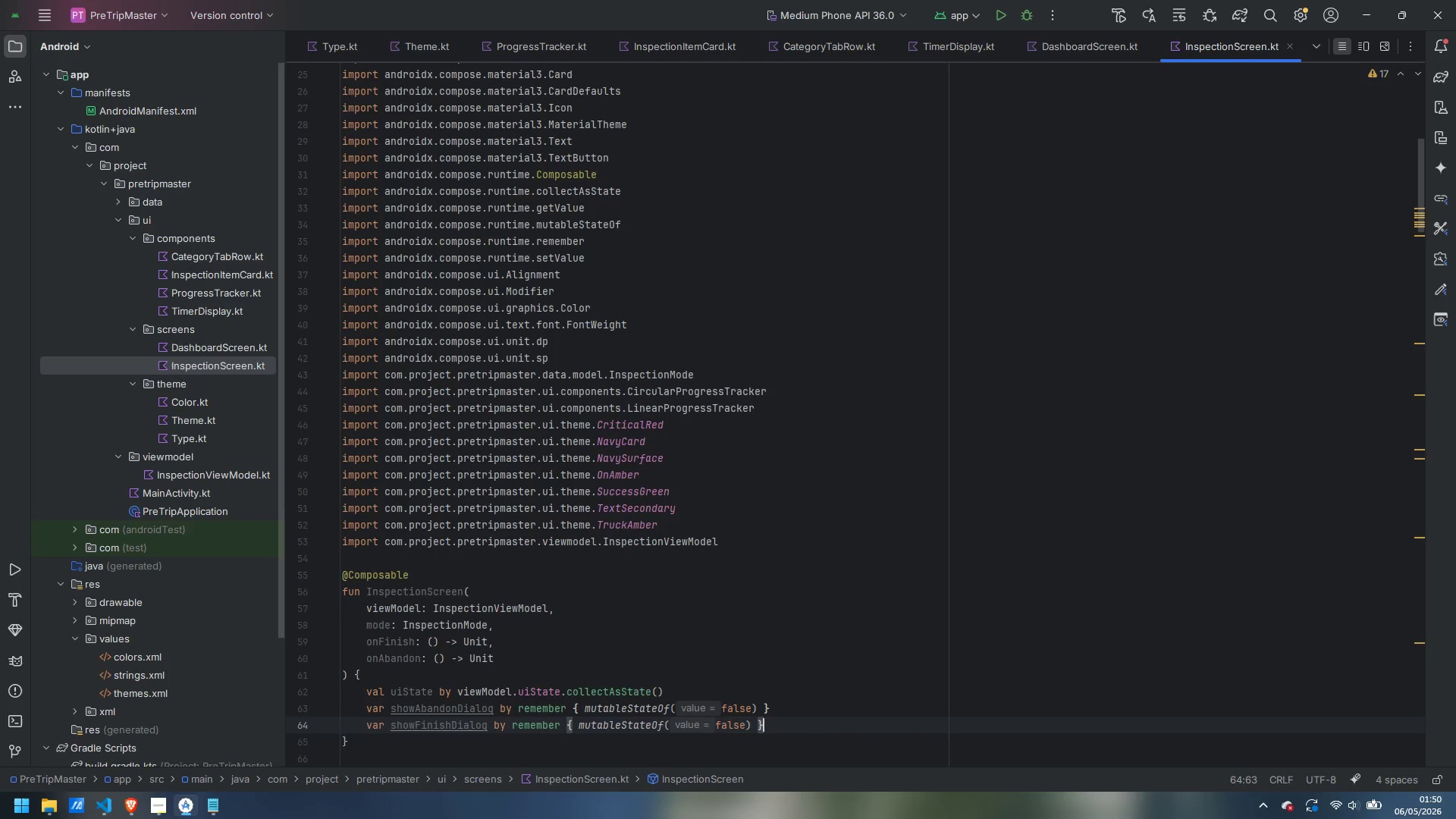 
key(Enter)
 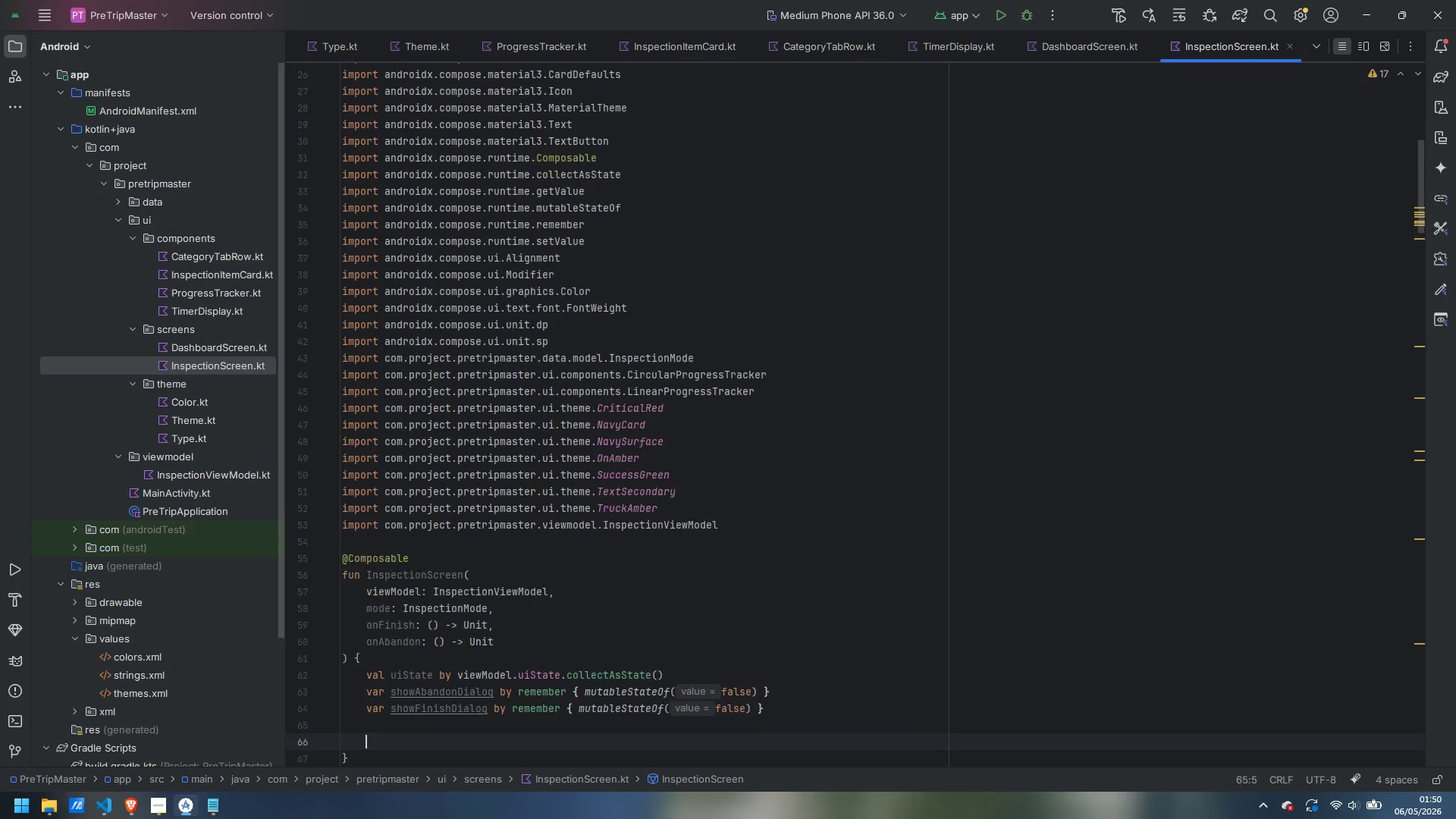 
key(Enter)
 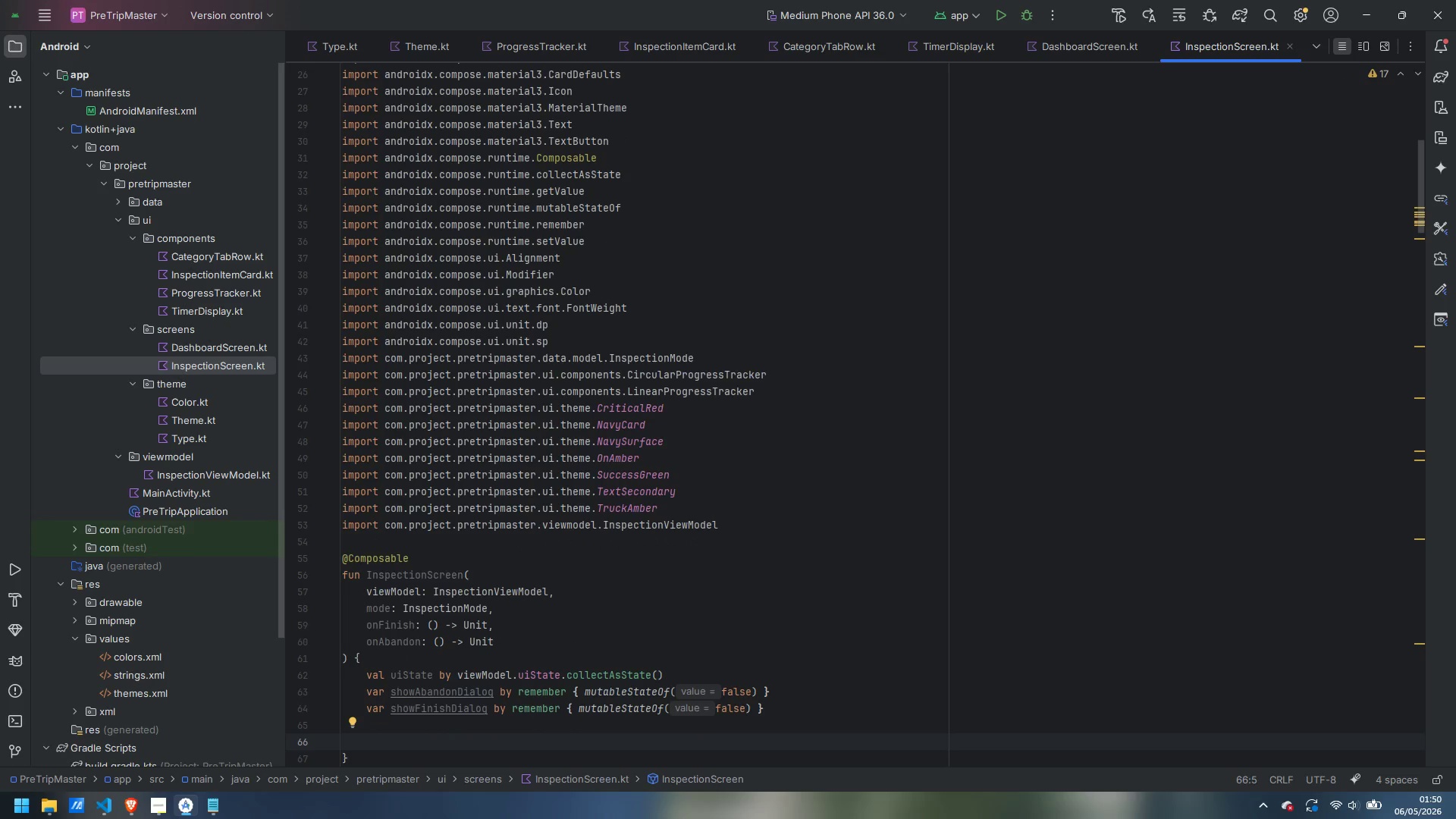 
type(LaunchEffe)
 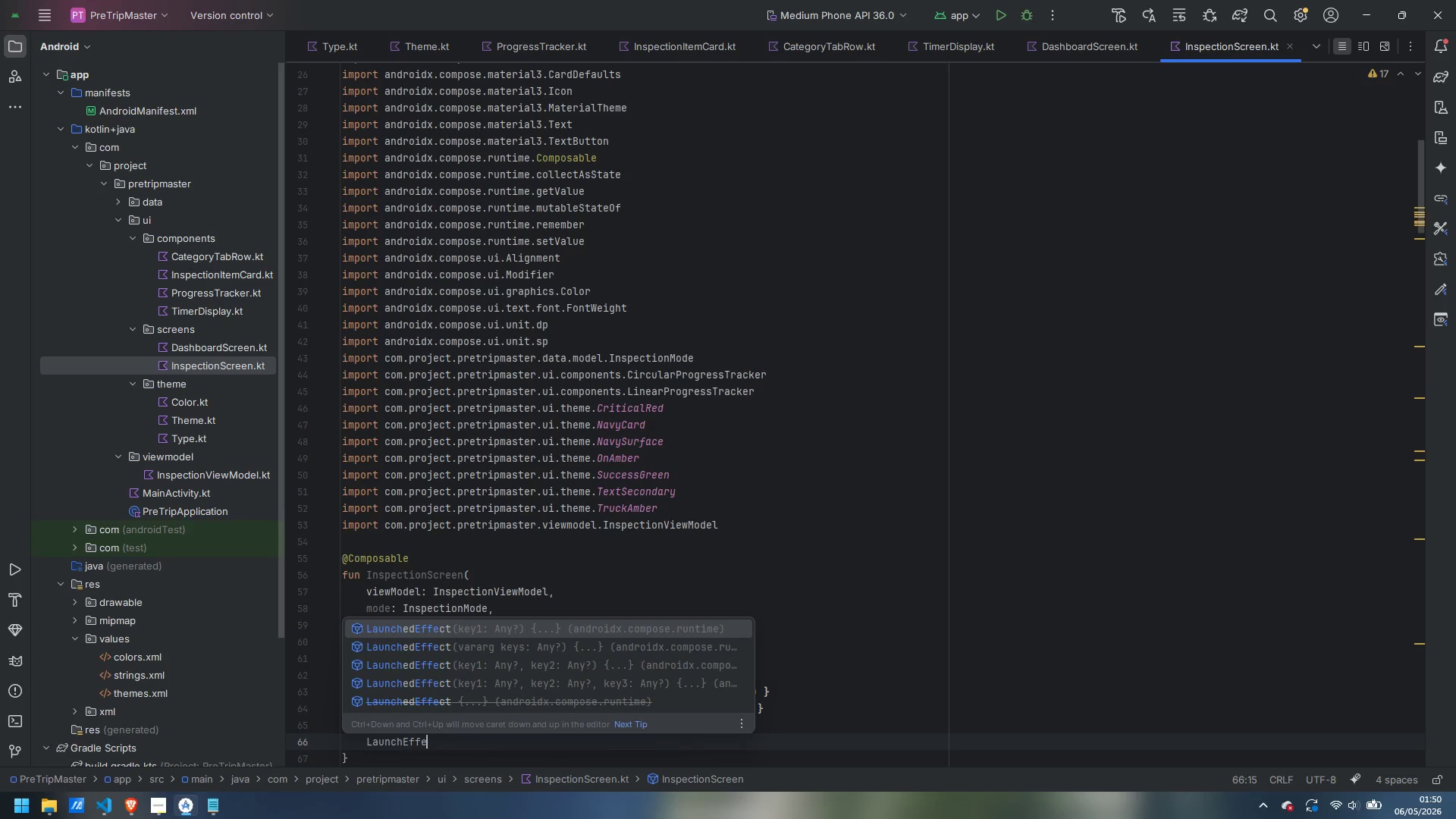 
key(Enter)
 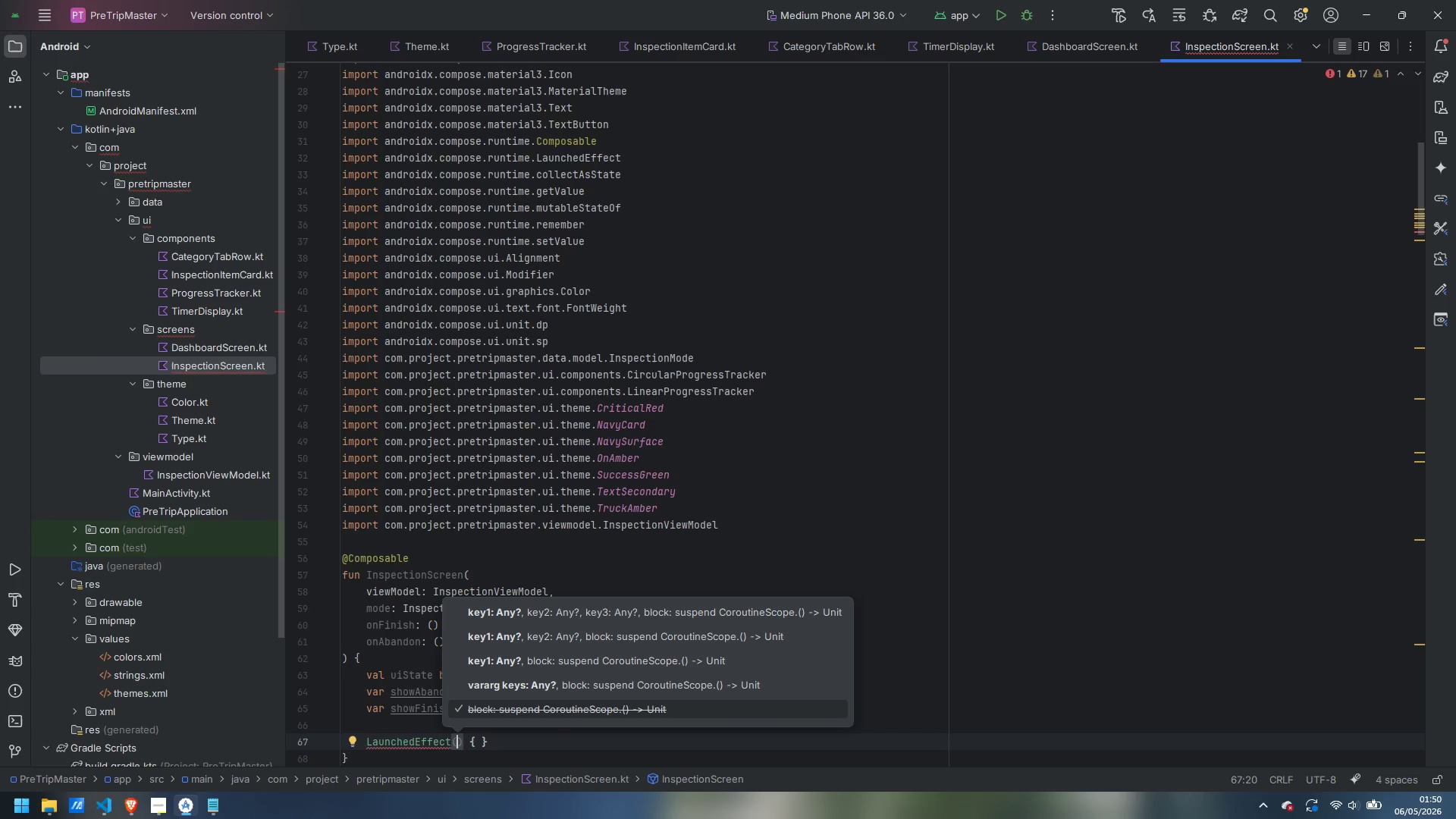 
type(uiStat)
 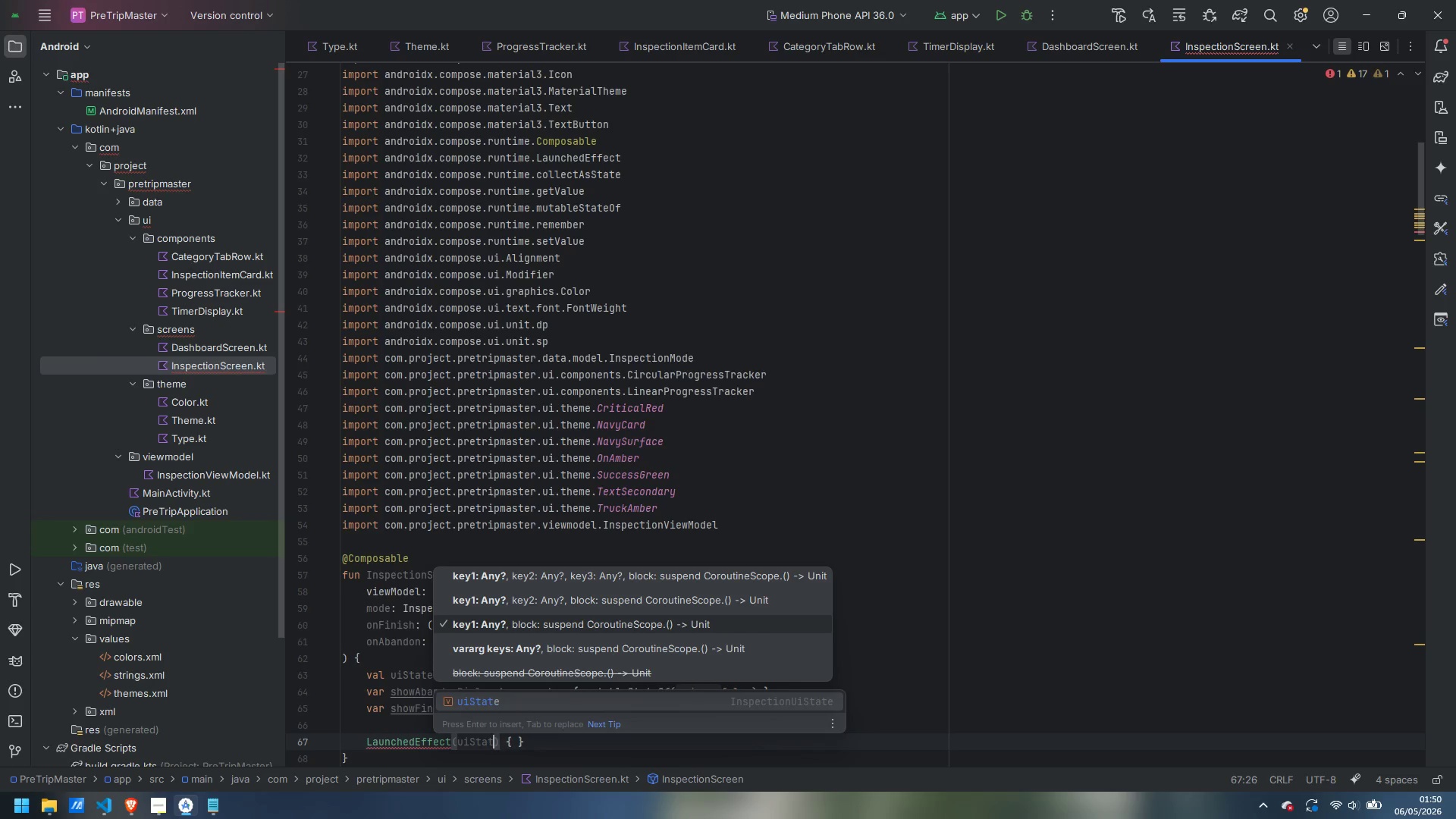 
key(Enter)
 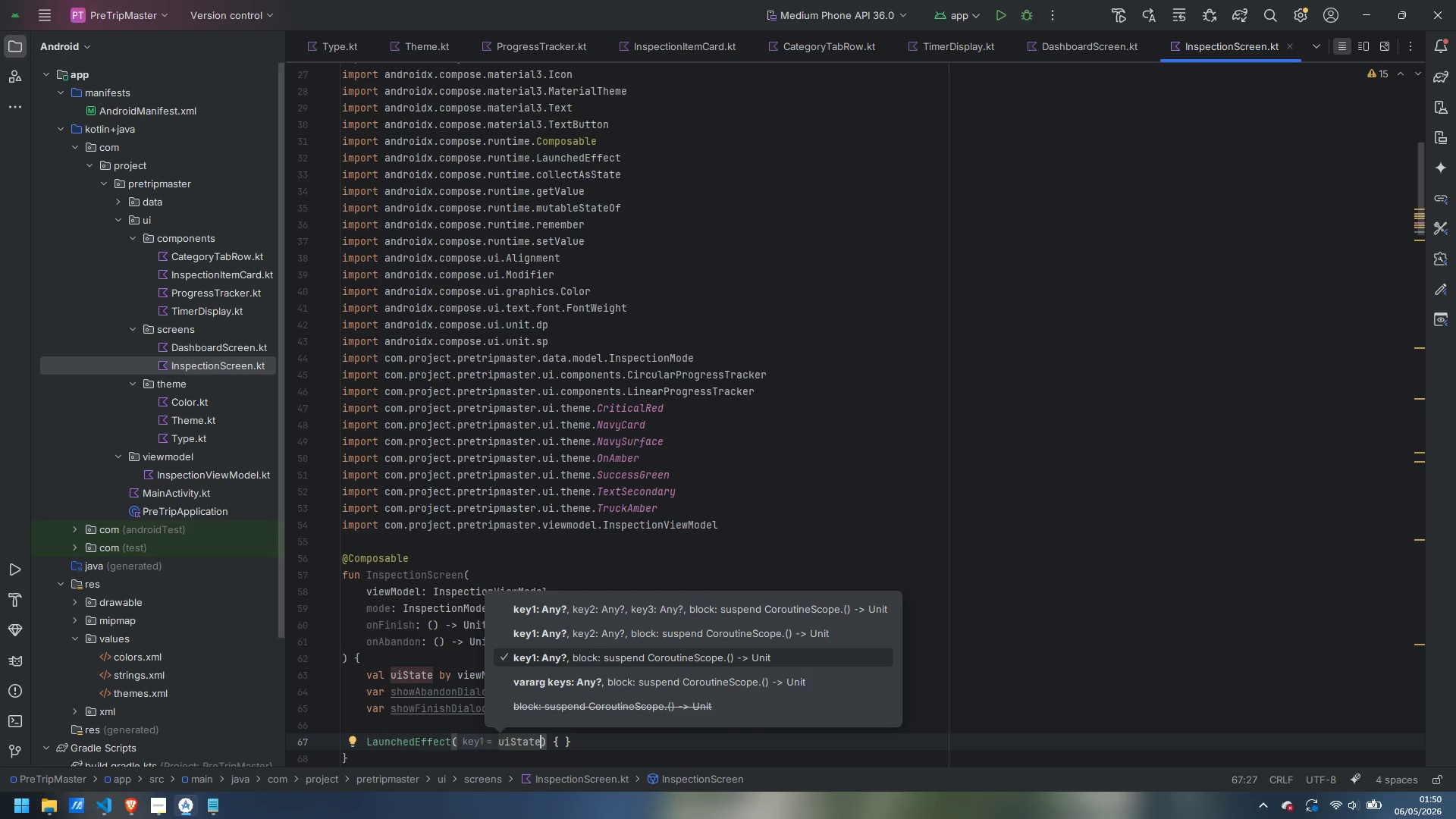 
type(.isExa)
 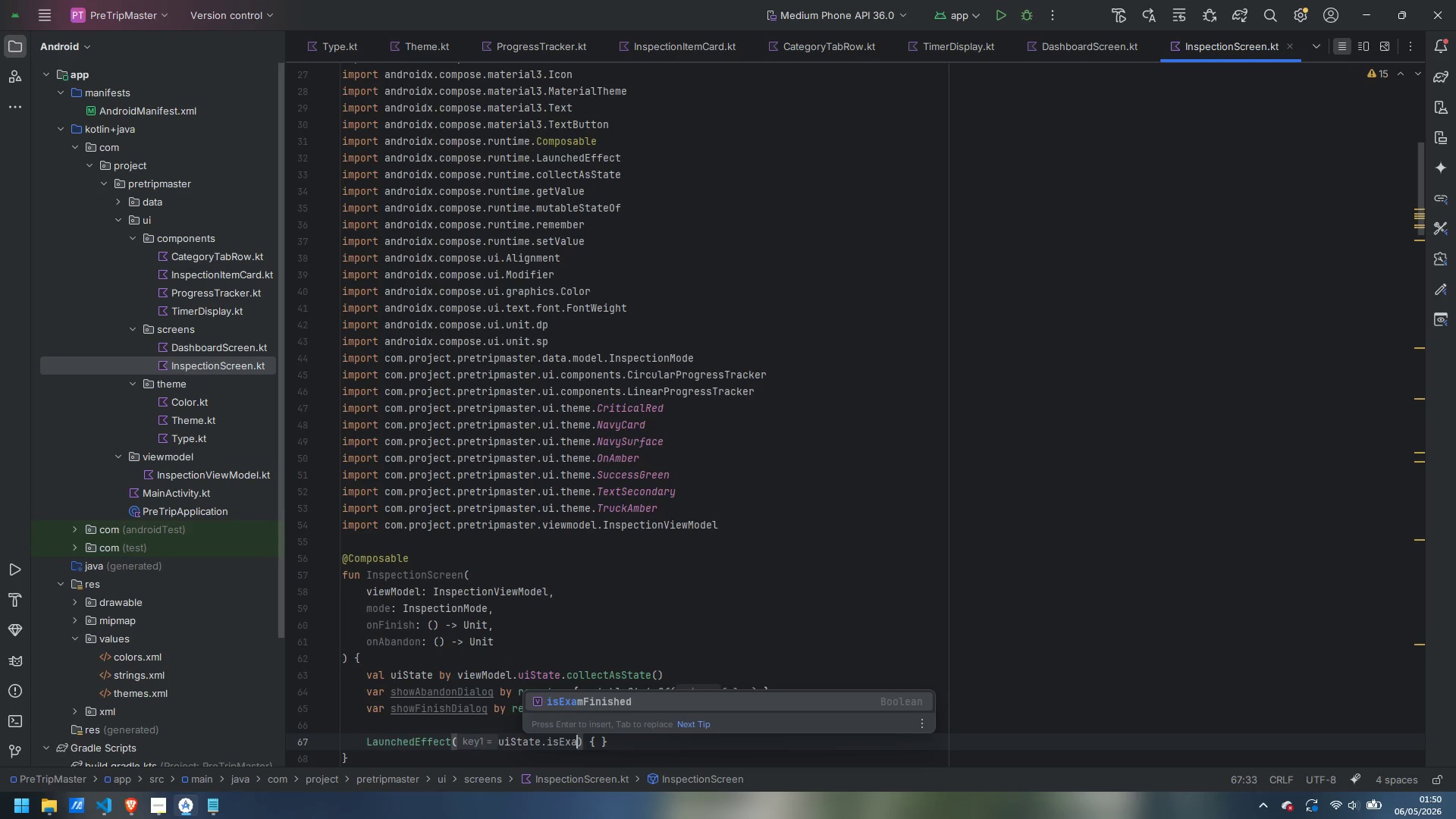 
key(Enter)
 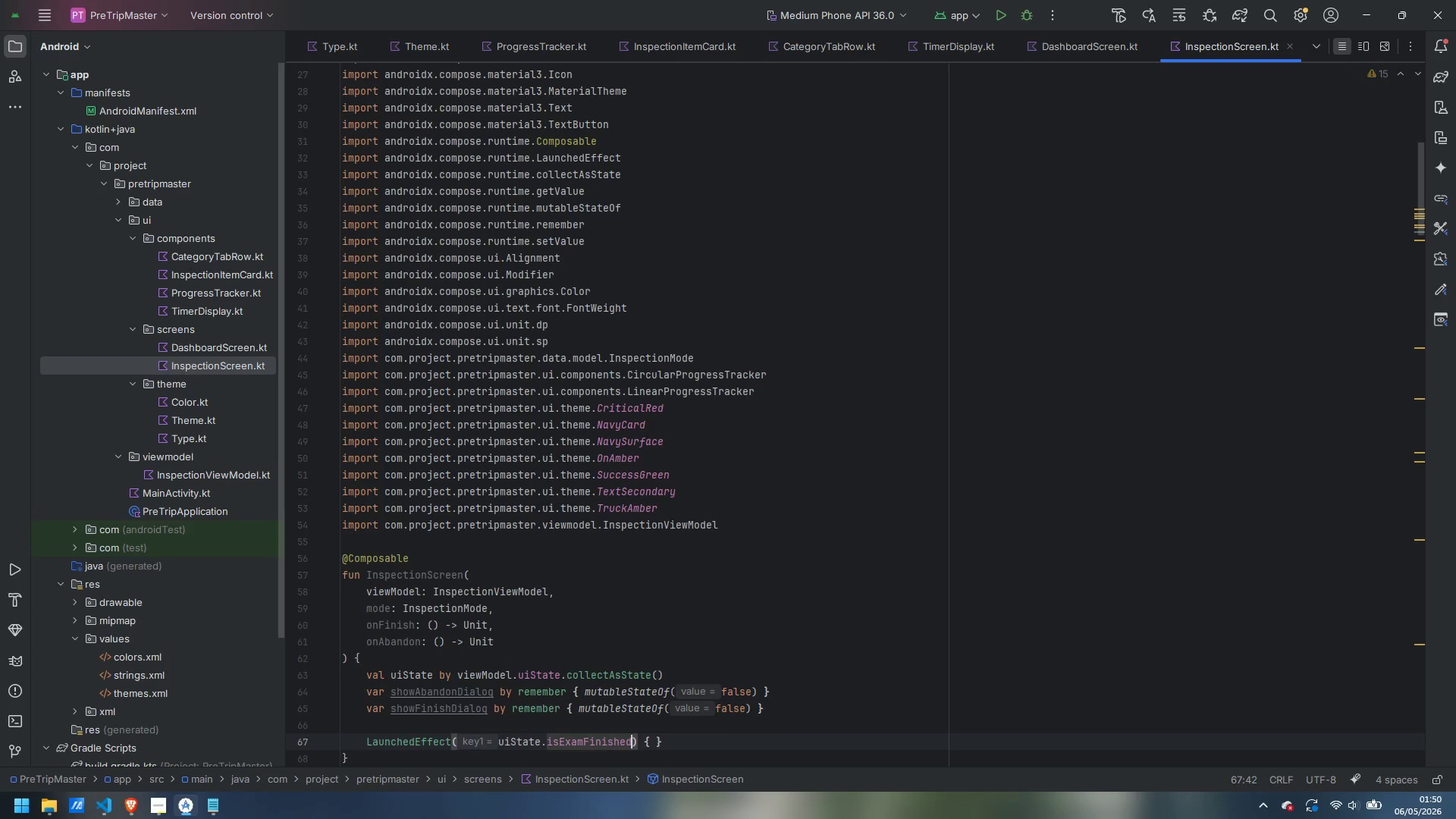 
key(ArrowRight)
 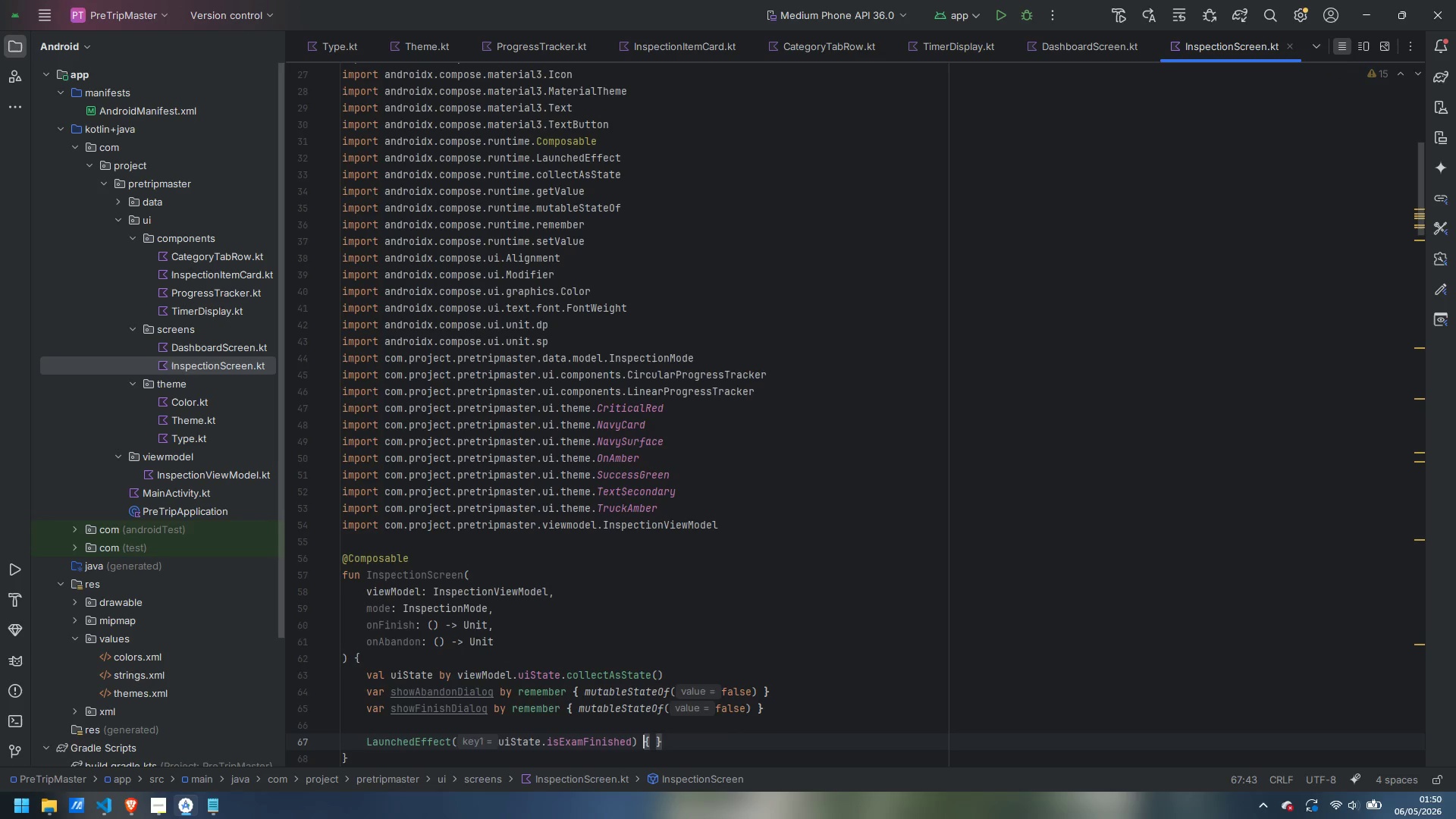 
key(ArrowRight)
 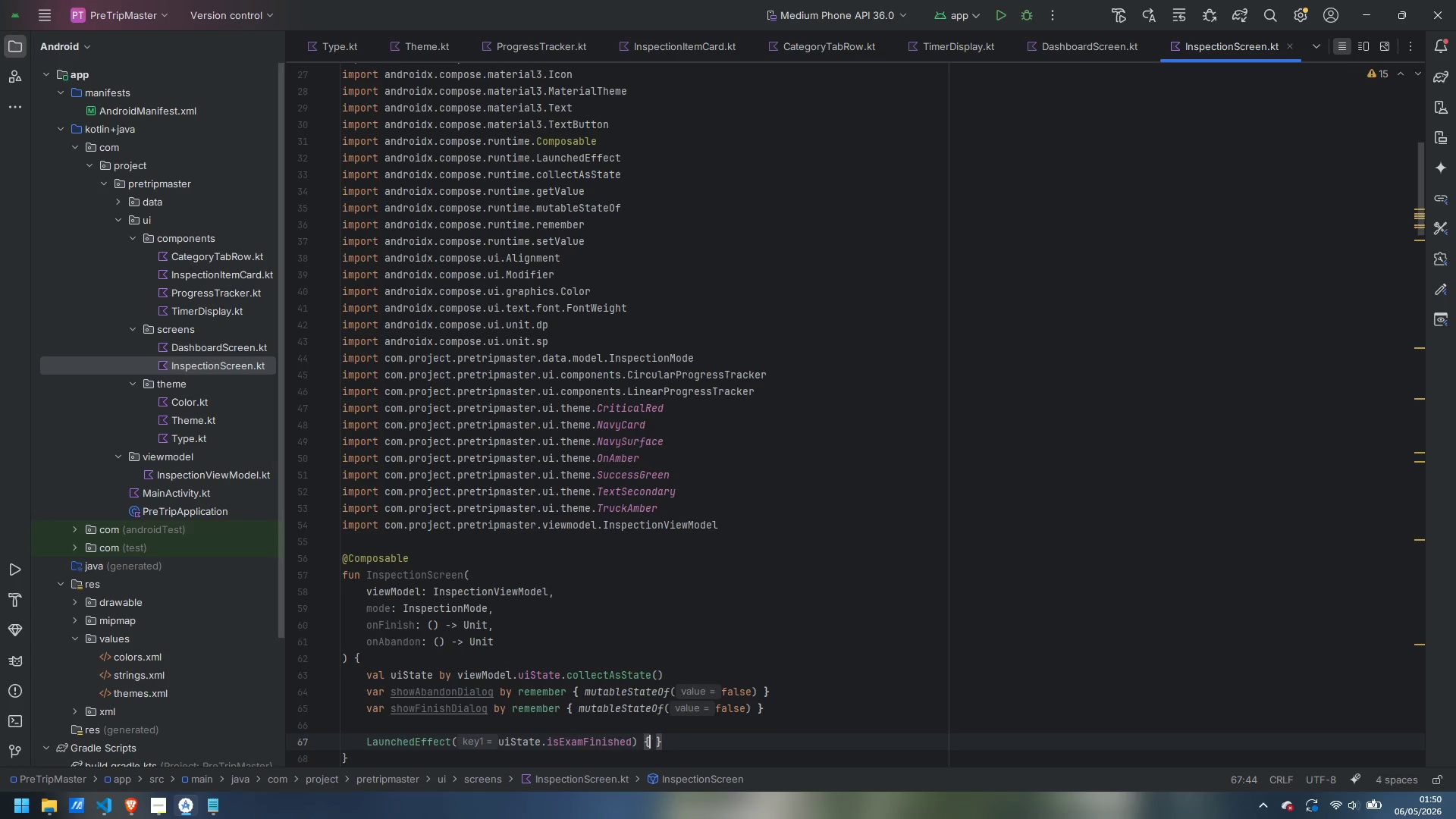 
key(ArrowRight)
 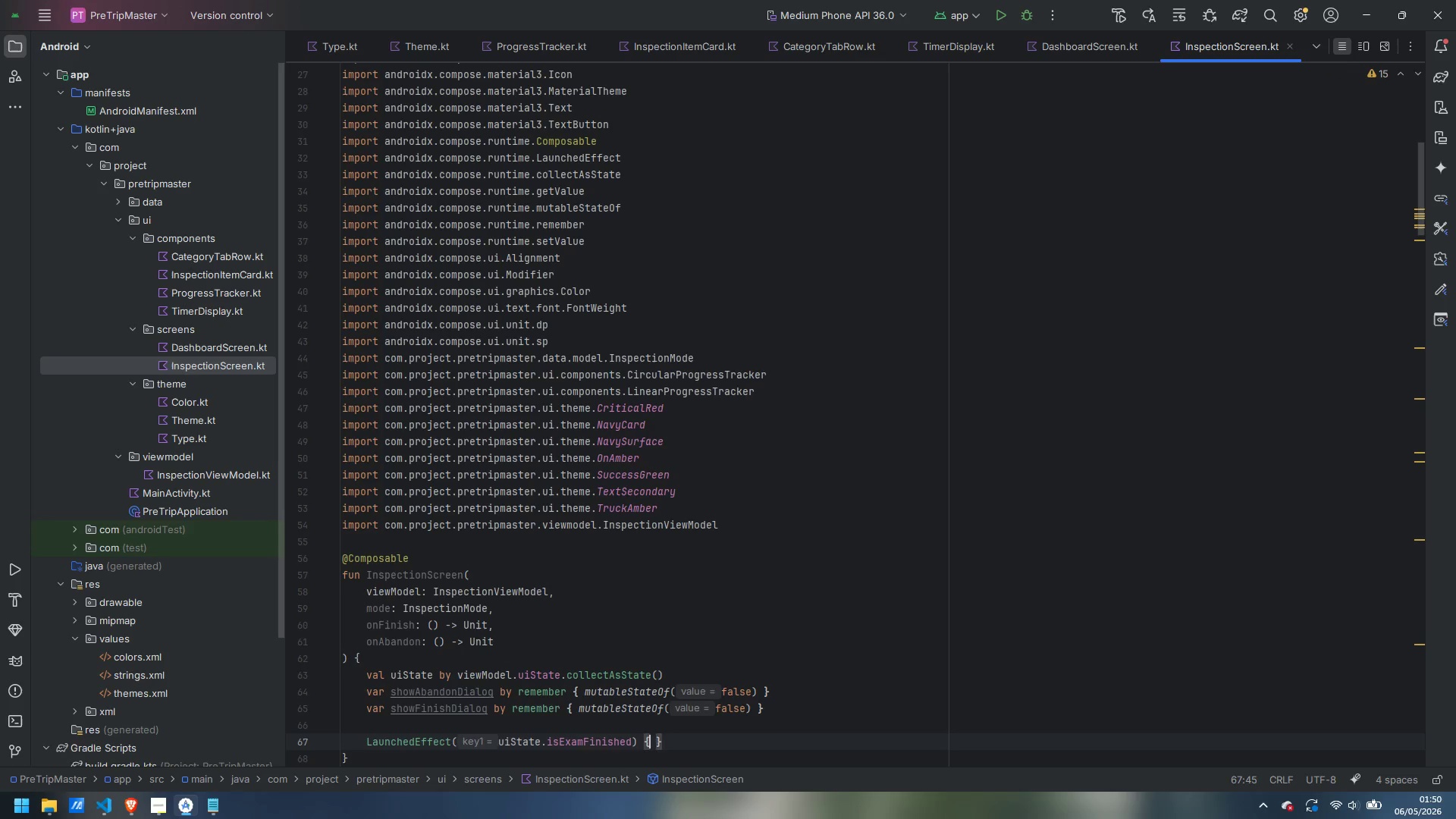 
key(ArrowRight)
 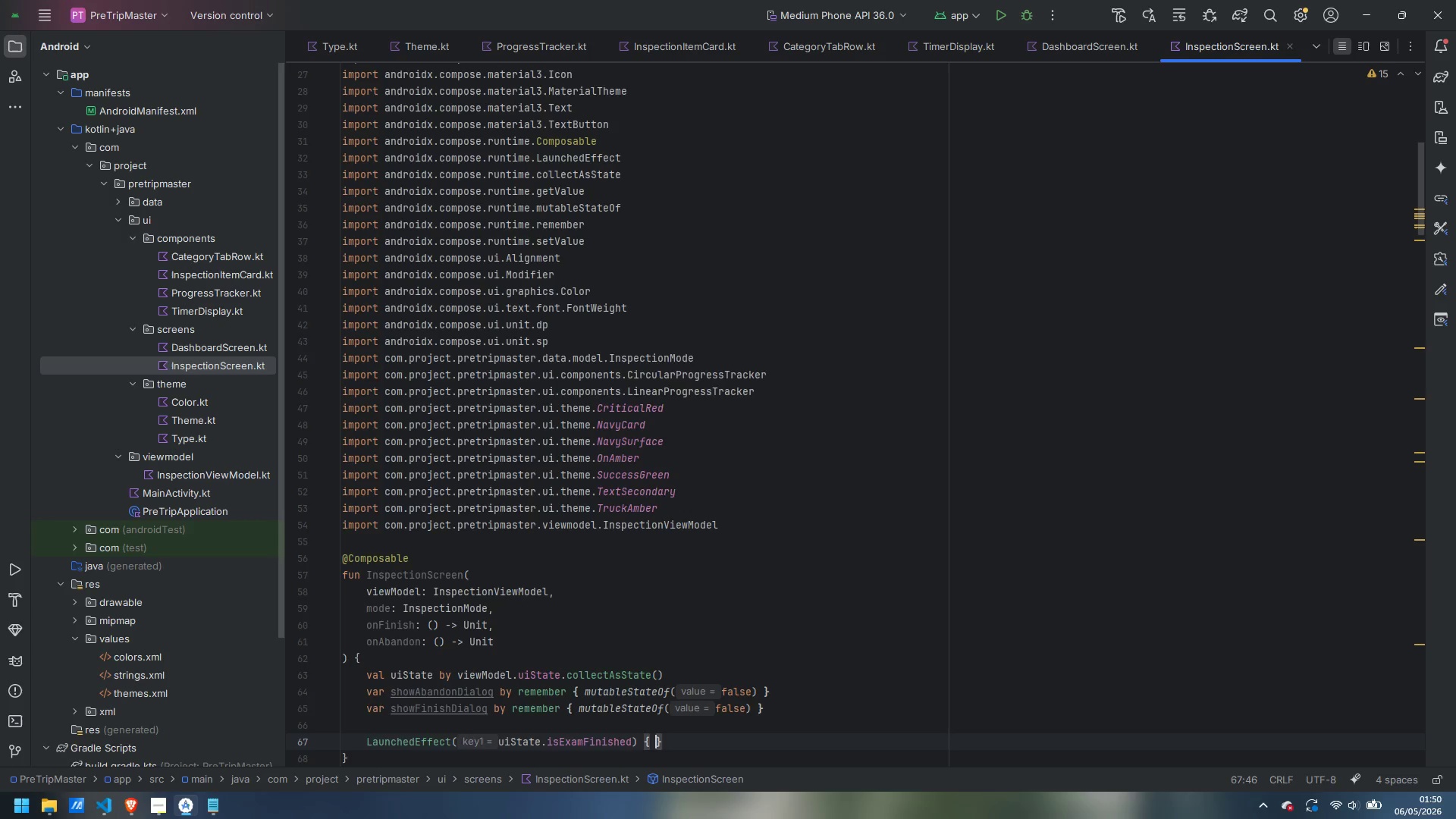 
key(Enter)
 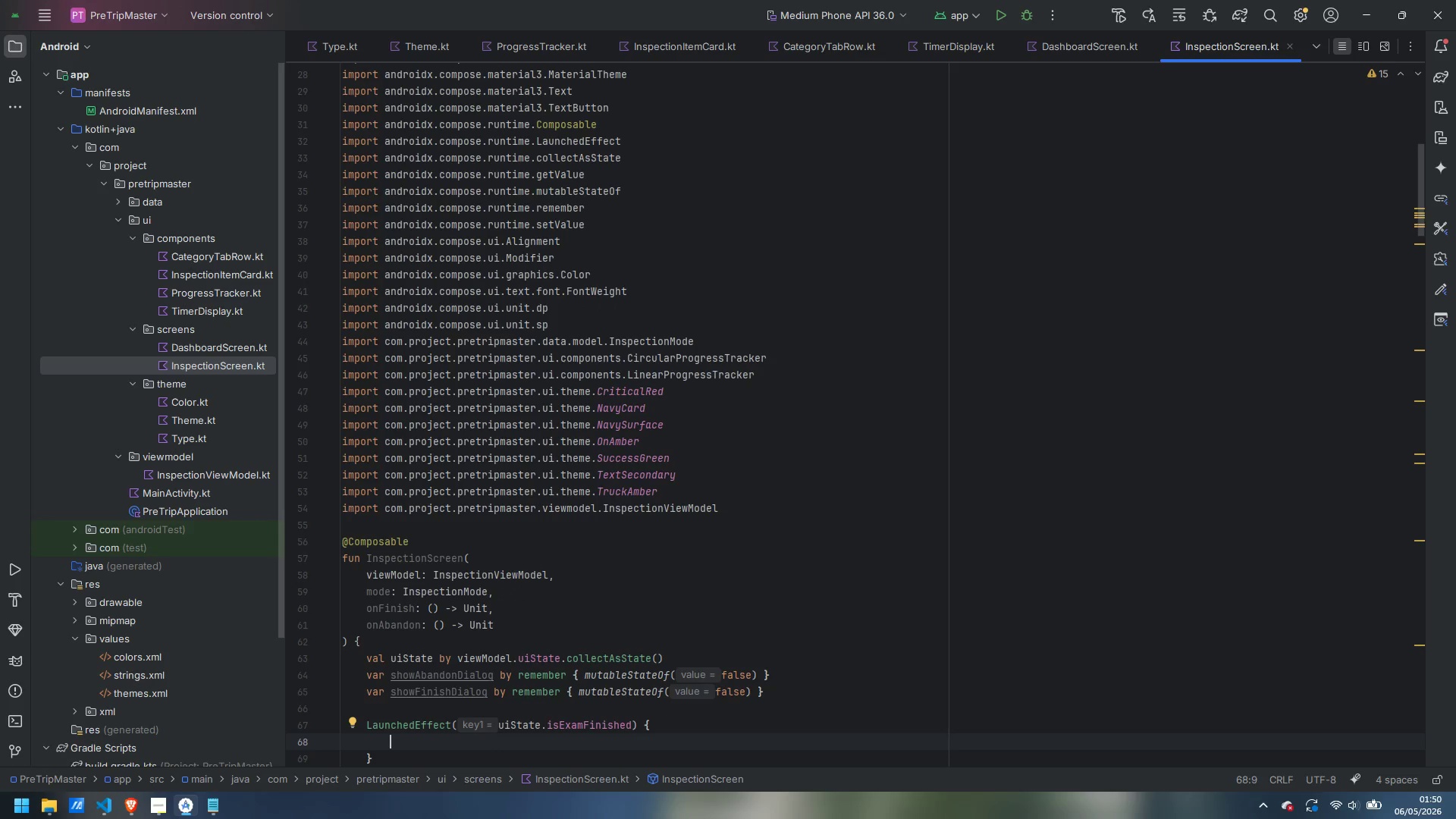 
type(if (uiState.isExa)
 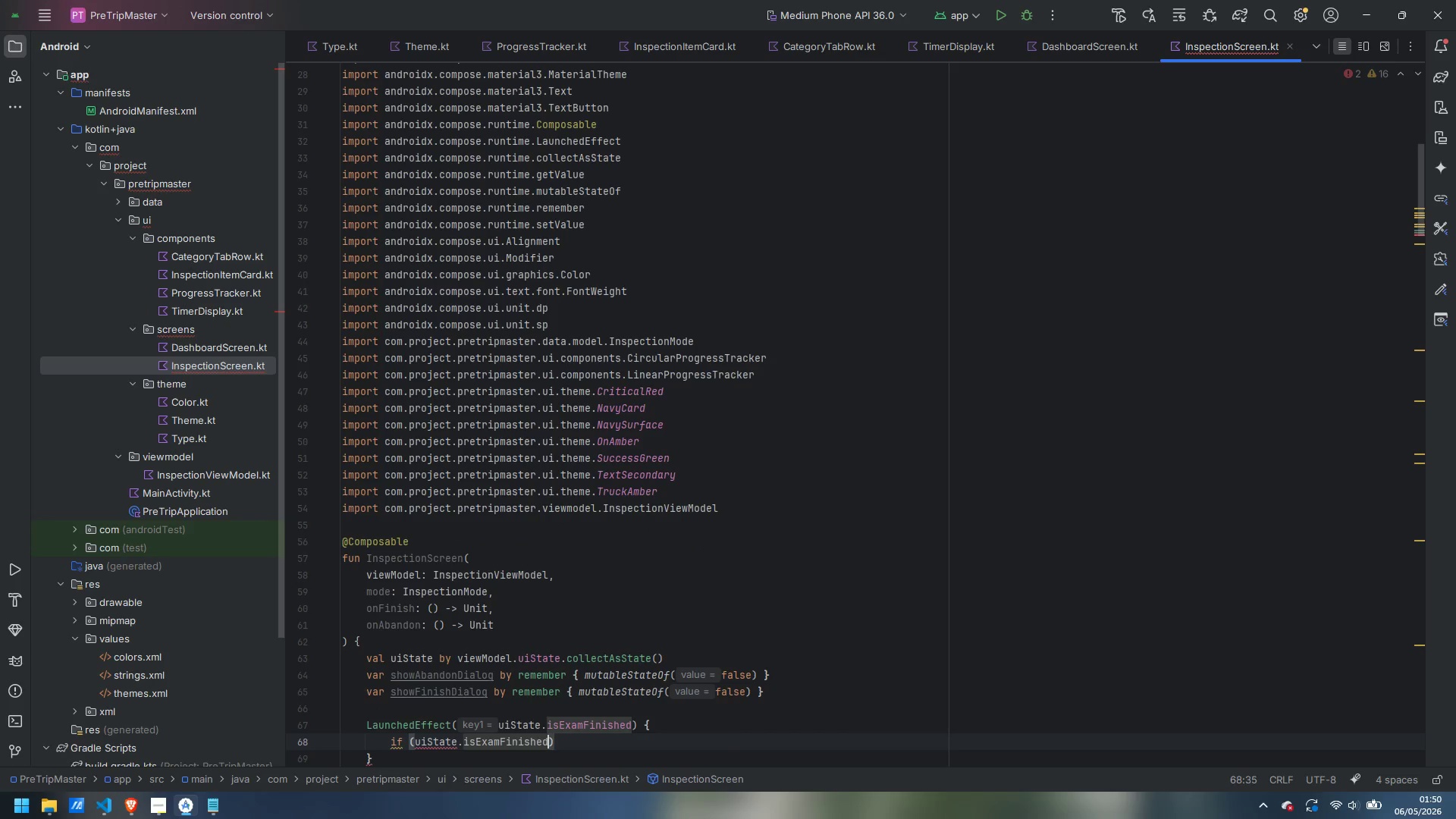 
 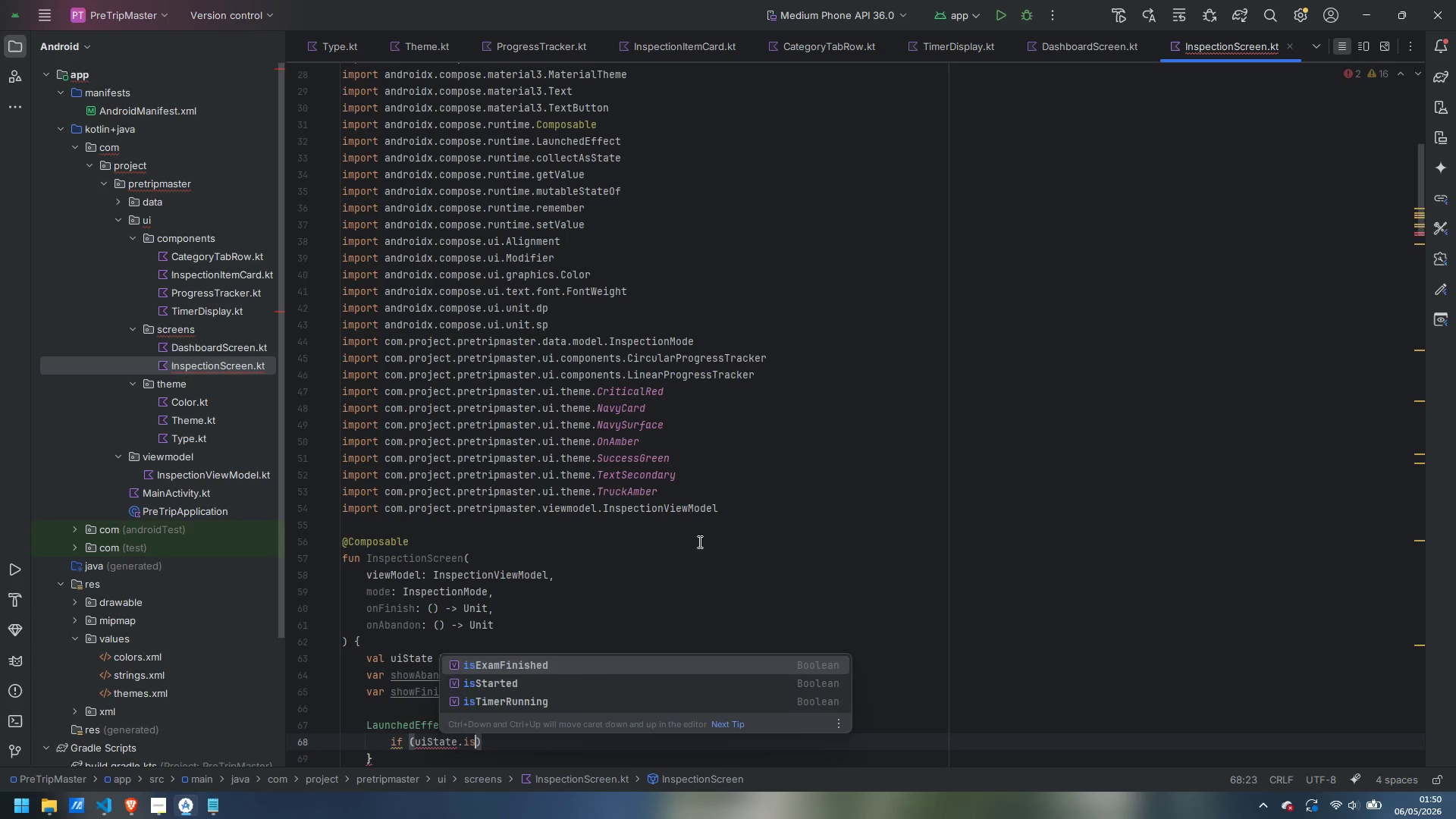 
key(Enter)
 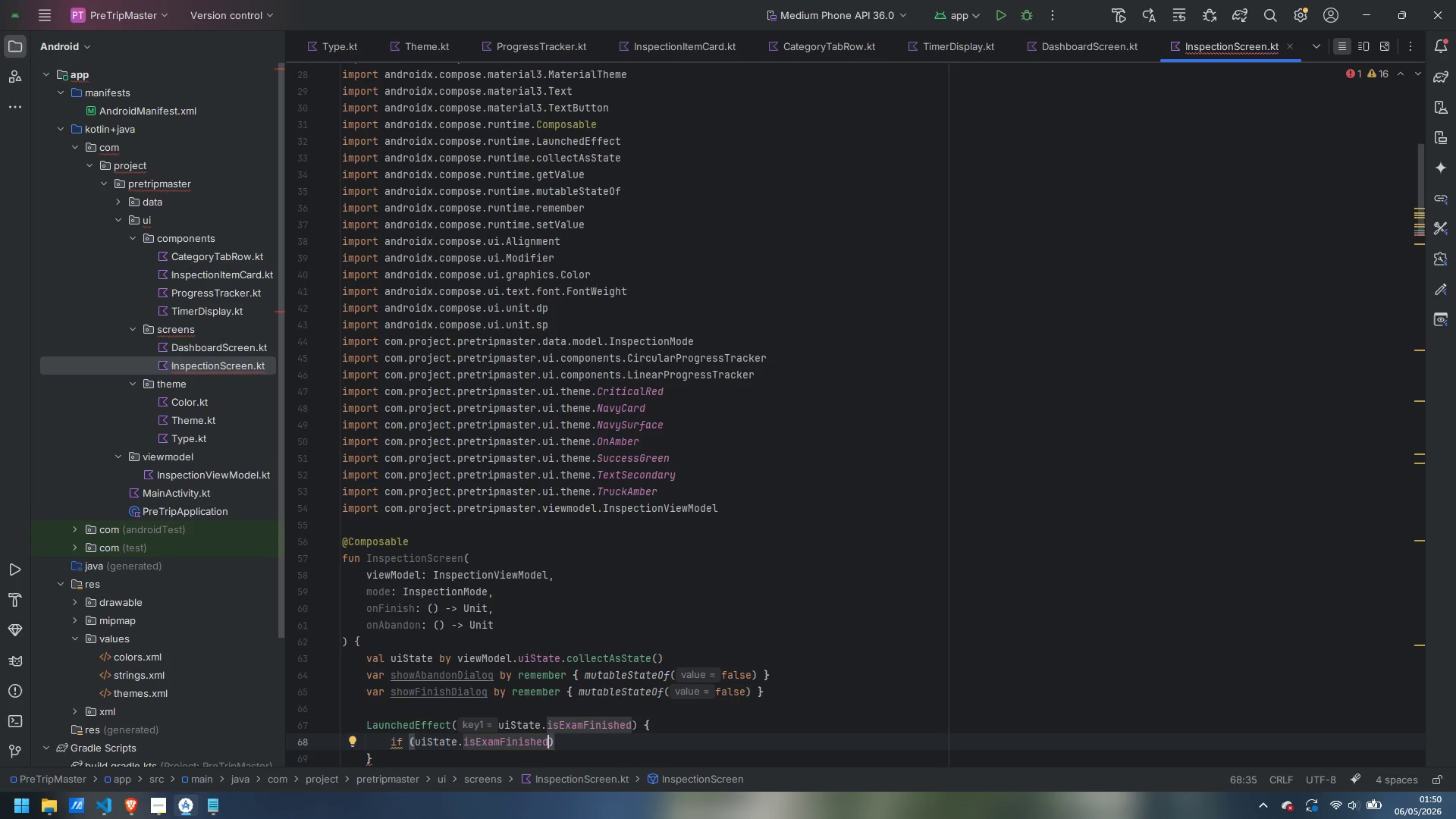 
key(ArrowRight)
 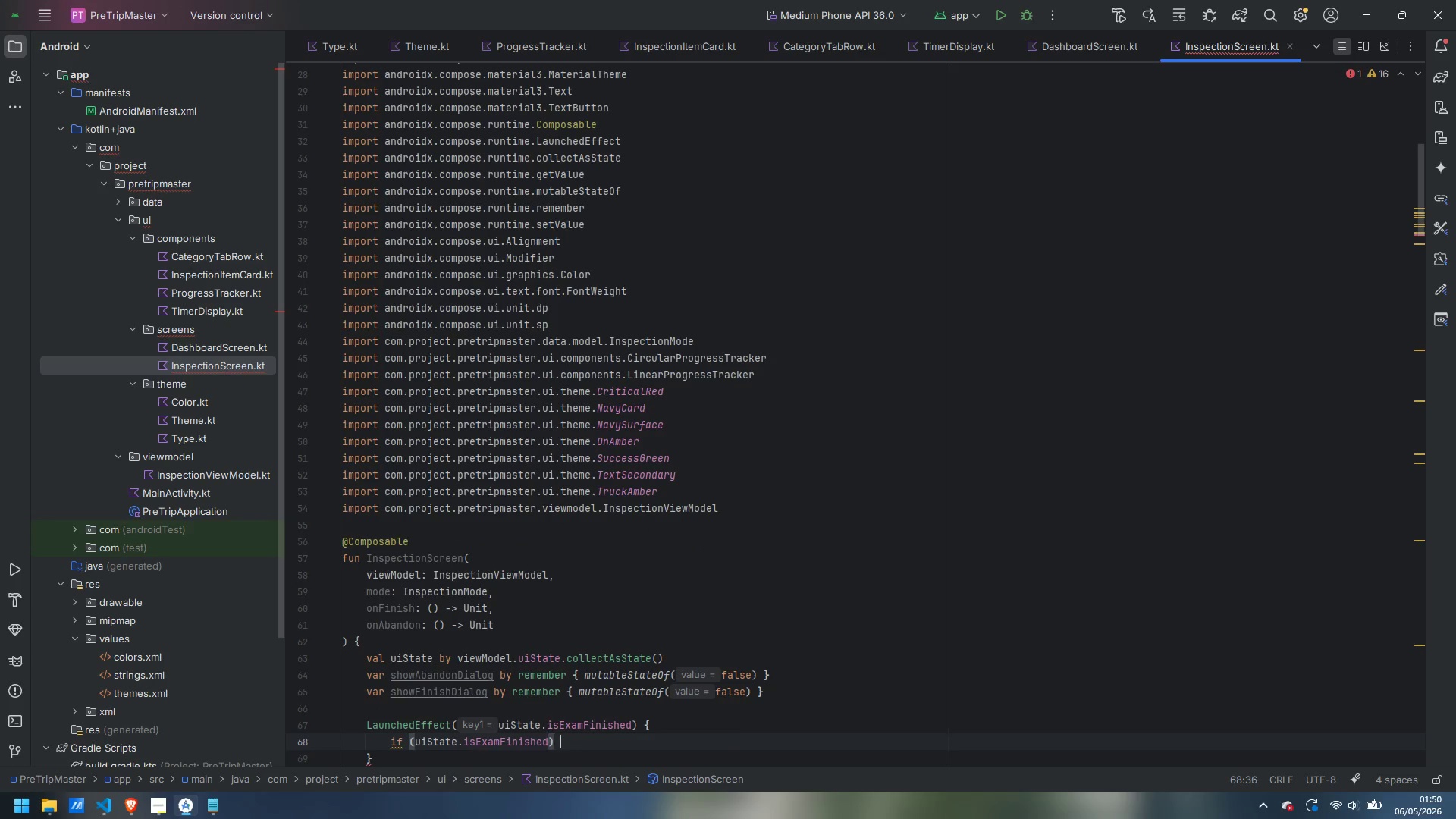 
type( on )
key(Backspace)
type(Fini)
 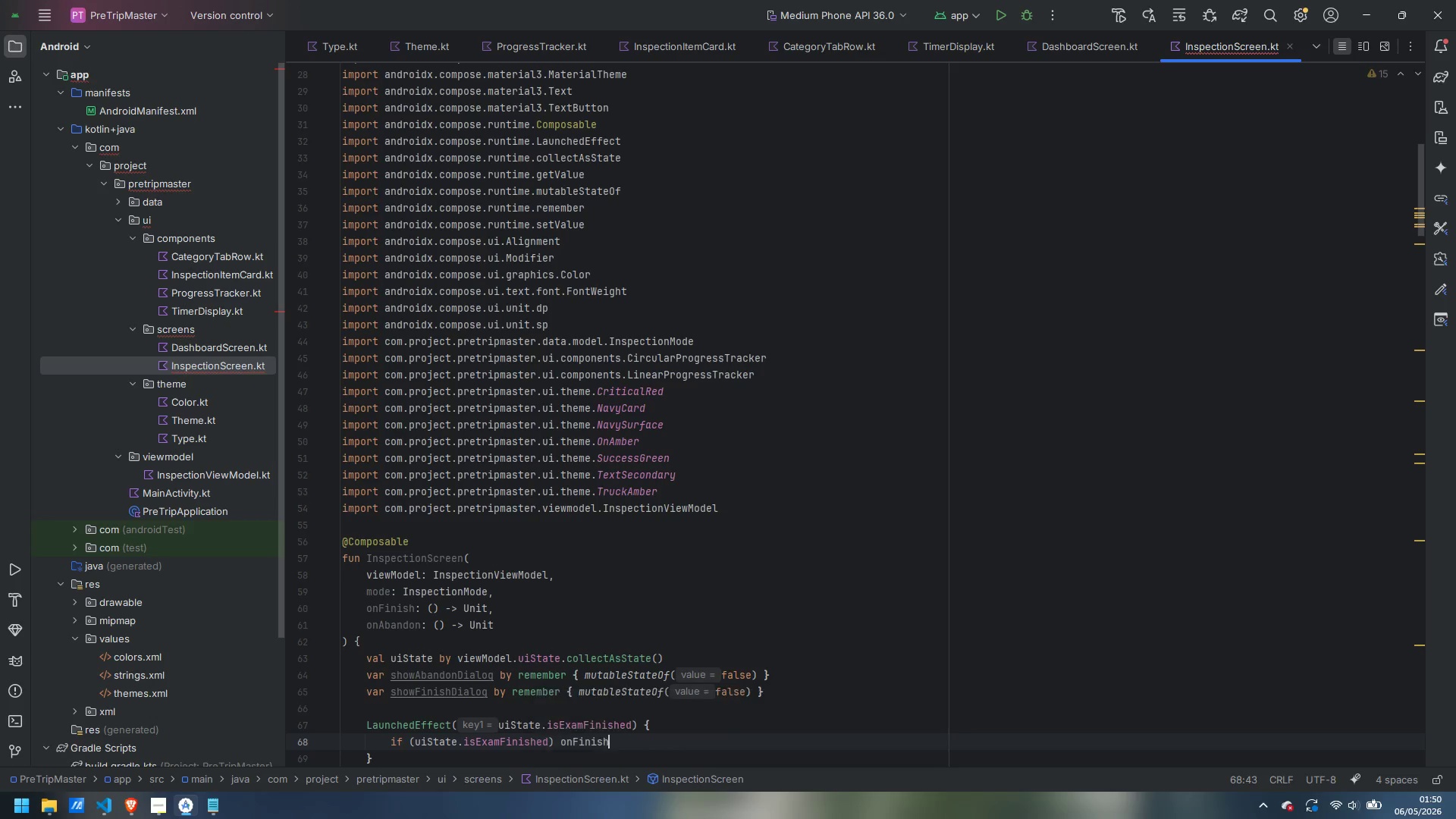 
key(Enter)
 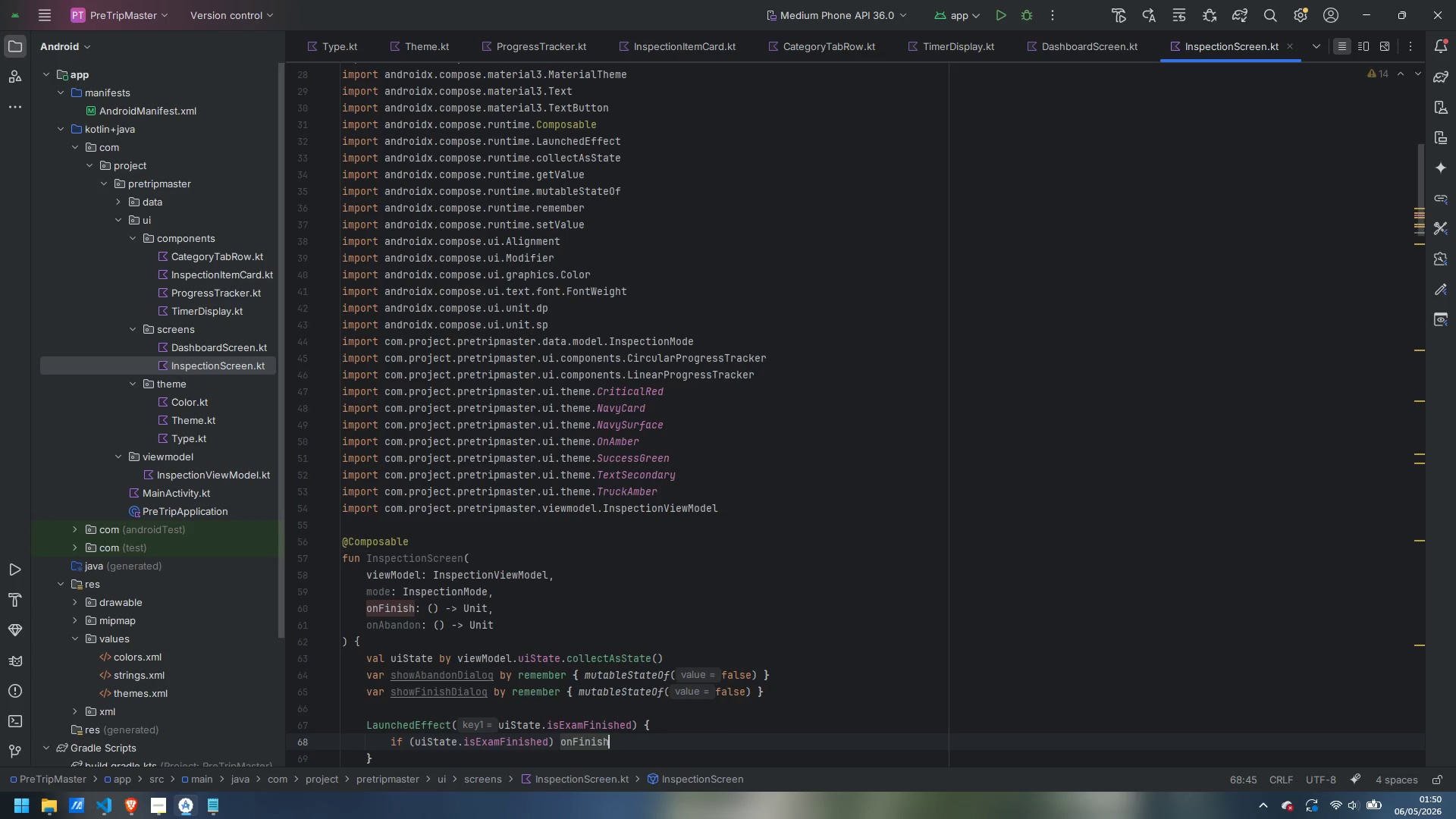 
type(())
 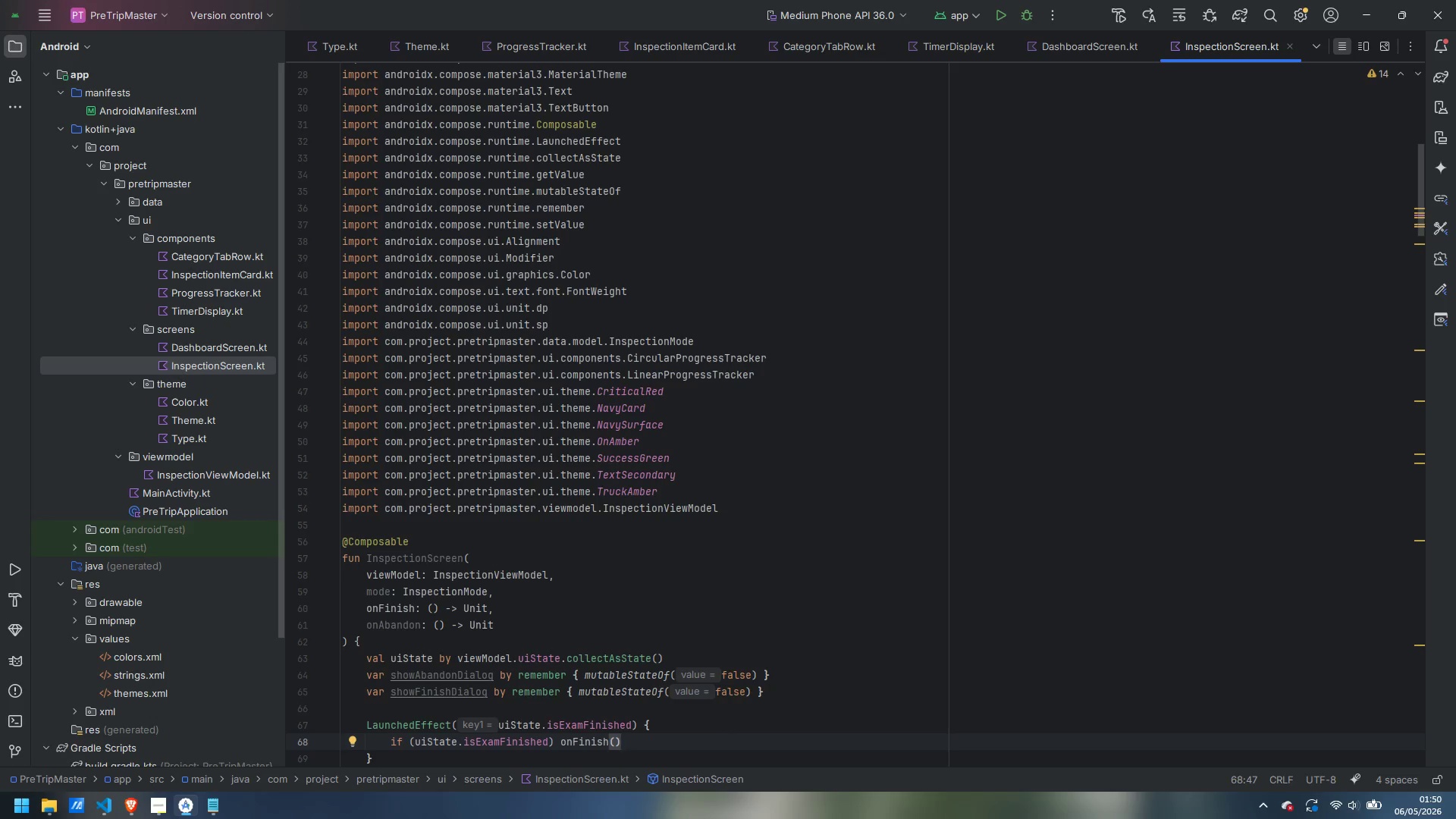 
key(ArrowDown)
 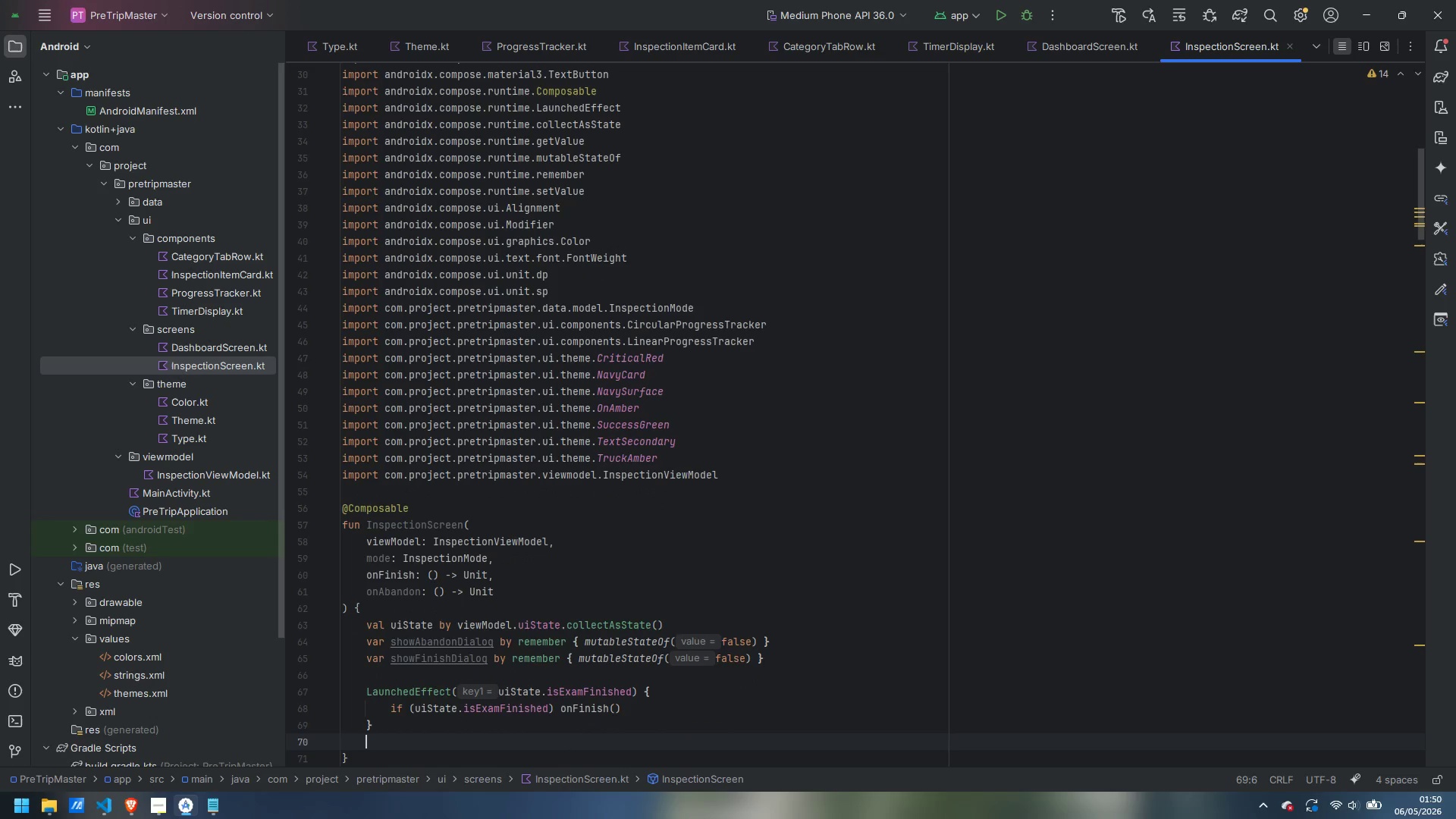 
key(Enter)
 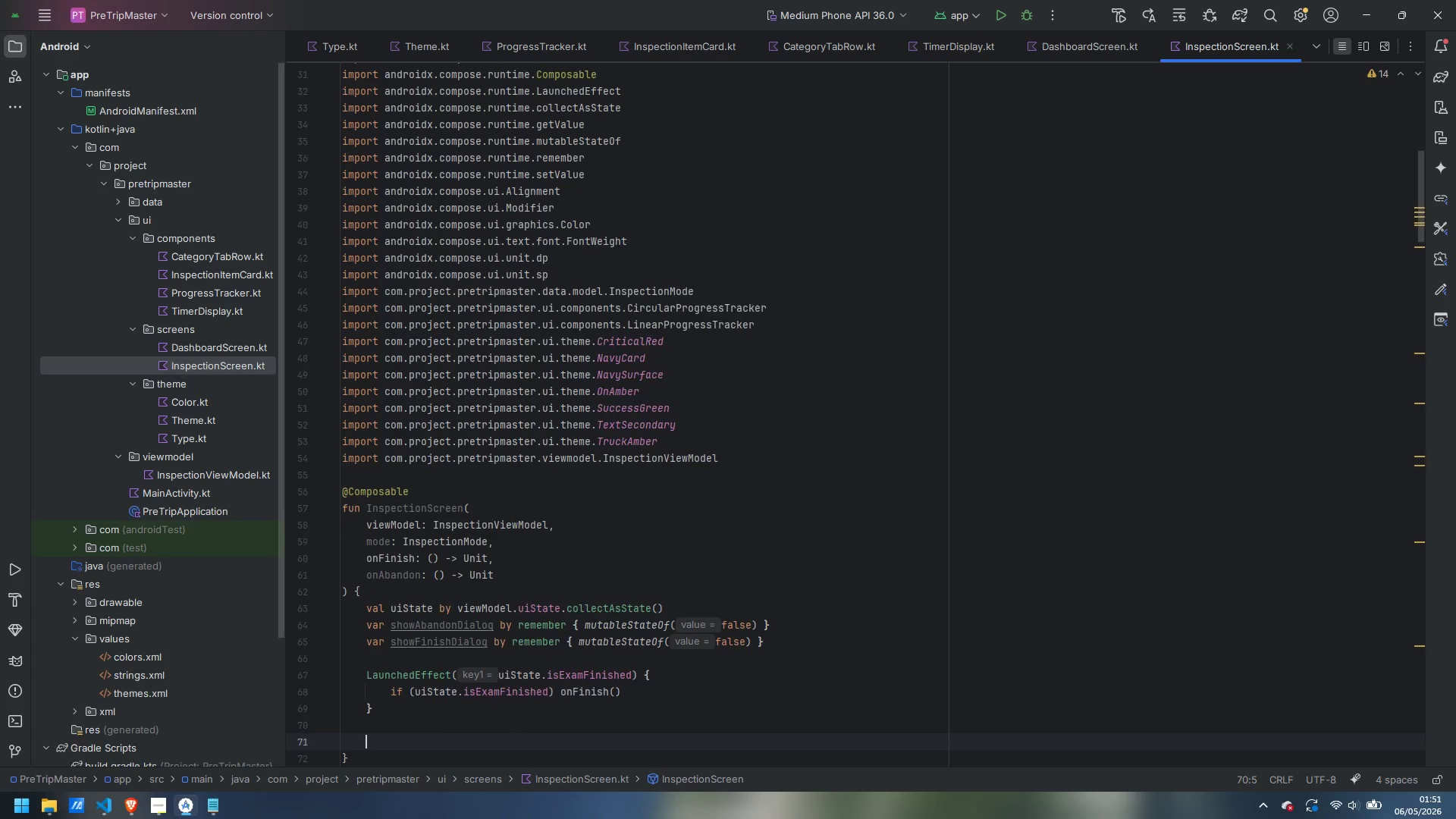 
key(Enter)
 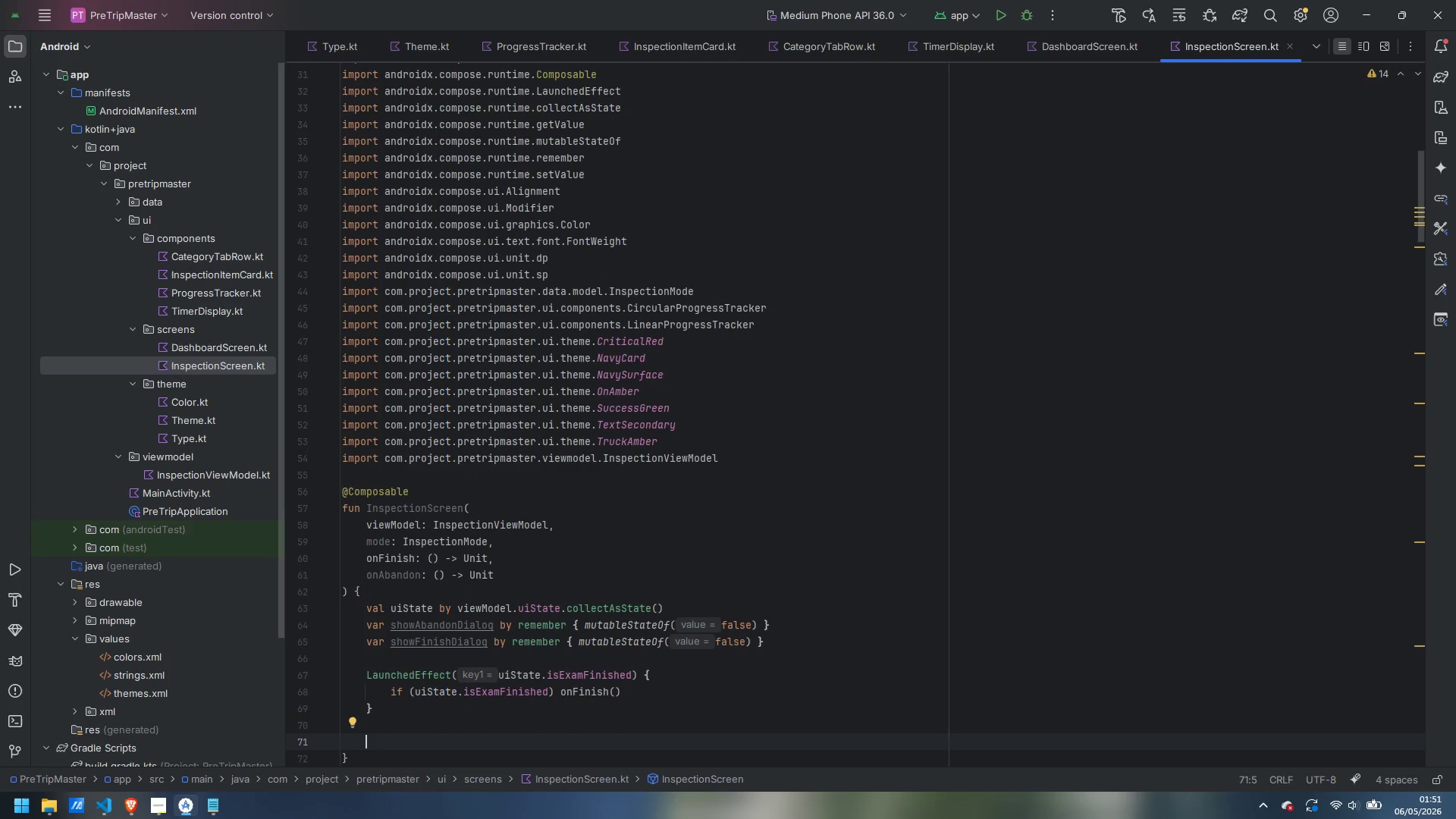 
type(vak )
key(Backspace)
key(Backspace)
type(l categories = InspectionCategory)
 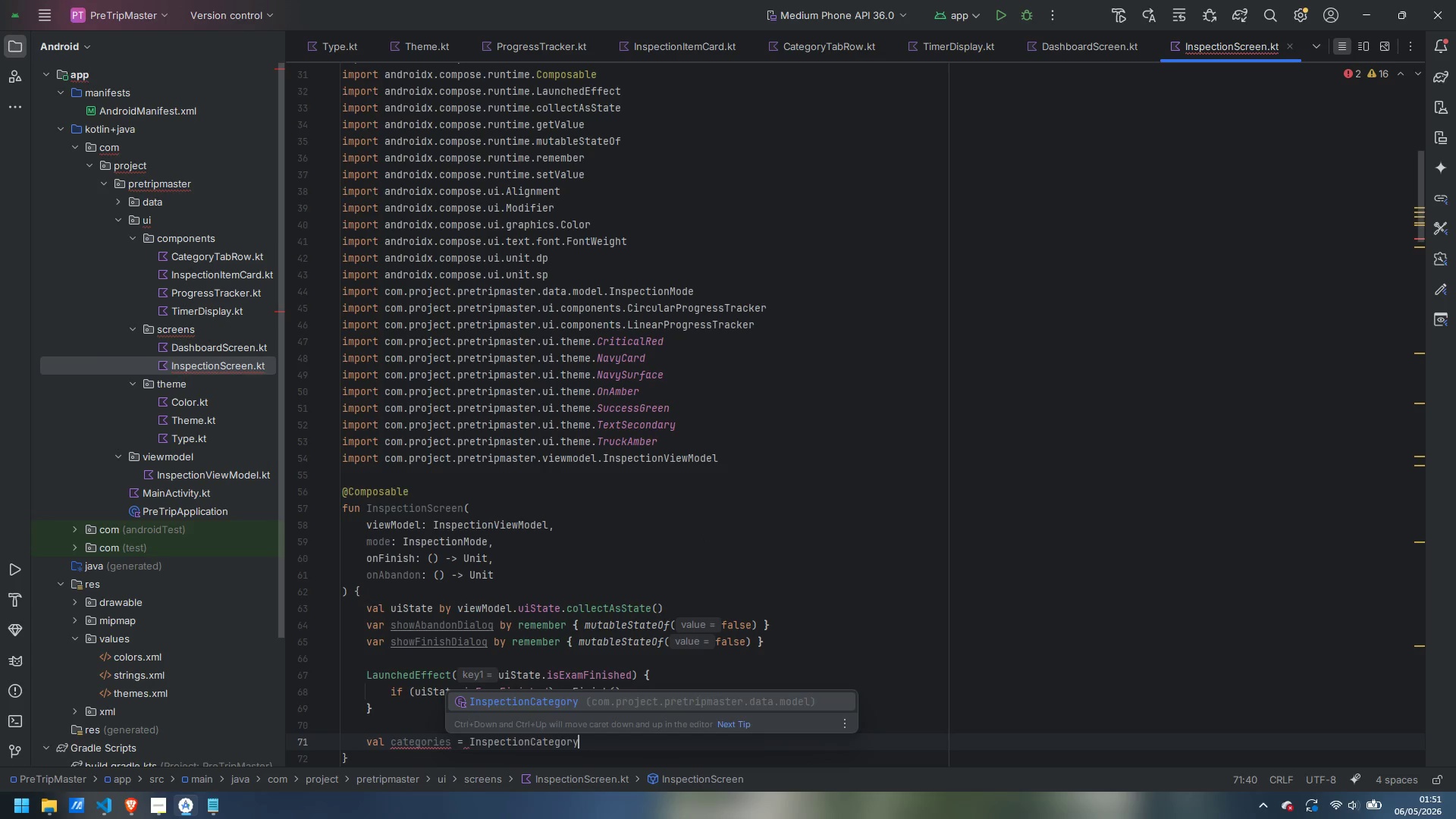 
key(Enter)
 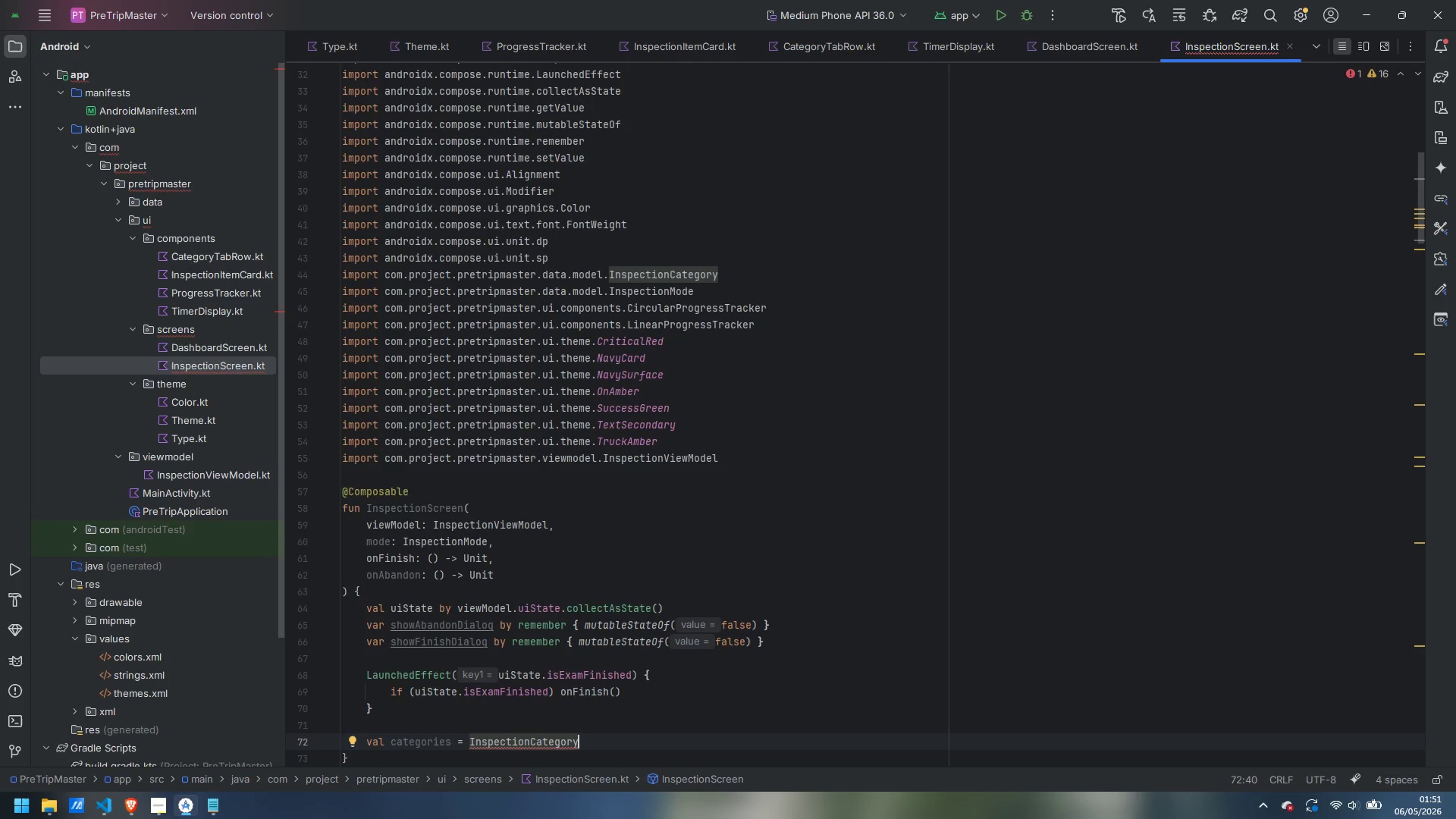 
wait(10.7)
 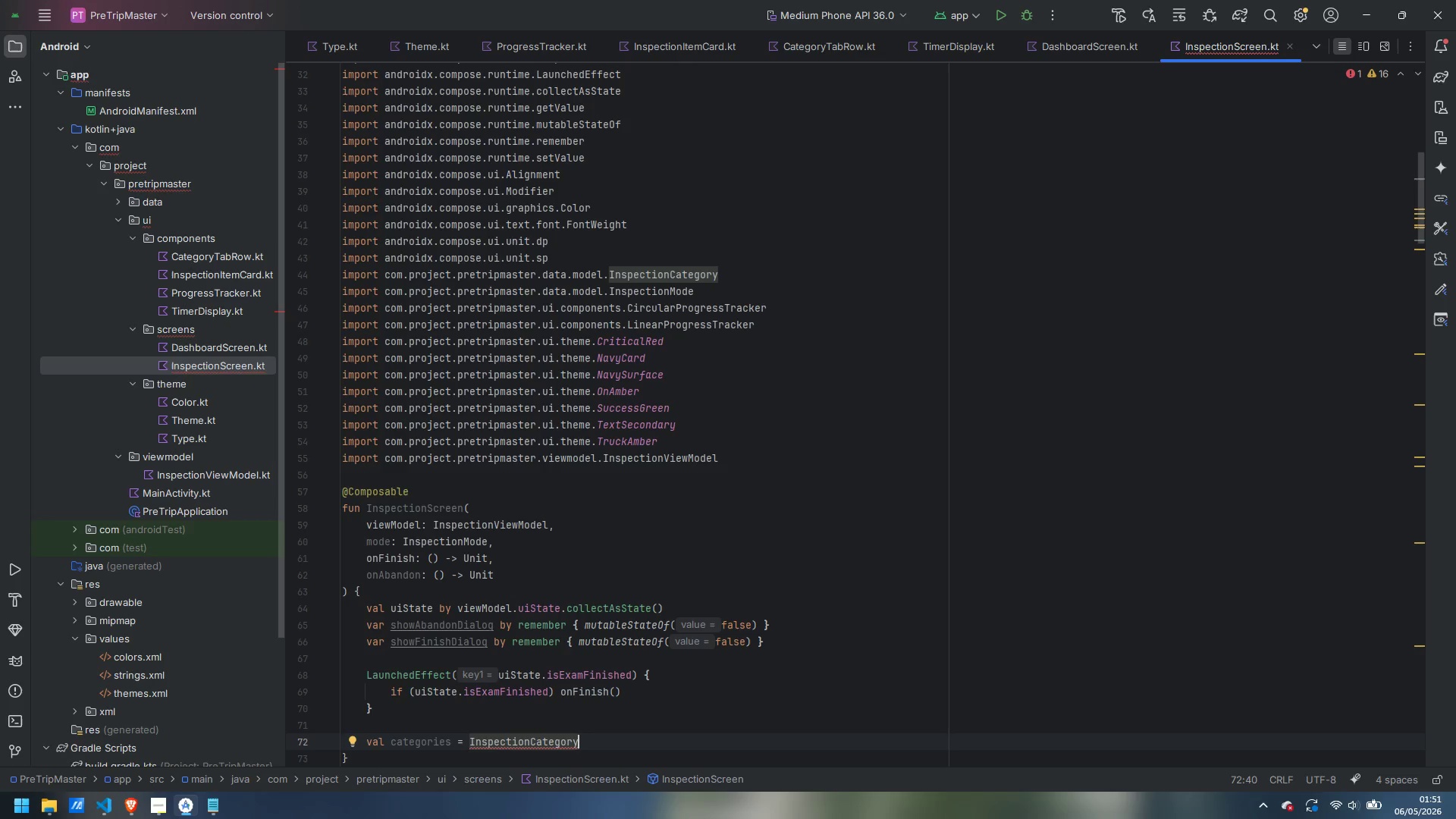 
type(.vl)
key(Backspace)
type(al)
 